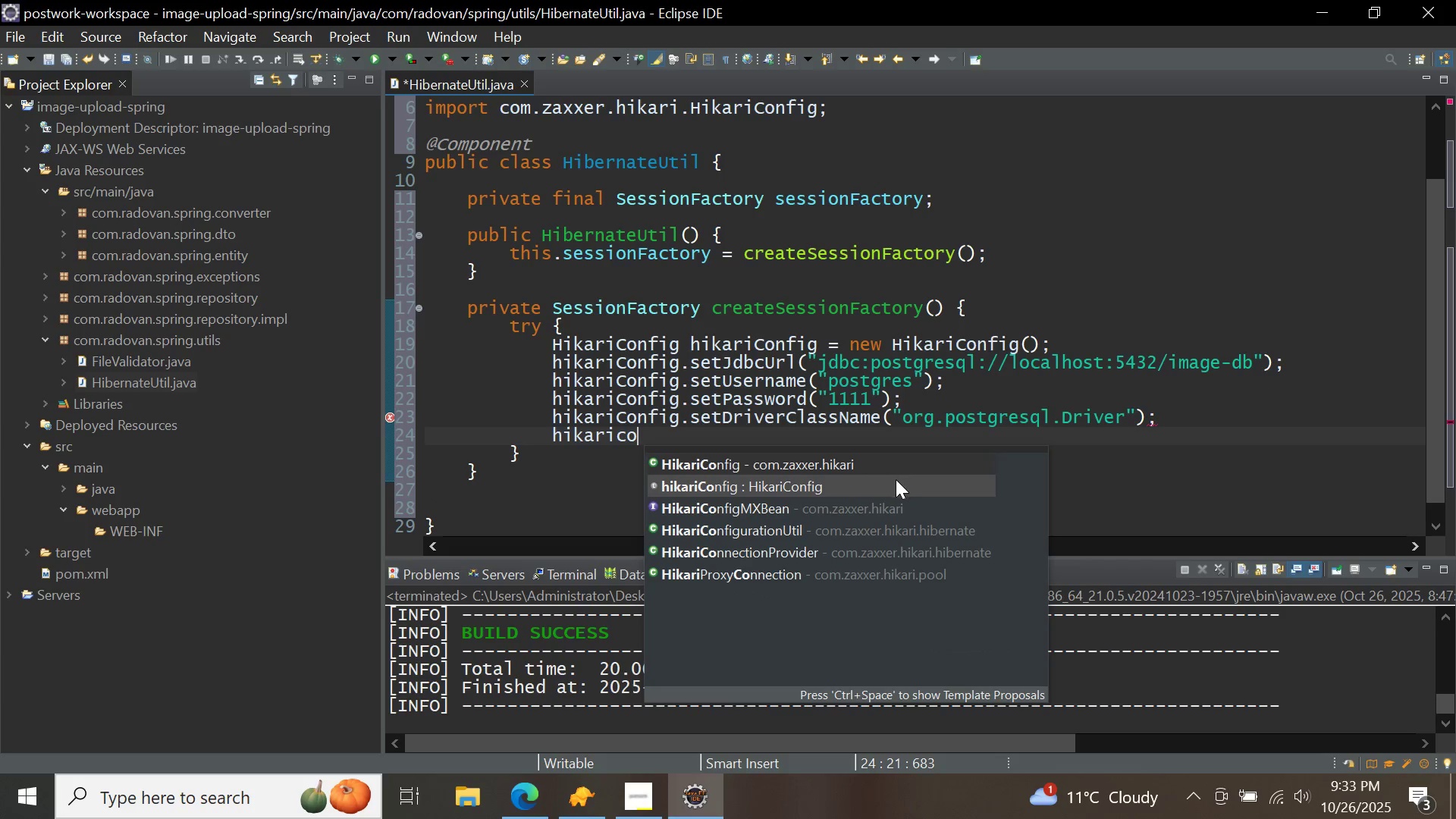 
double_click([896, 480])
 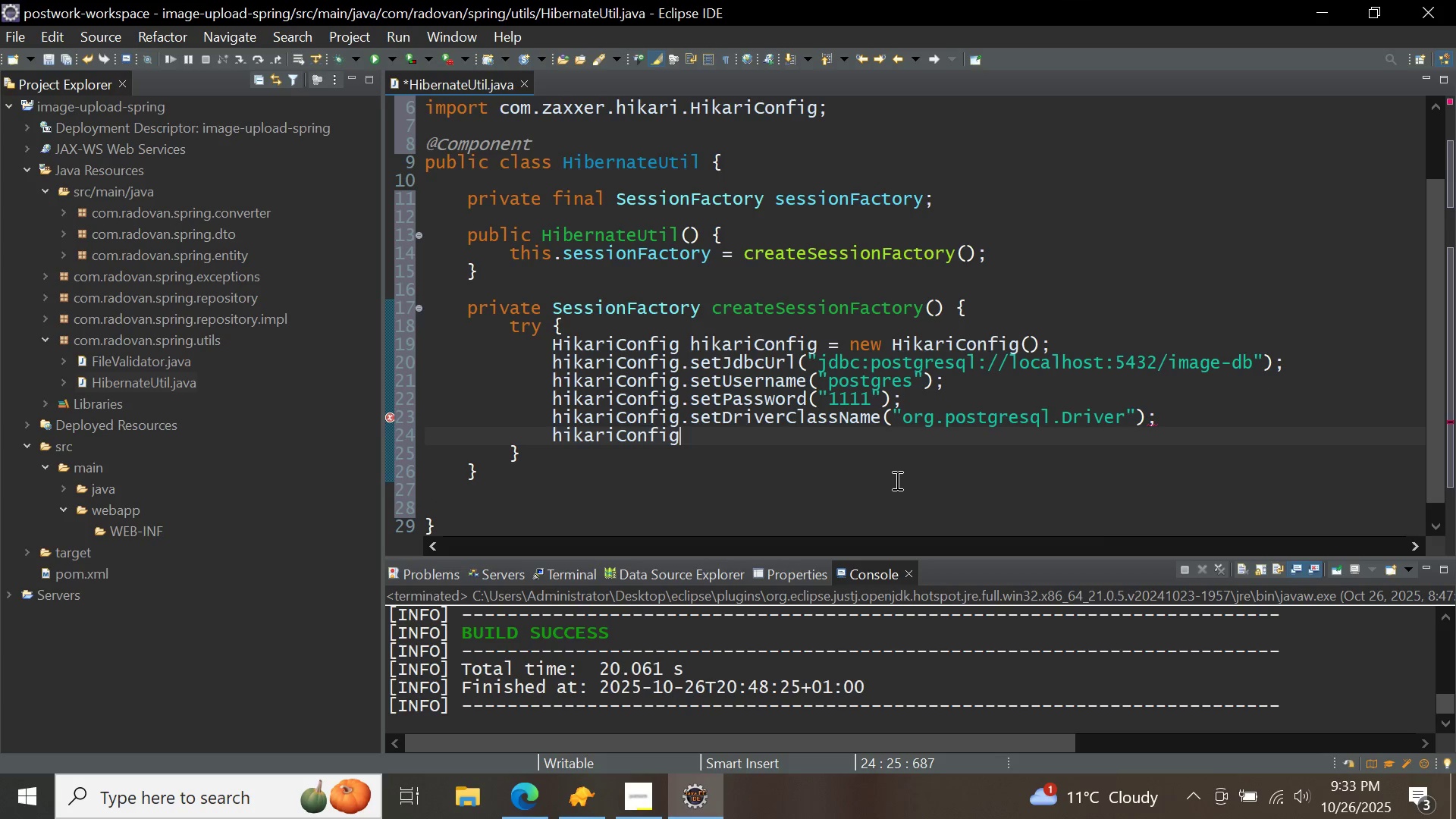 
type(.setid)
 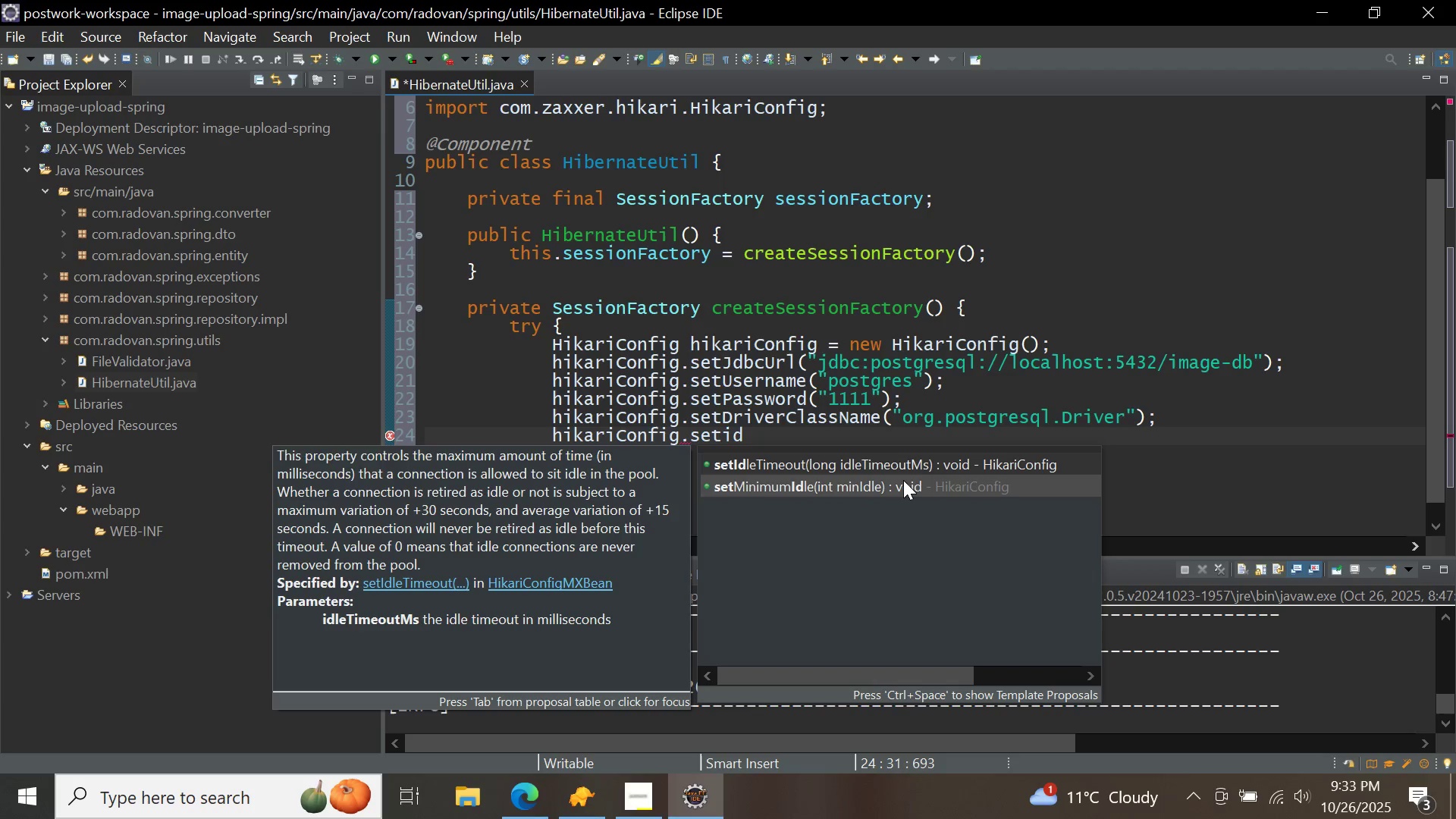 
double_click([903, 480])
 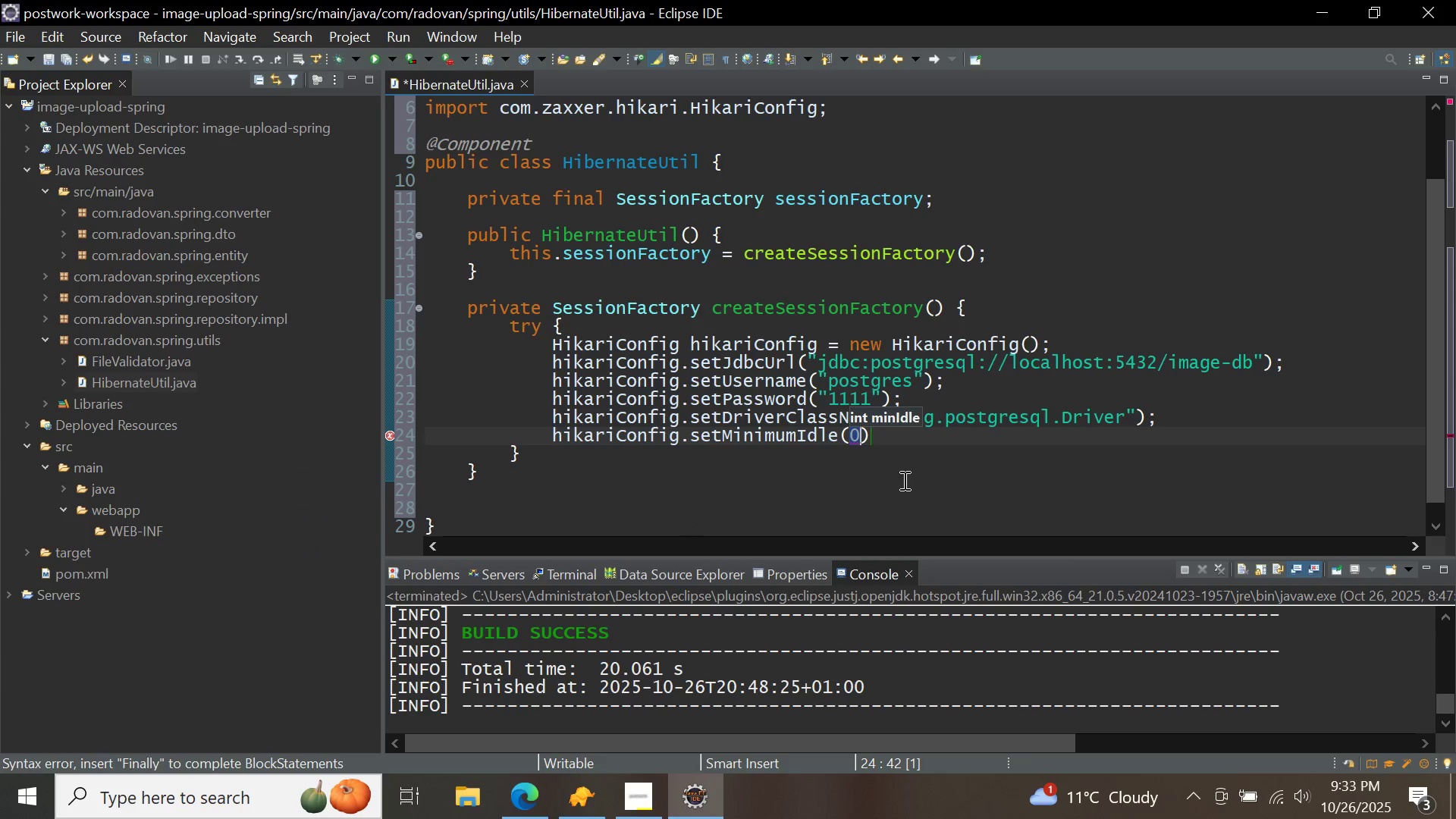 
key(2)
 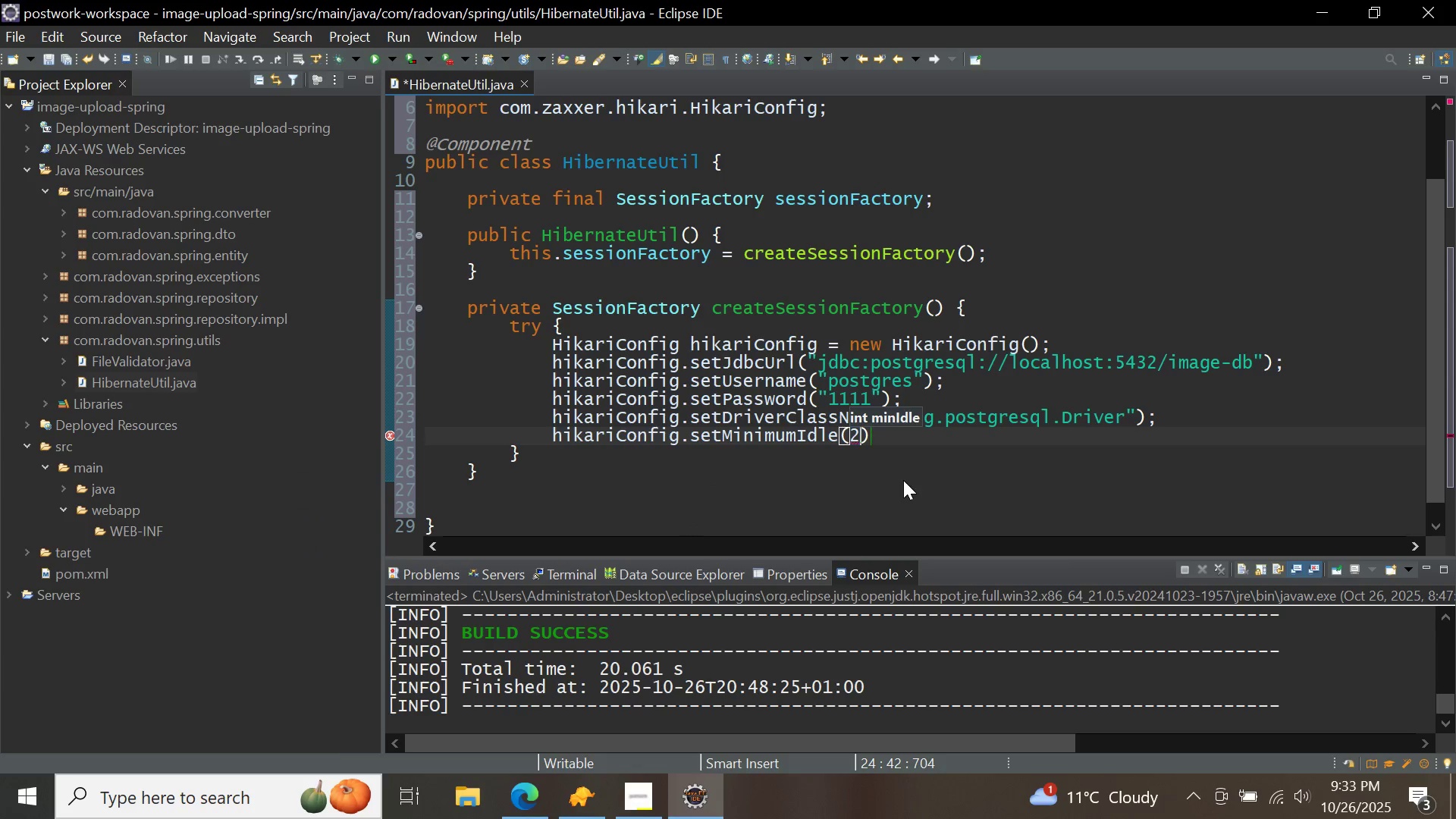 
key(ArrowRight)
 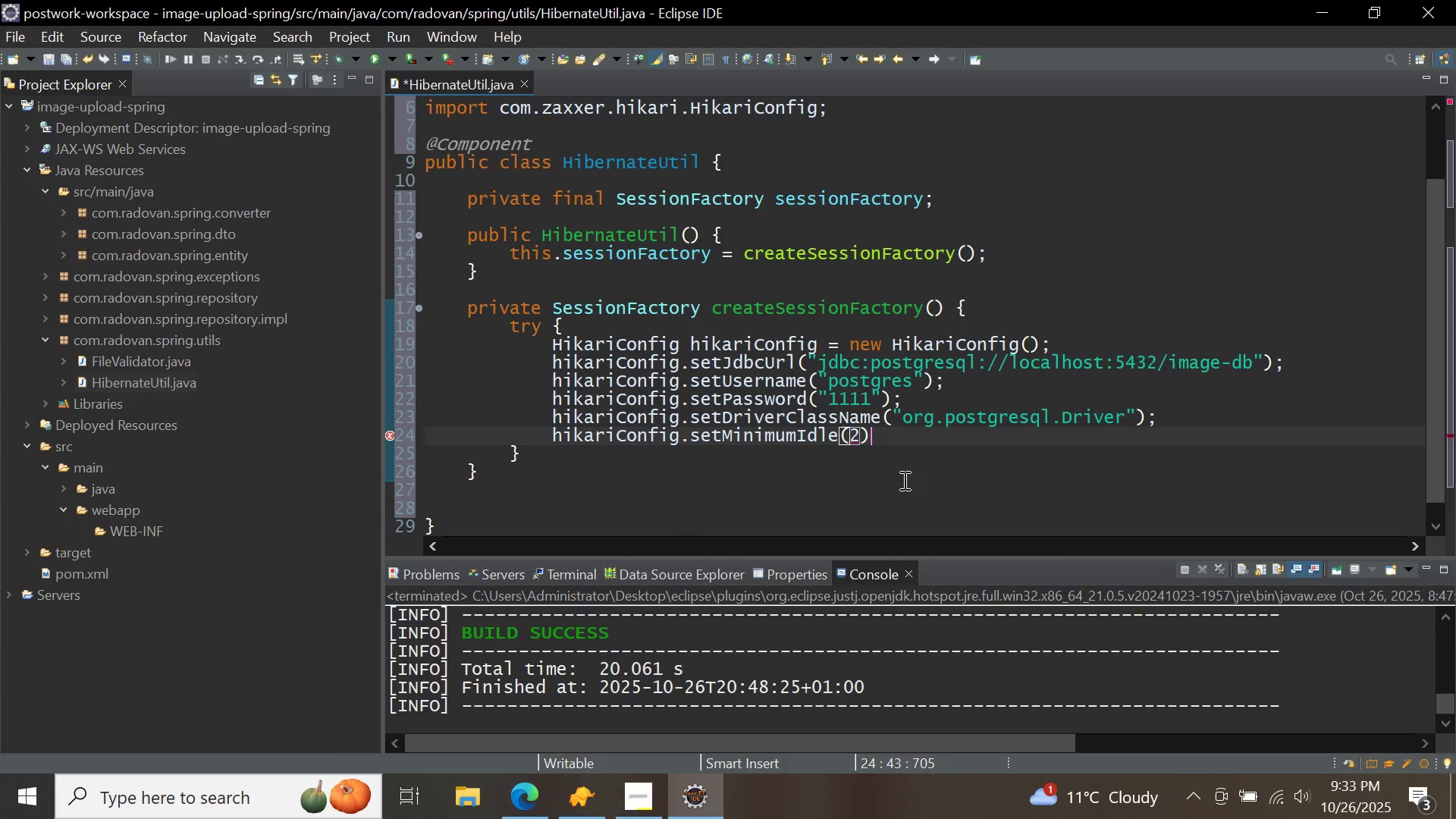 
key(Semicolon)
 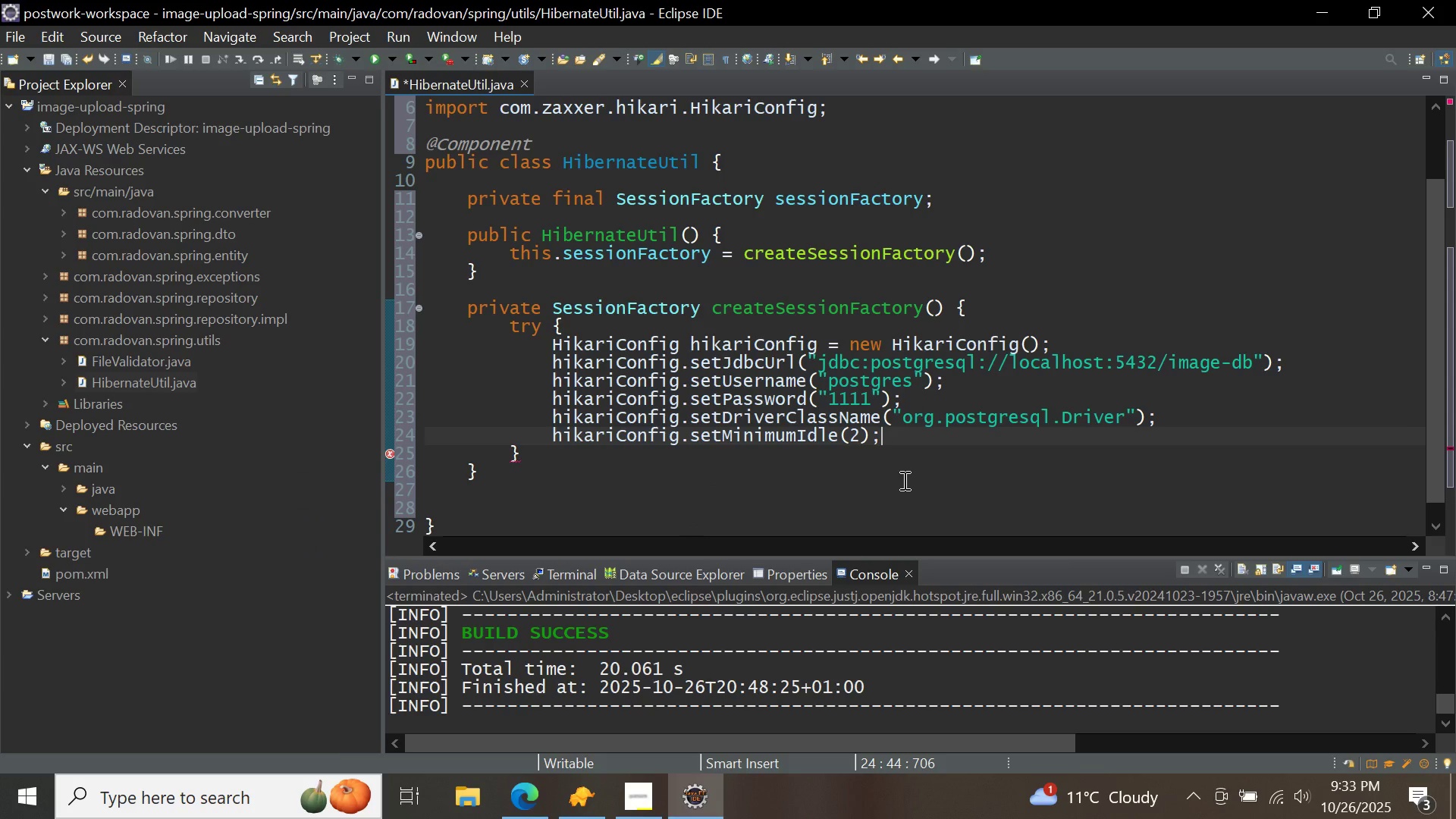 
key(Enter)
 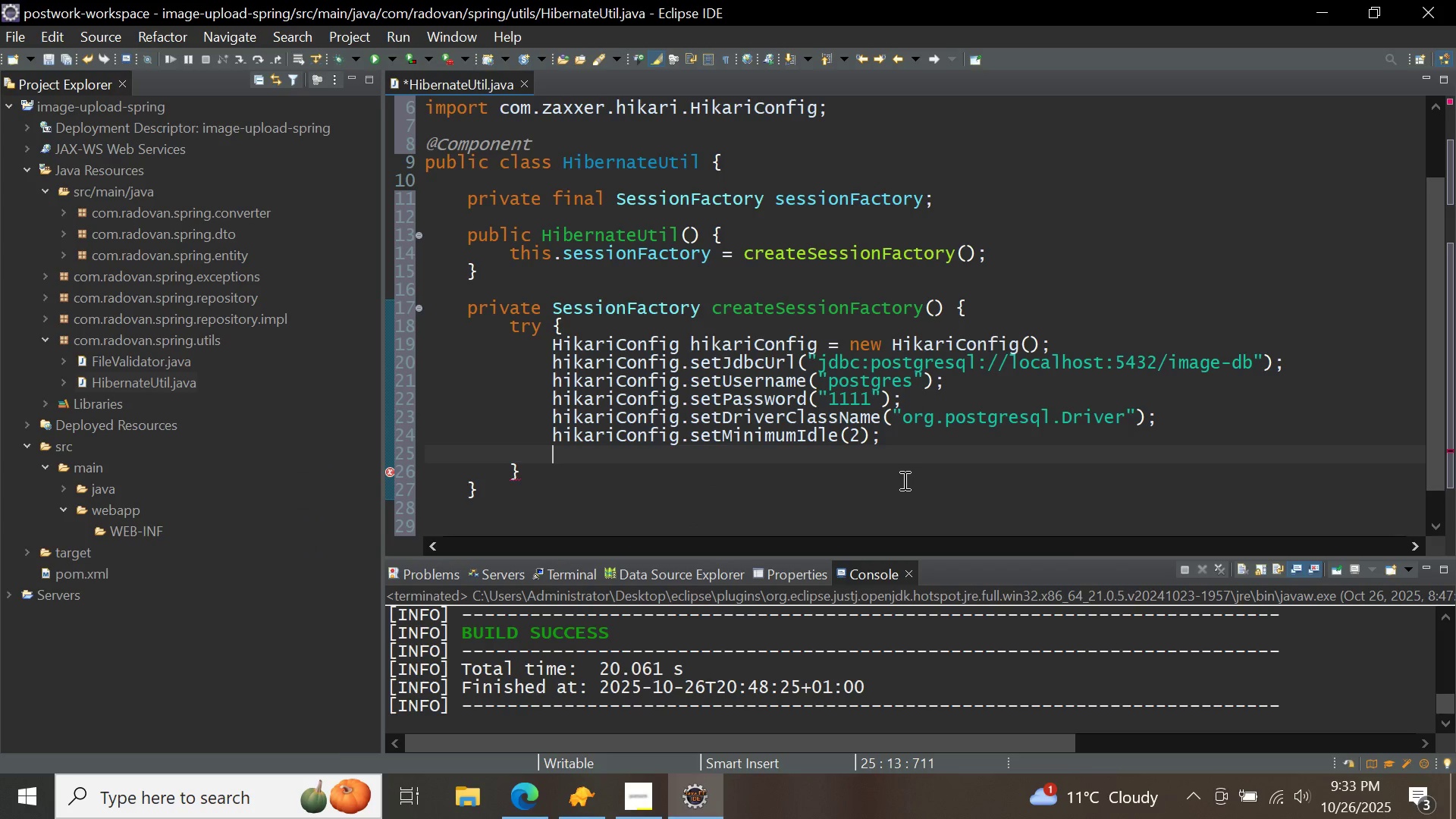 
type(hika)
 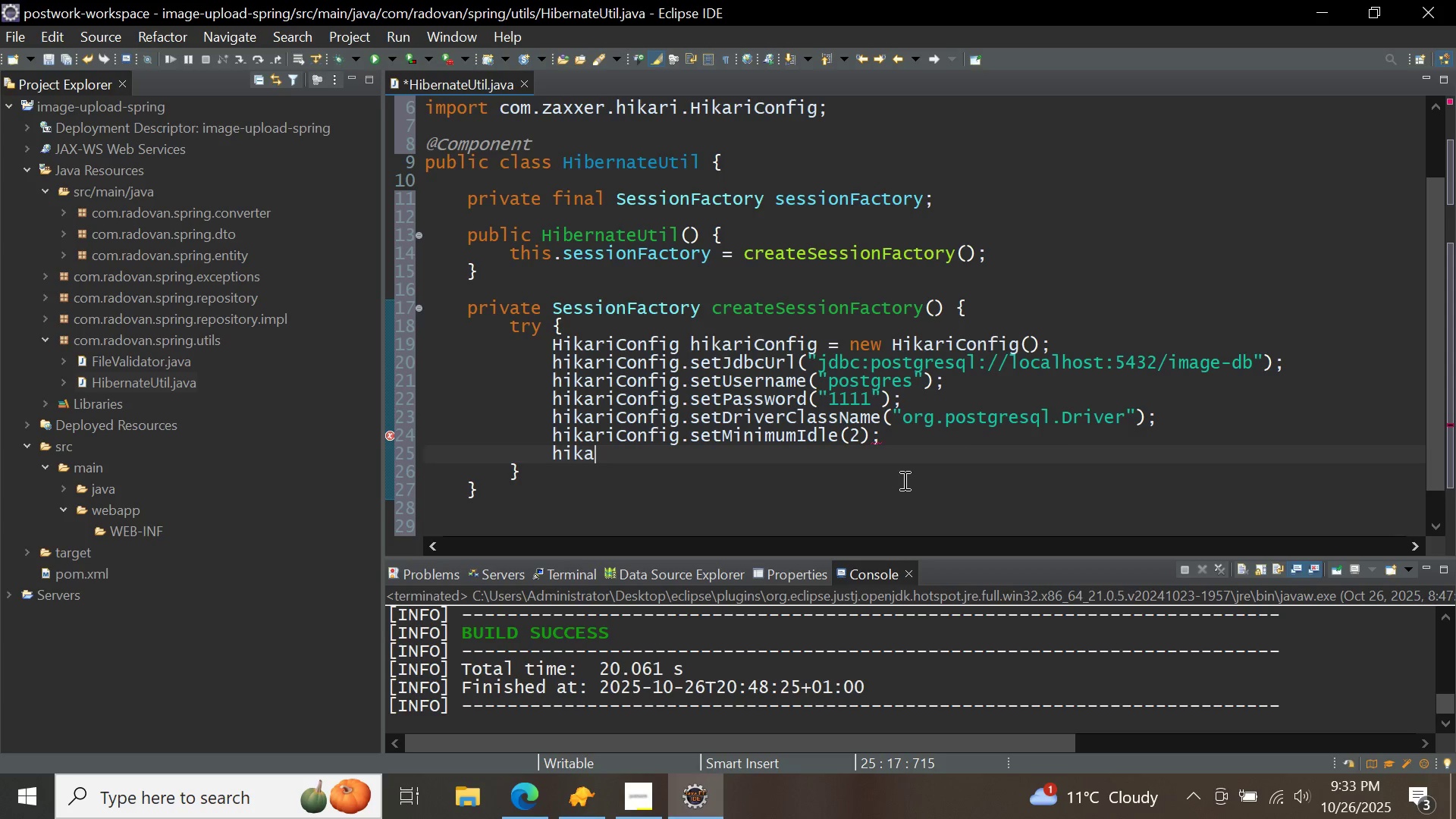 
key(Control+ControlLeft)
 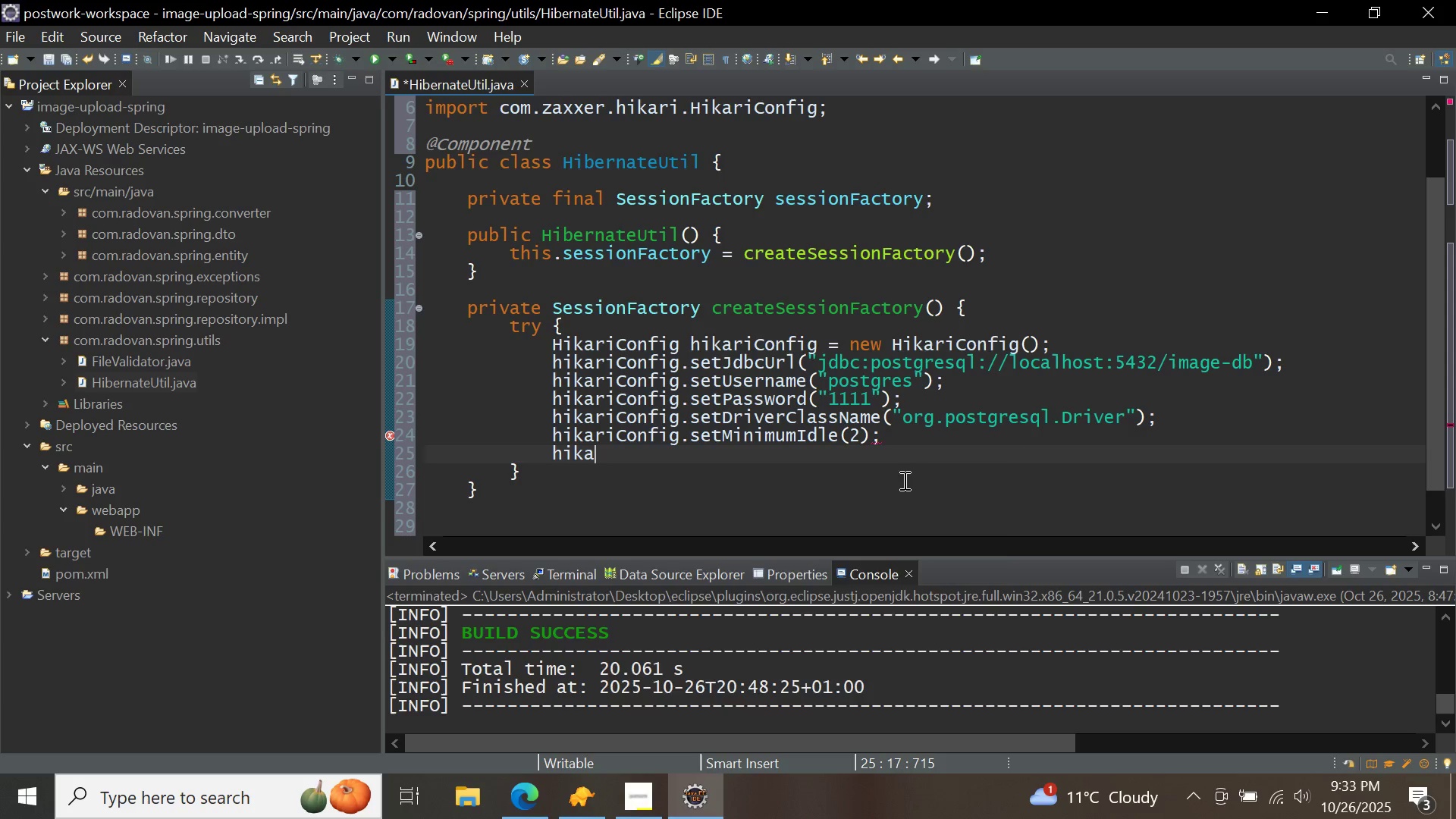 
key(Control+Space)
 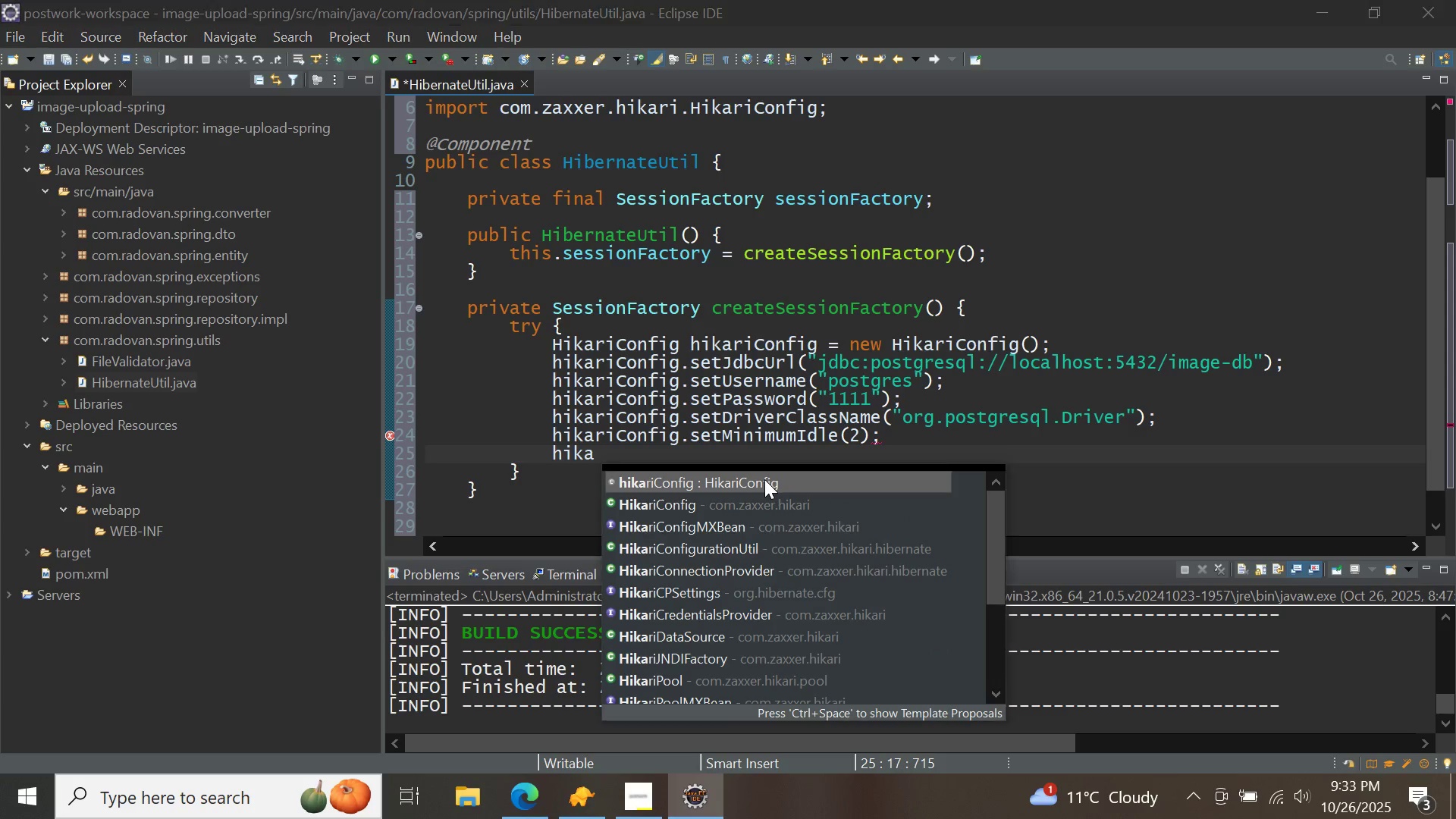 
double_click([764, 479])
 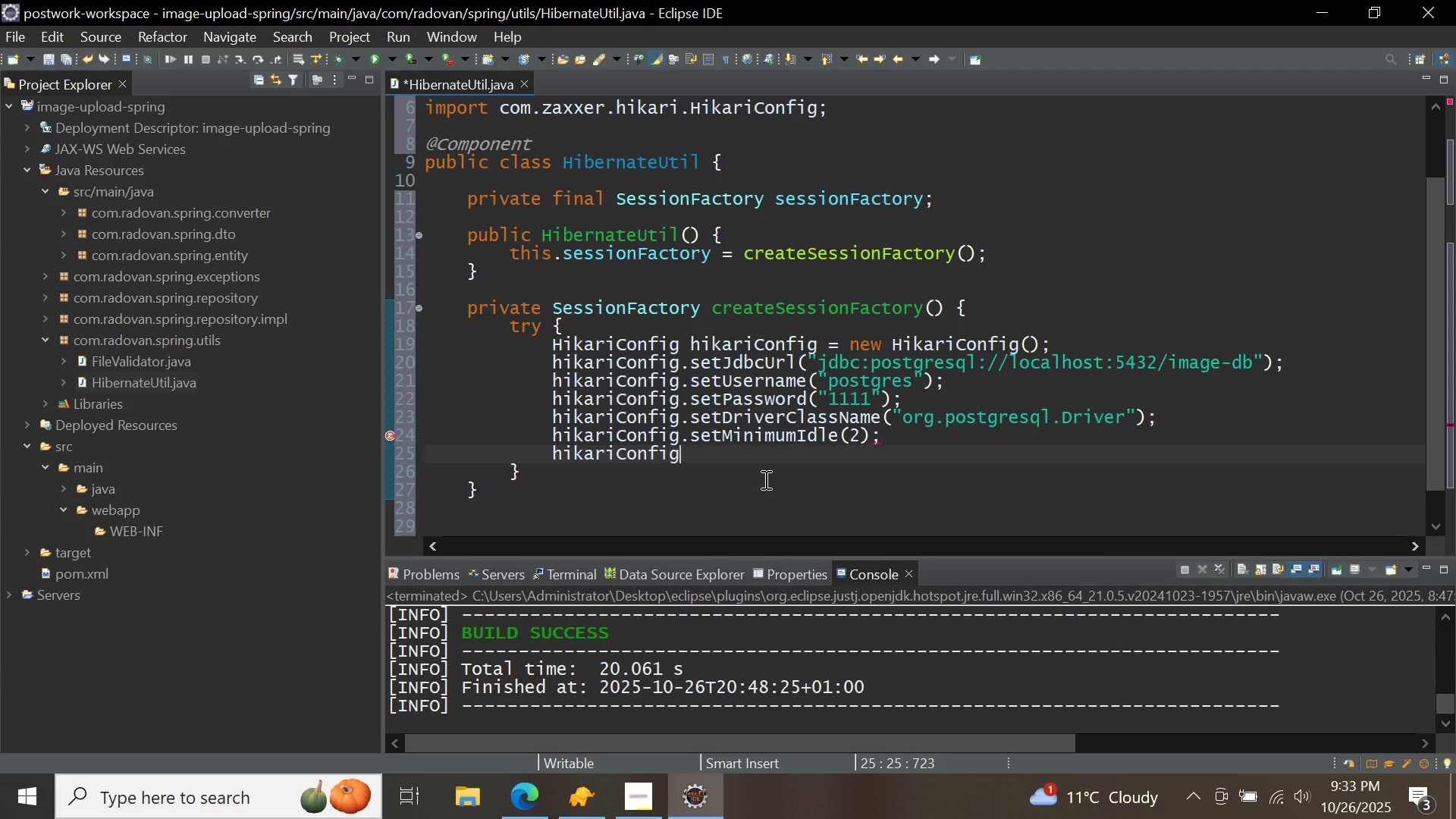 
type(.seti)
 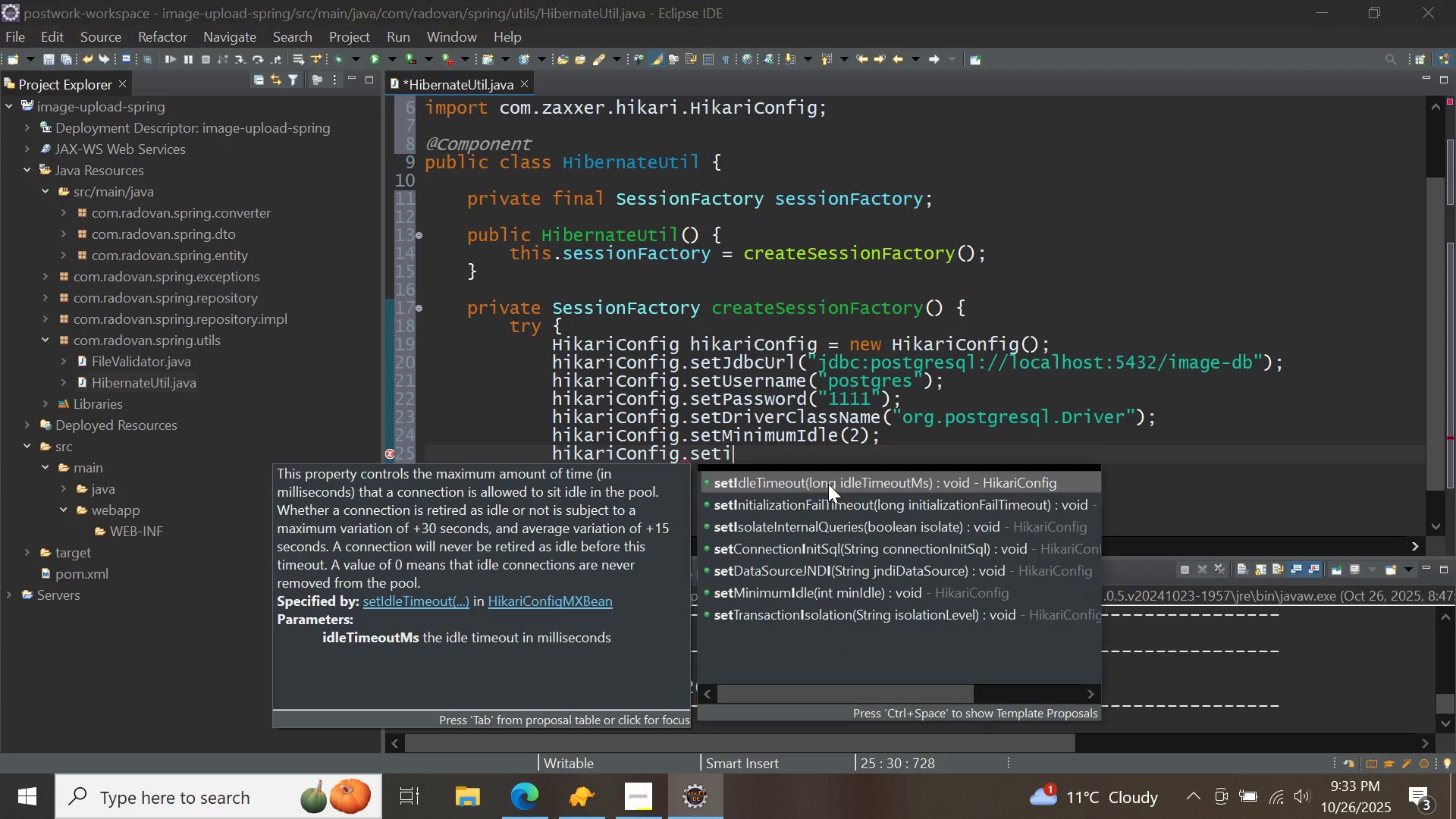 
double_click([828, 484])
 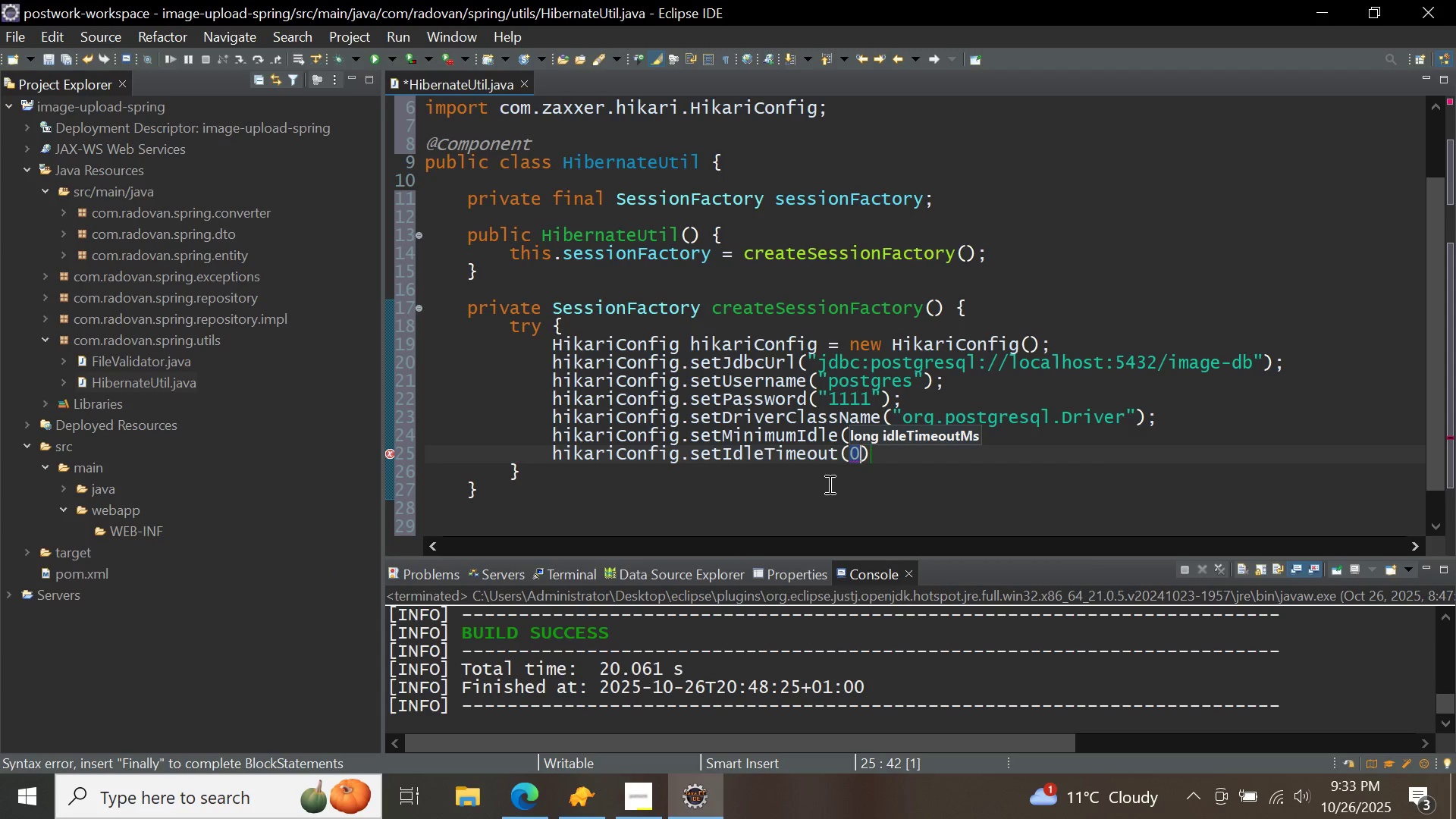 
key(Backspace)
 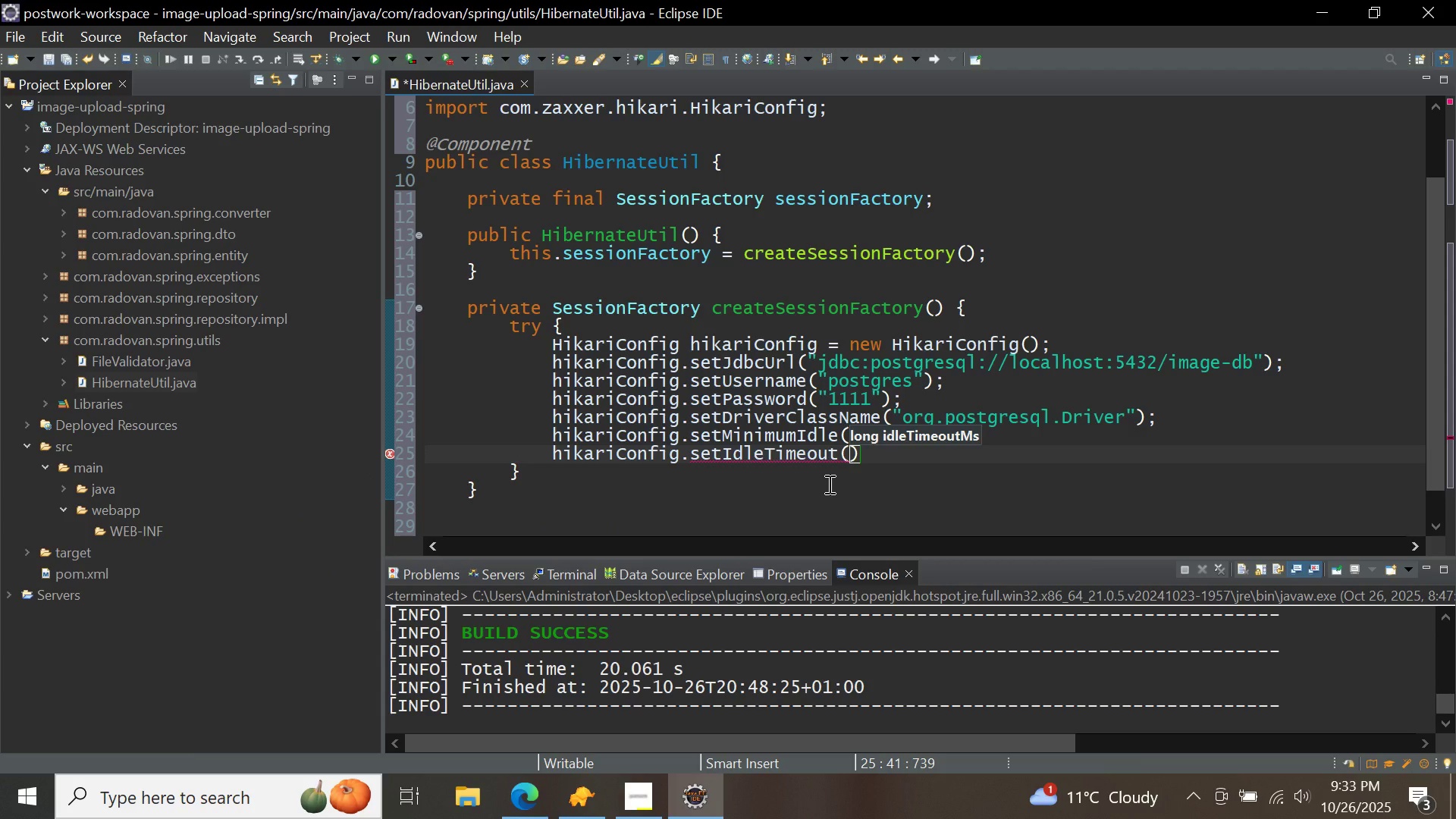 
type(600000)
 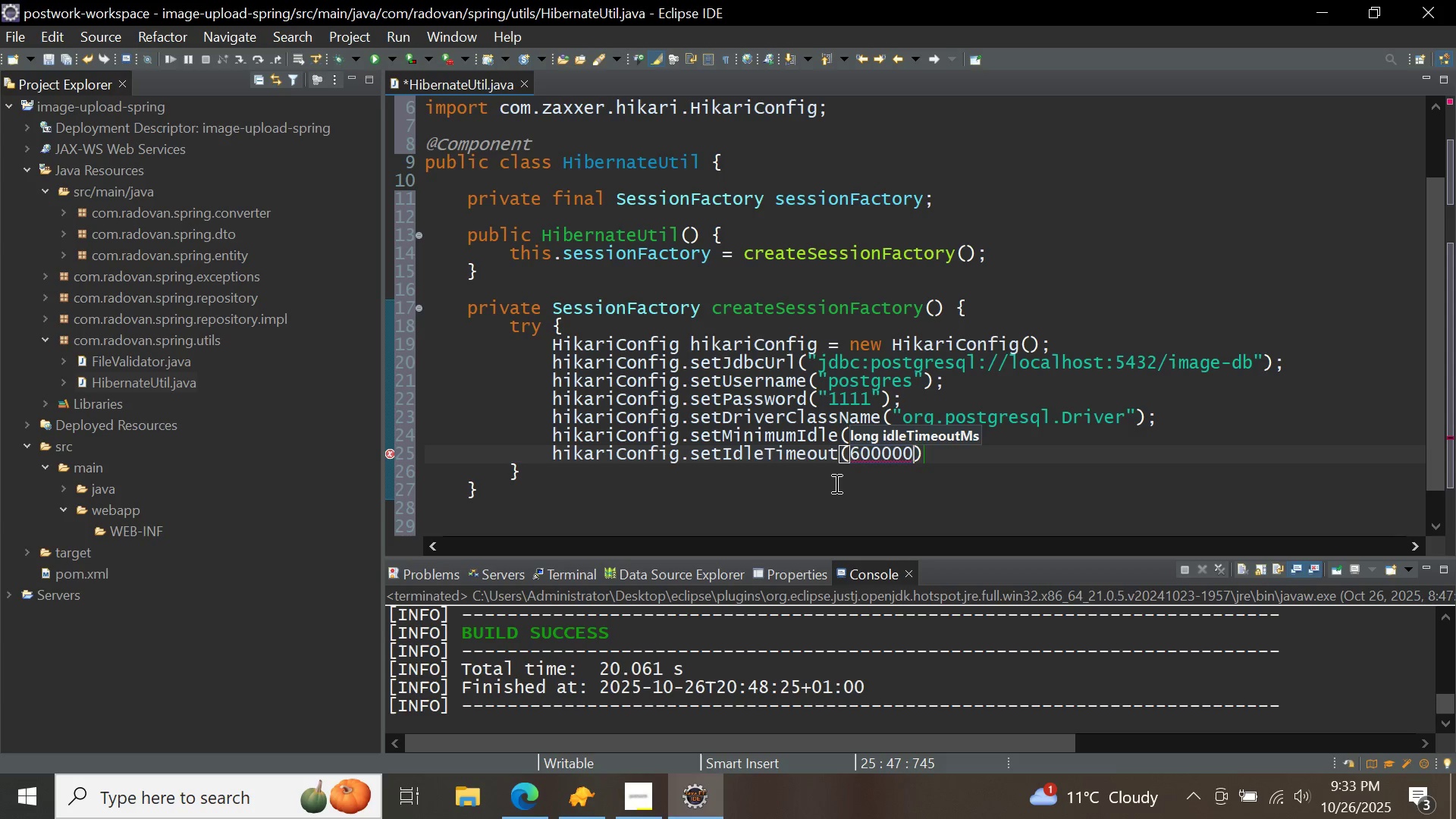 
key(ArrowRight)
 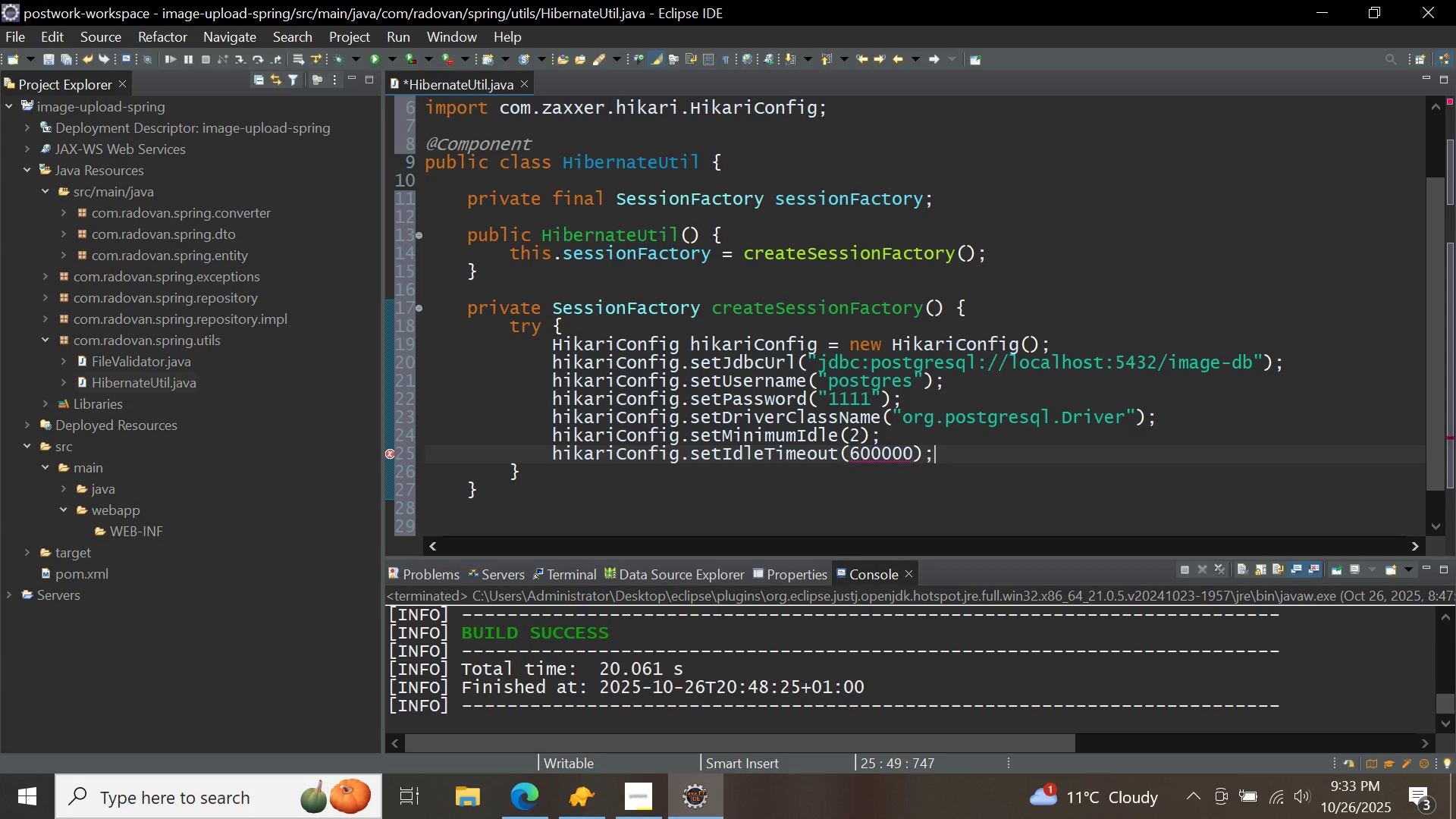 
key(Semicolon)
 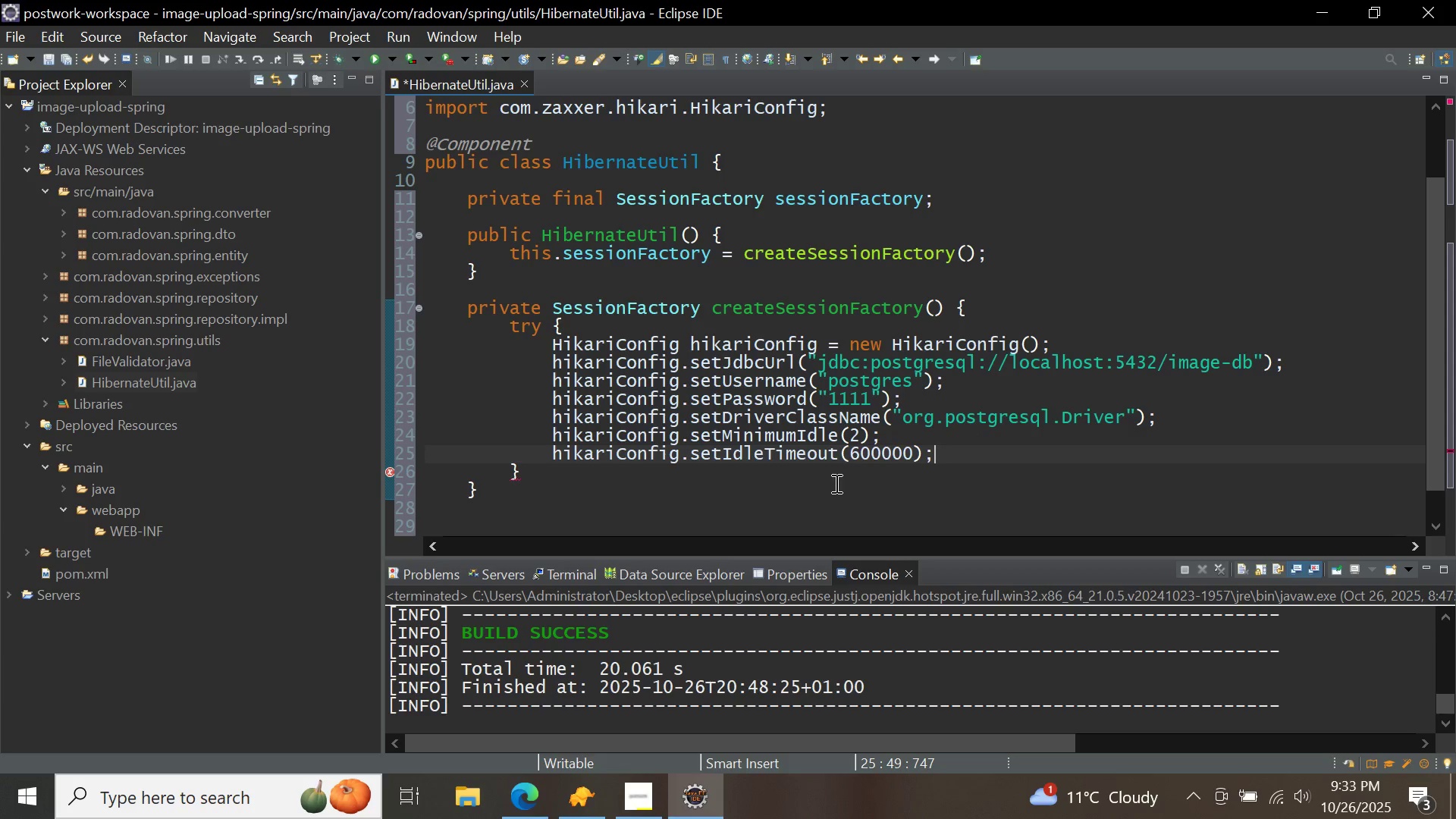 
key(Enter)
 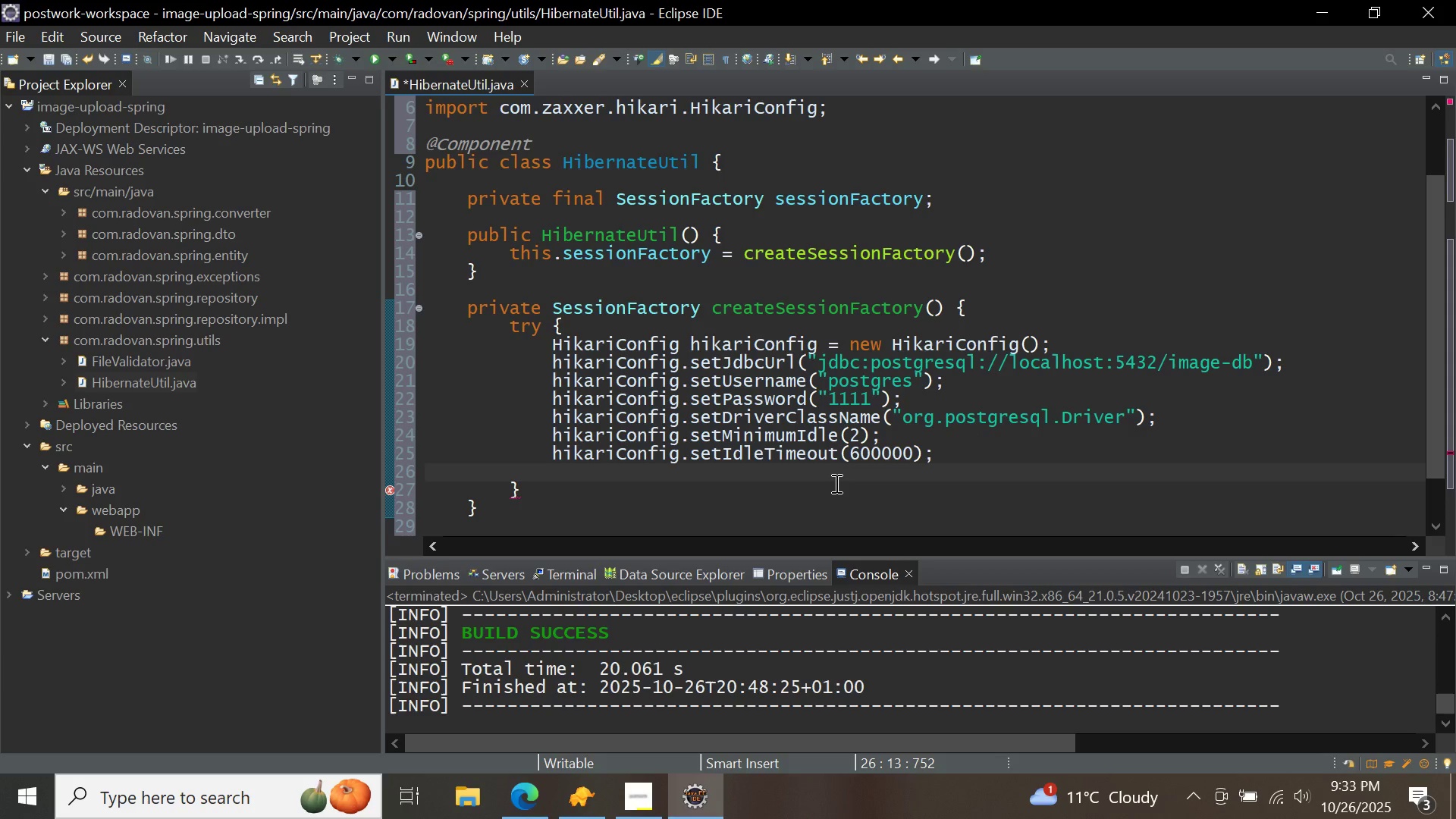 
type(hikar)
 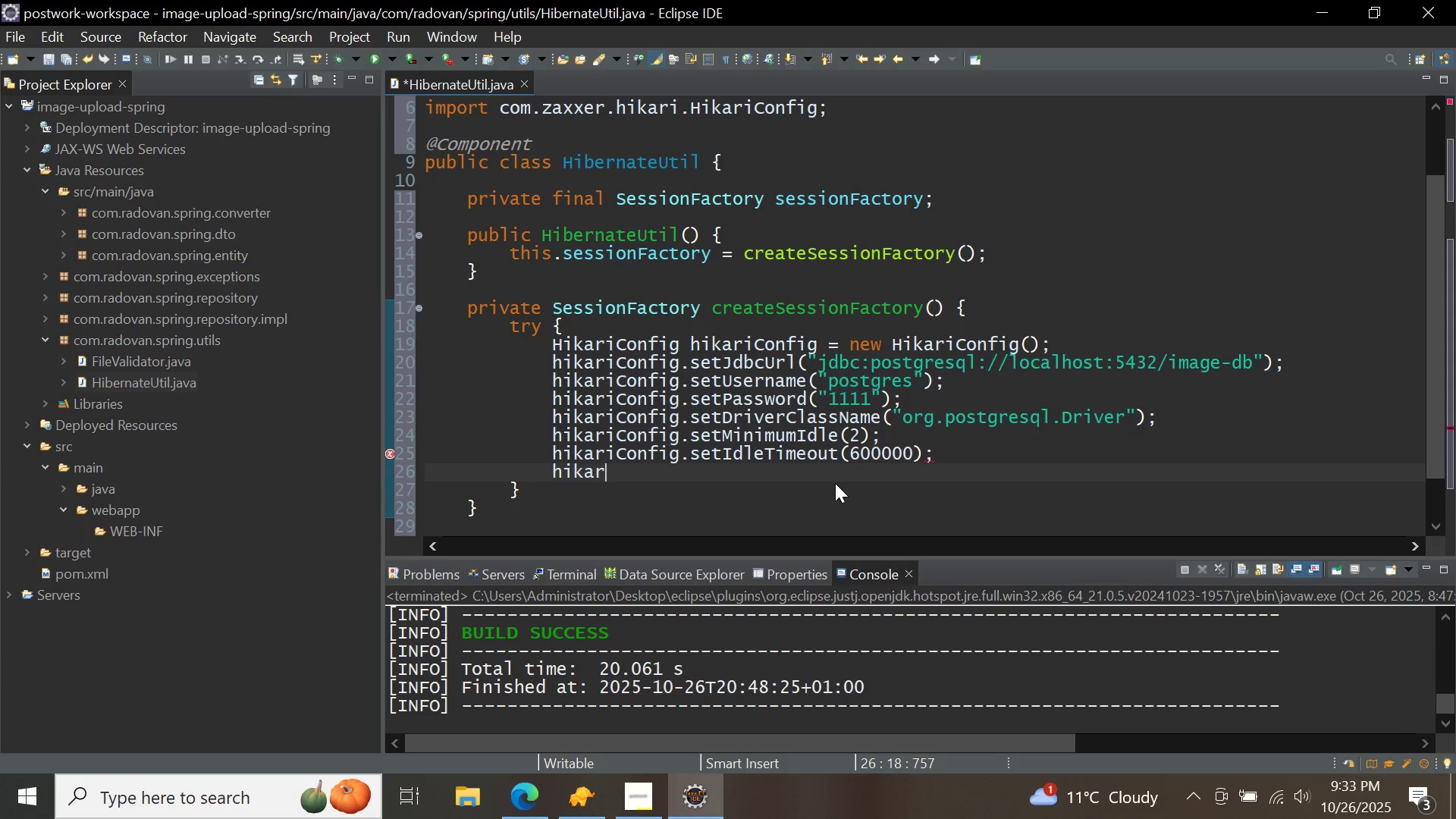 
key(Control+Space)
 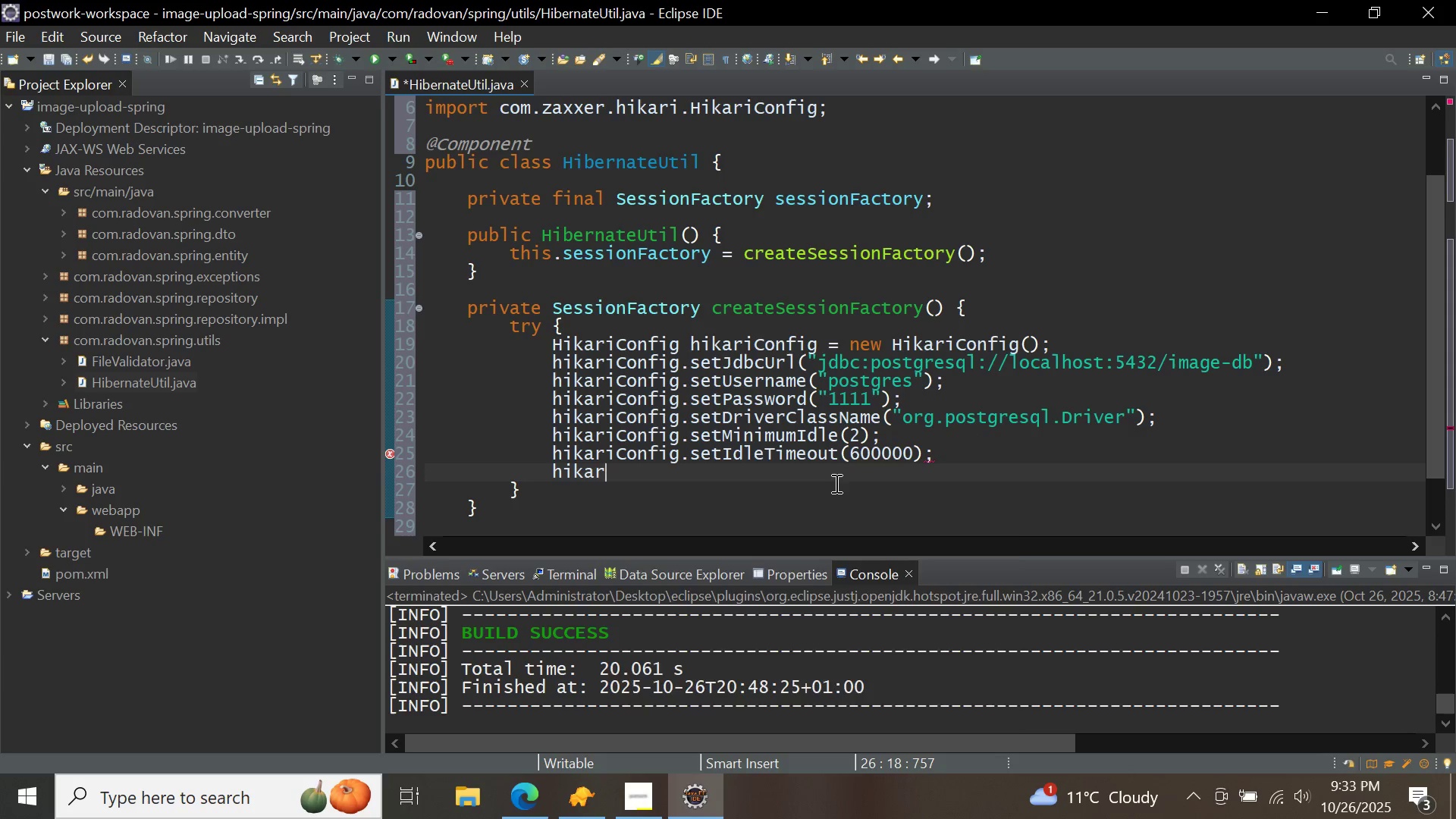 
double_click([794, 499])
 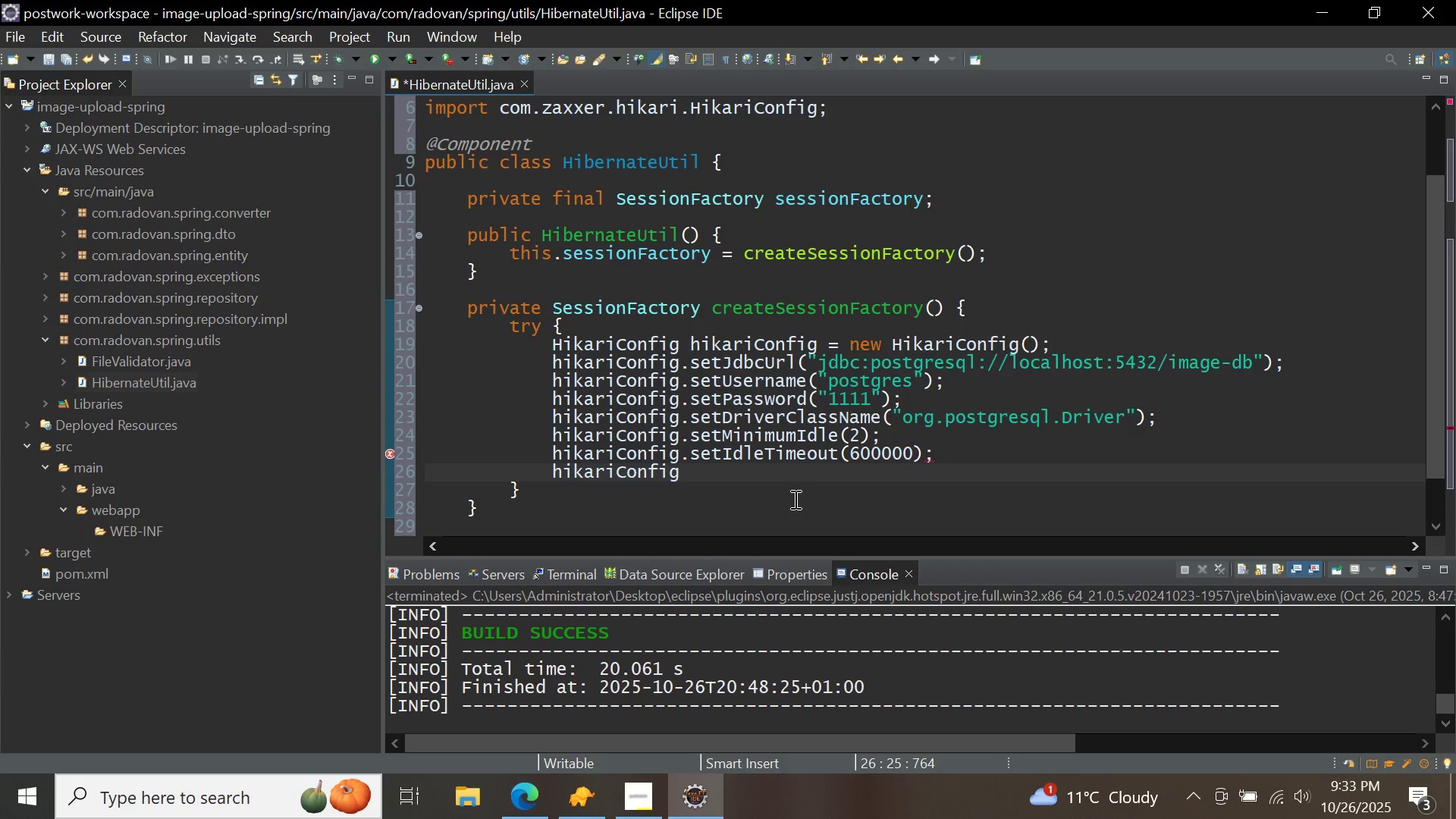 
key(Period)
 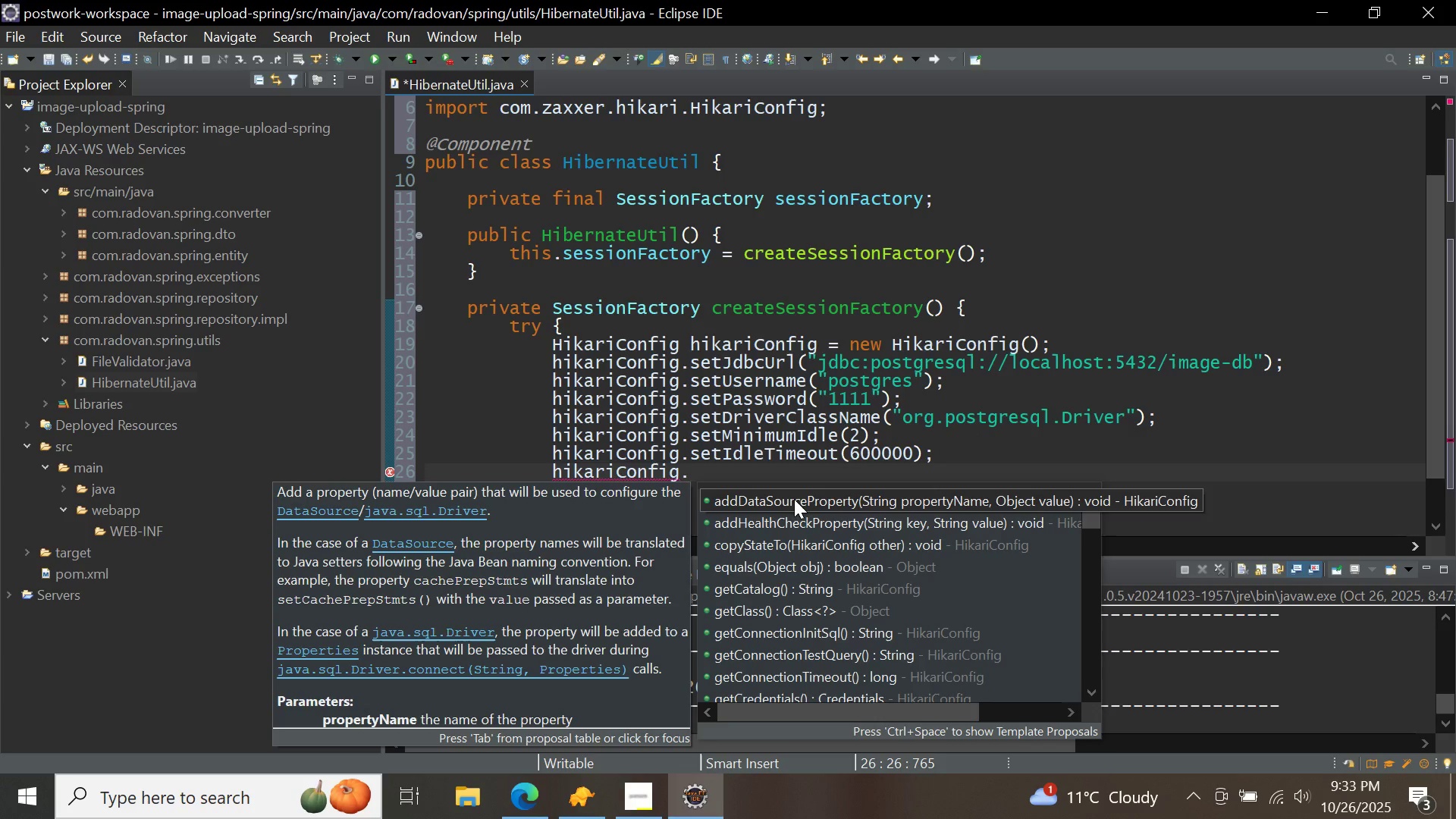 
type(setpo)
 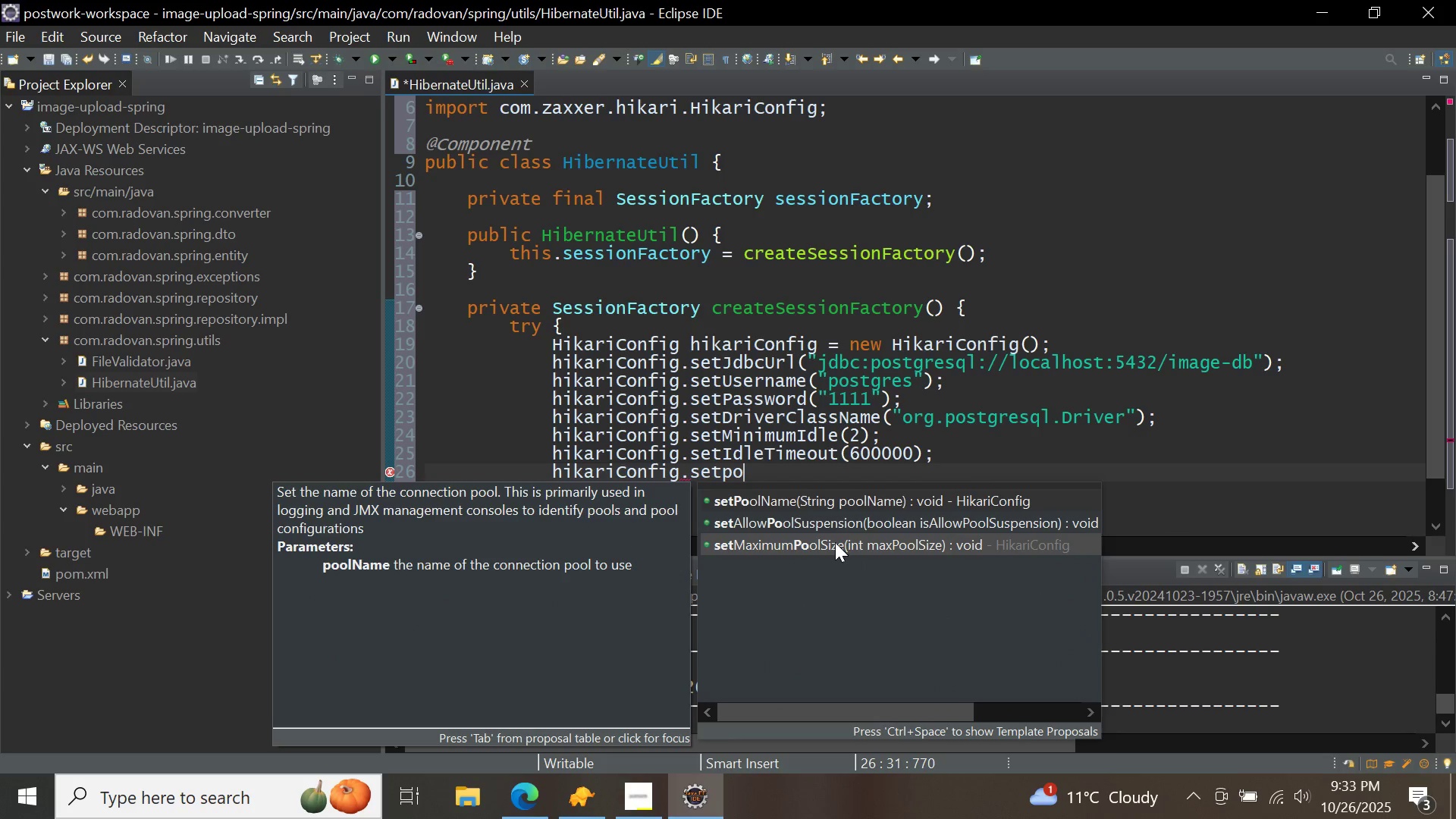 
double_click([835, 542])
 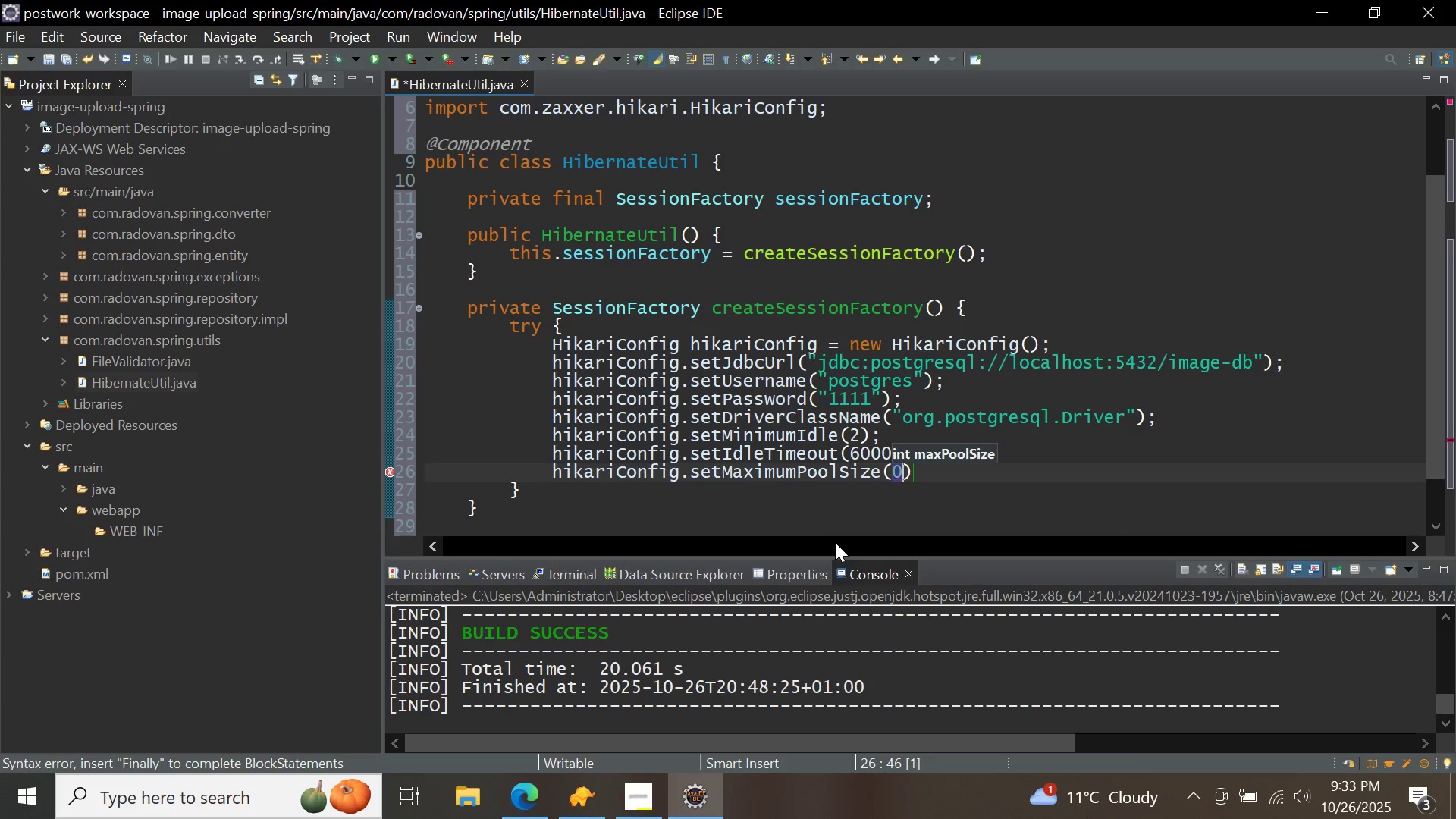 
type(10)
 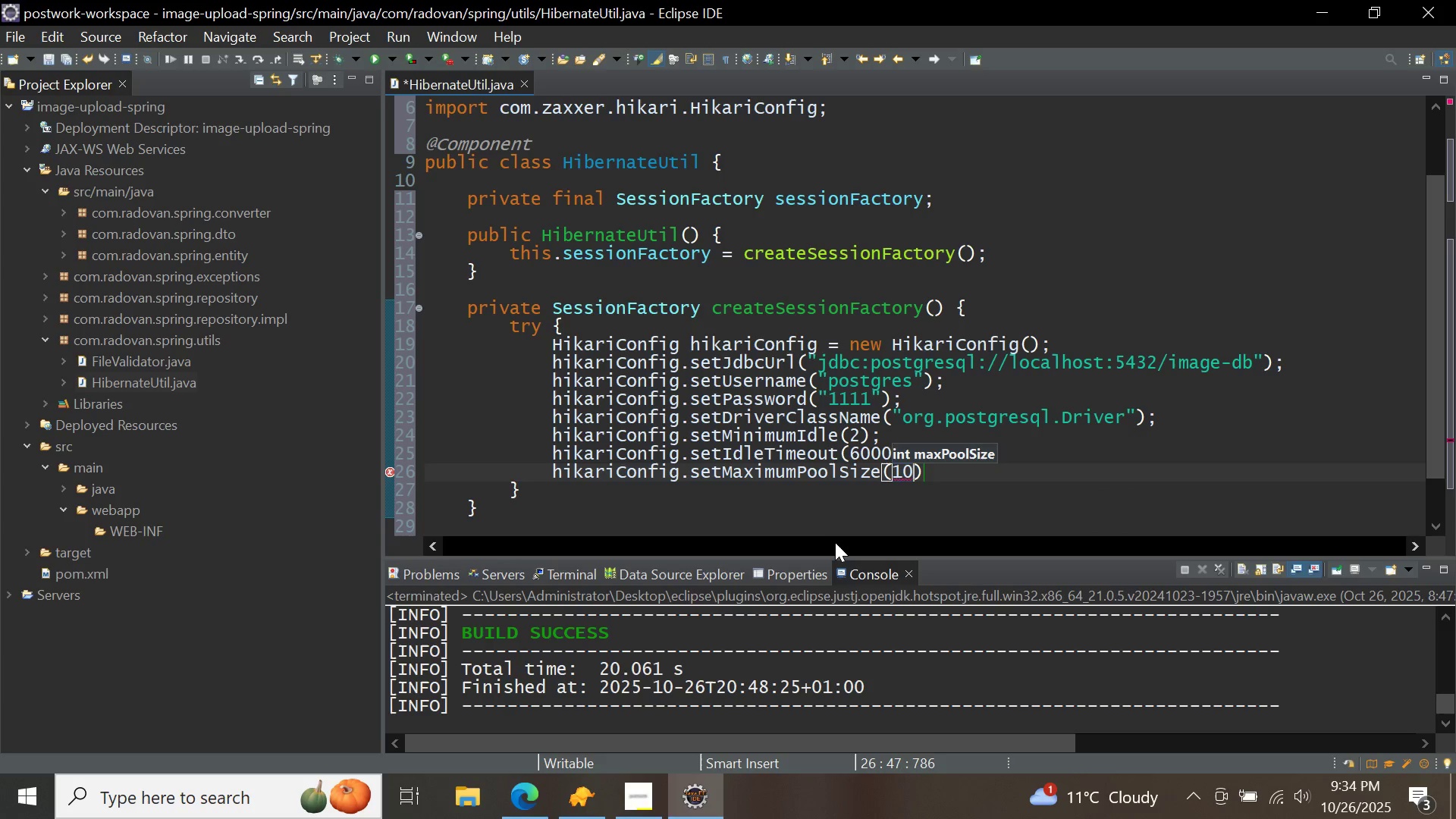 
key(ArrowRight)
 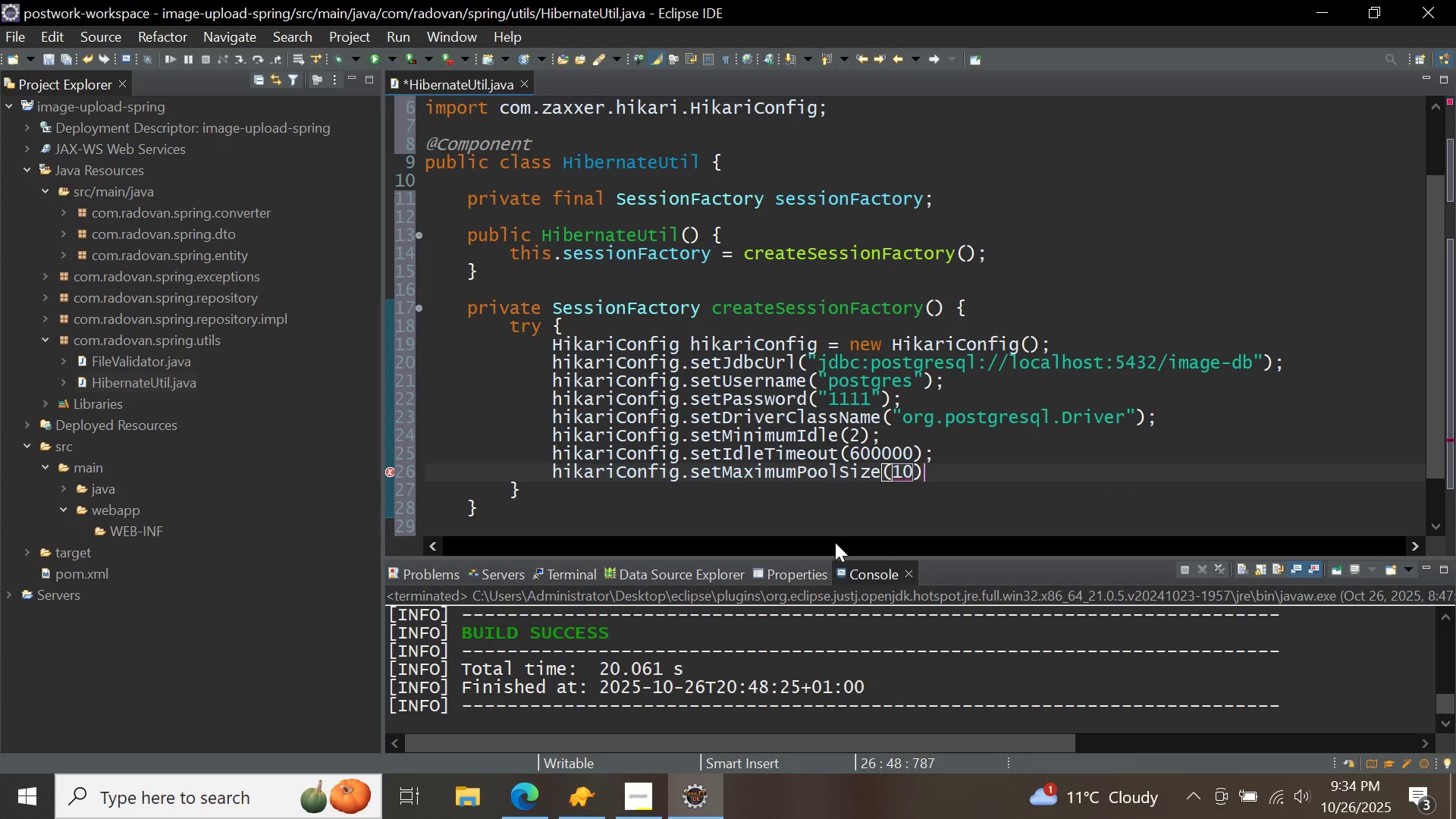 
key(Semicolon)
 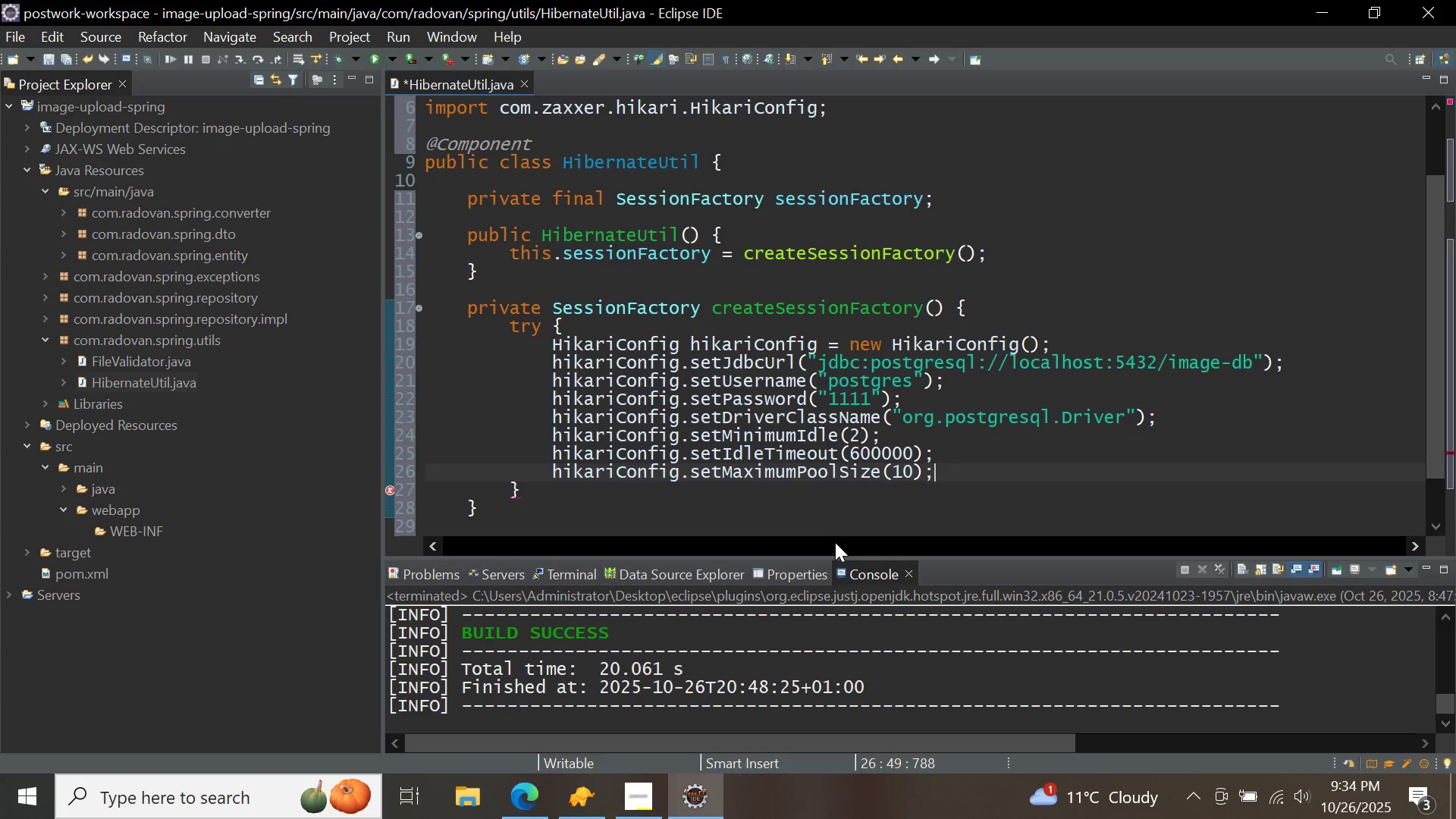 
key(Enter)
 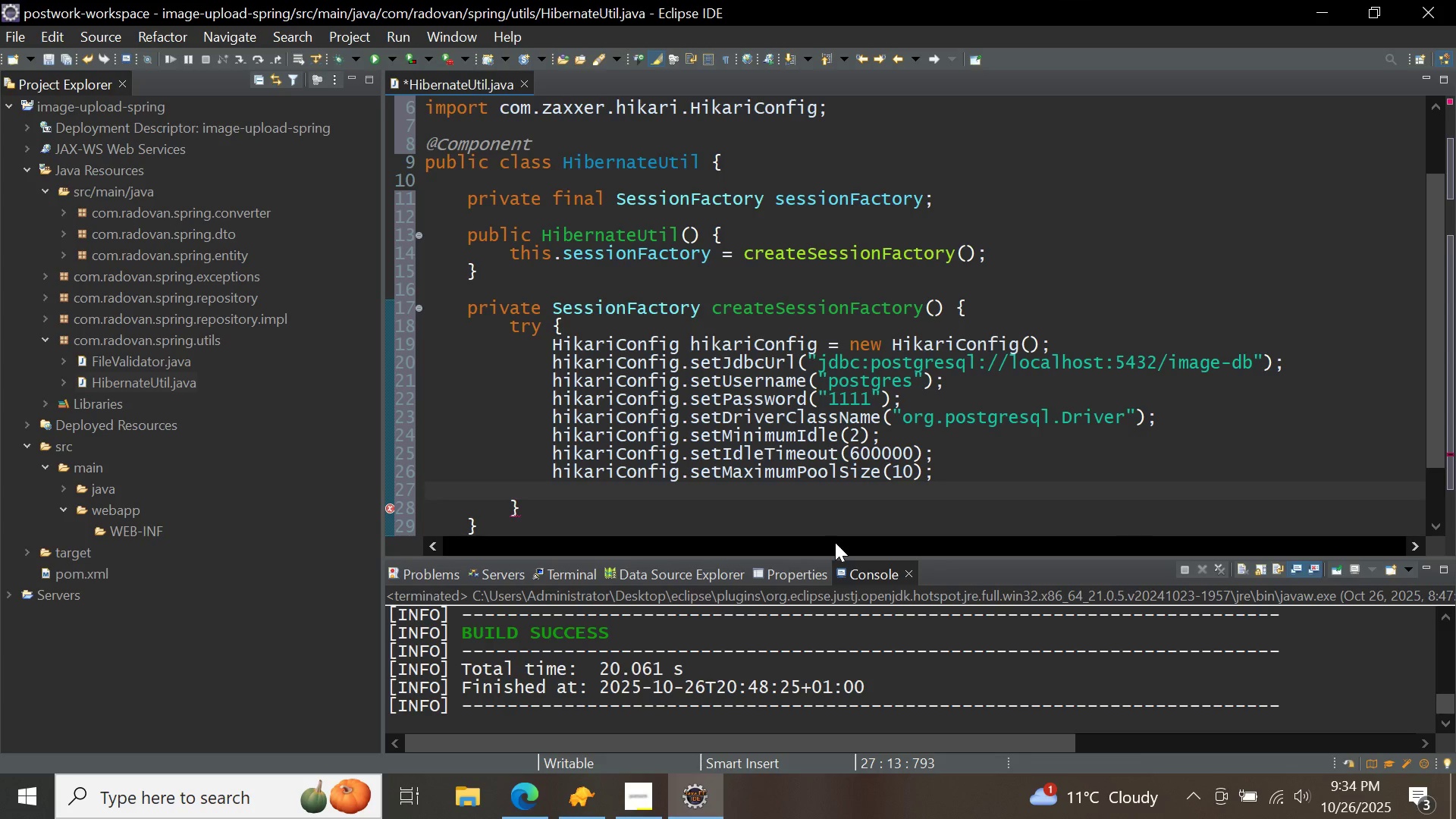 
type(hika)
 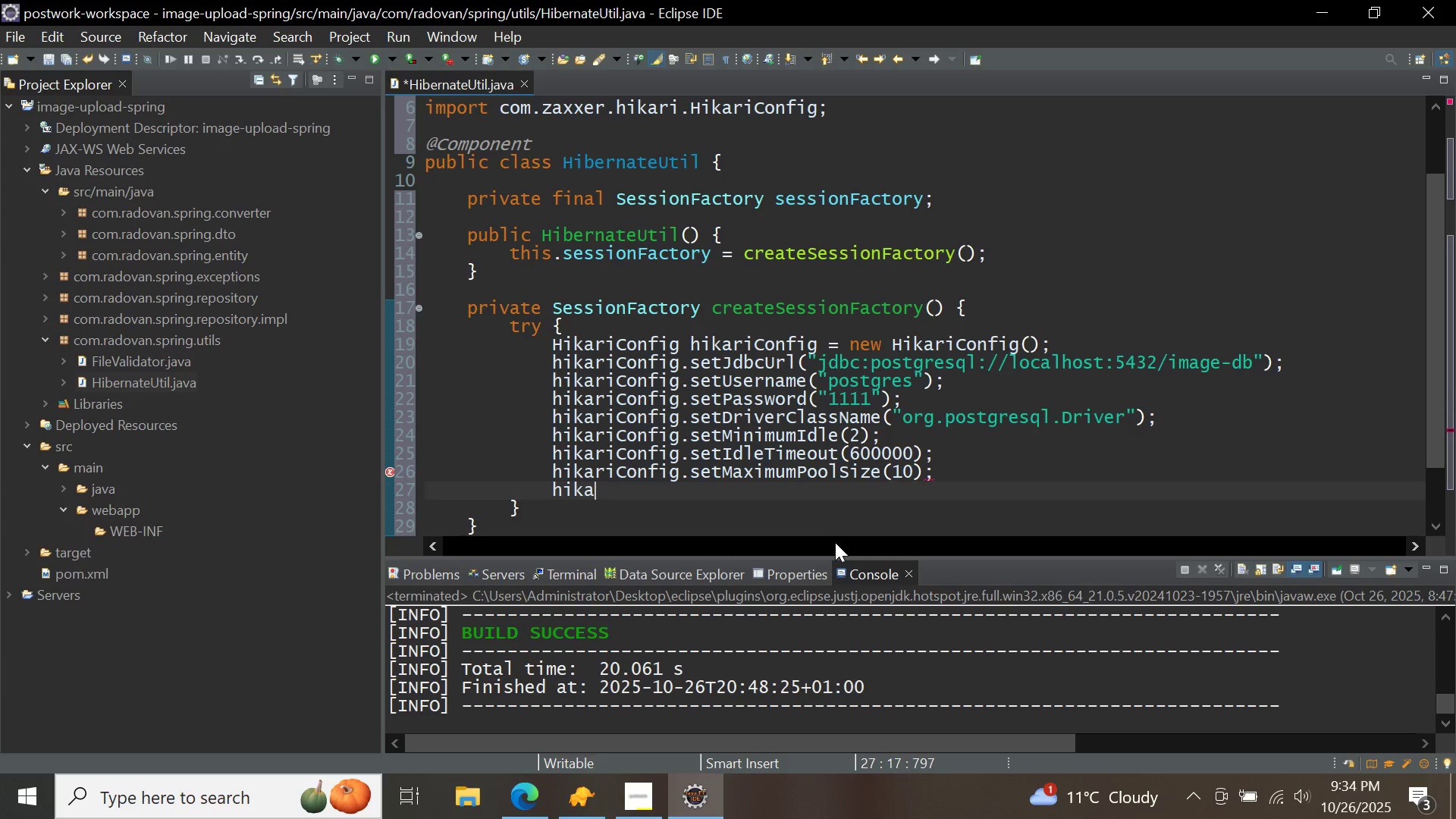 
key(Control+Space)
 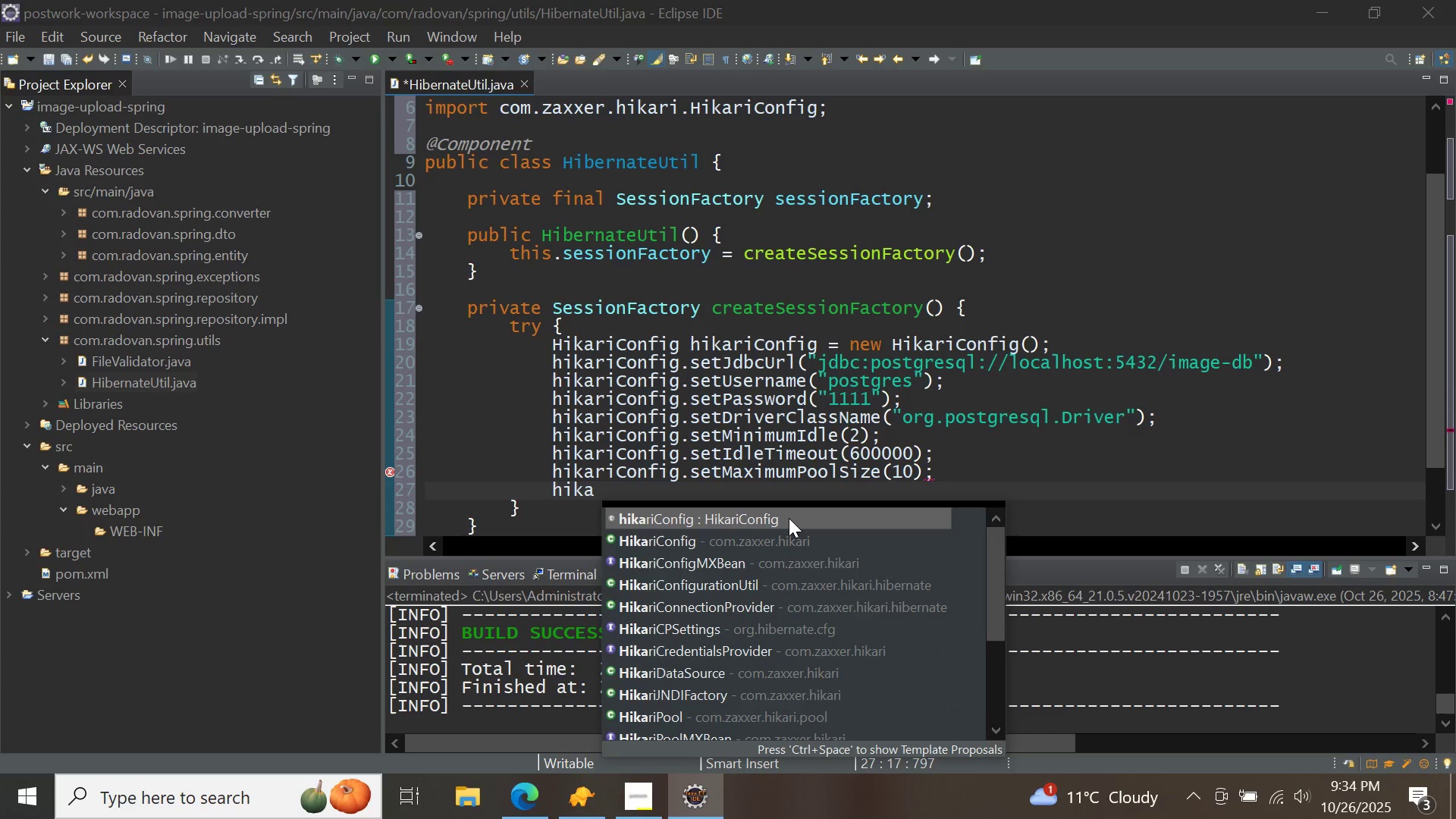 
double_click([789, 518])
 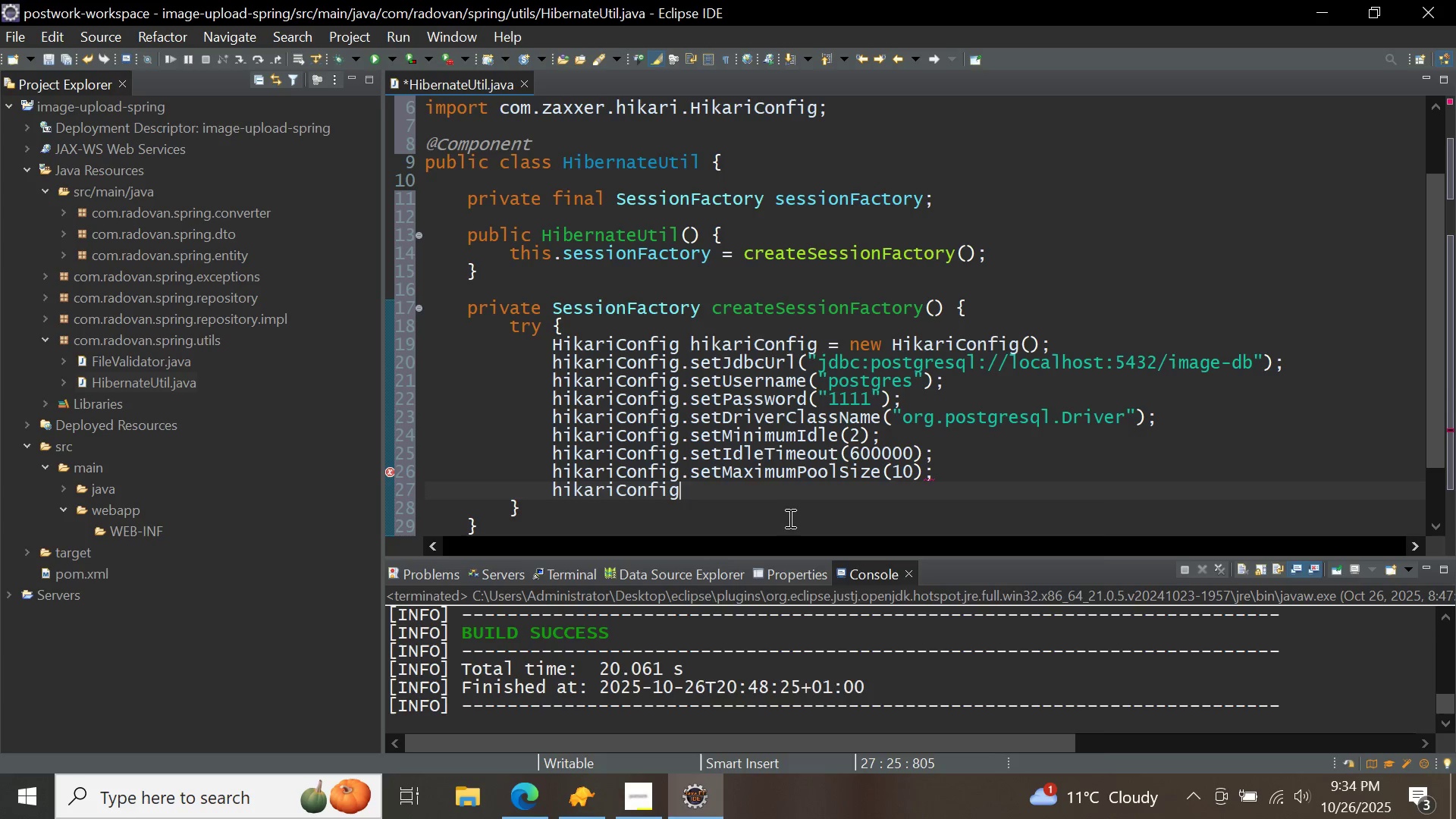 
type(.setti)
 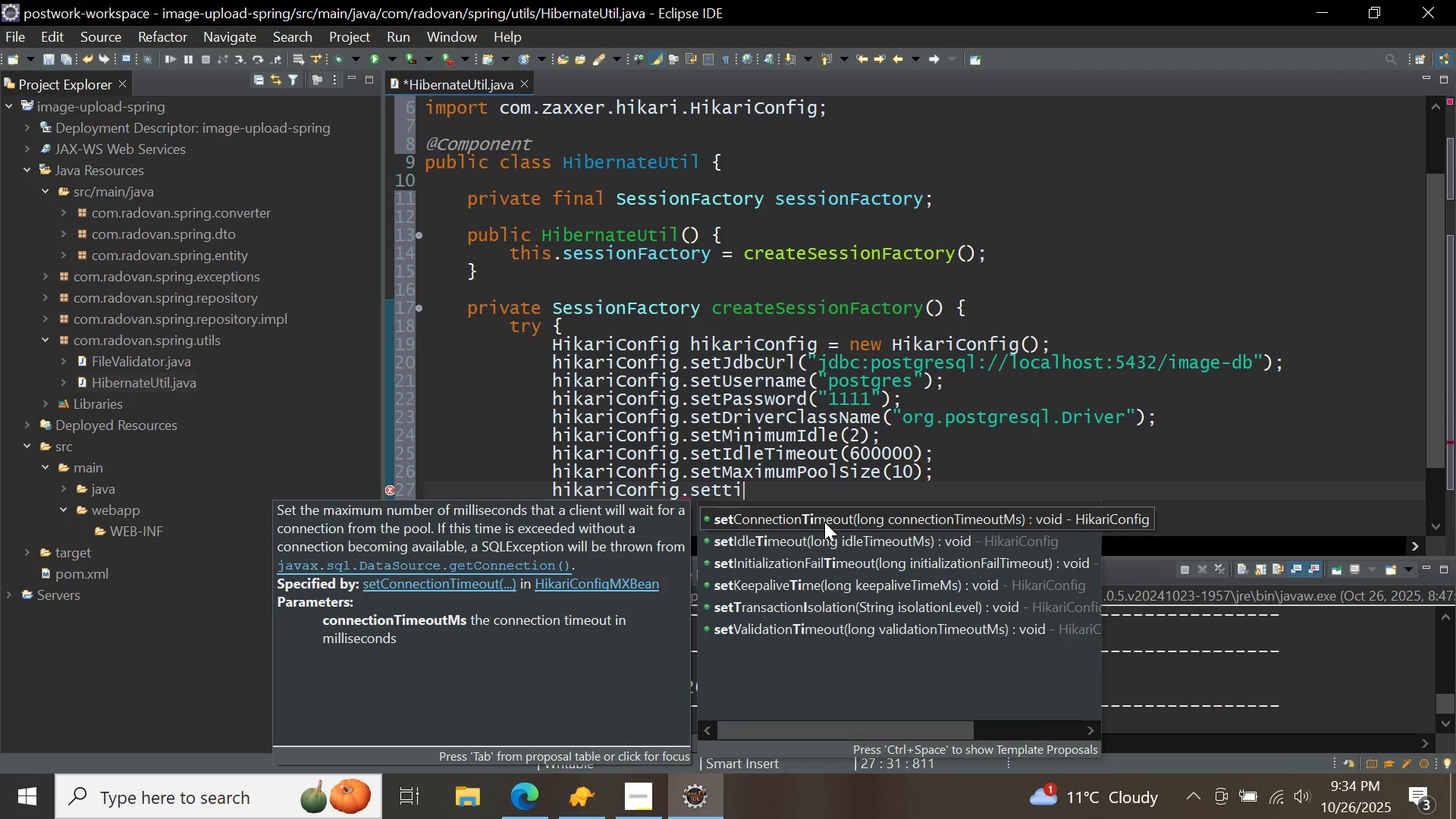 
double_click([824, 522])
 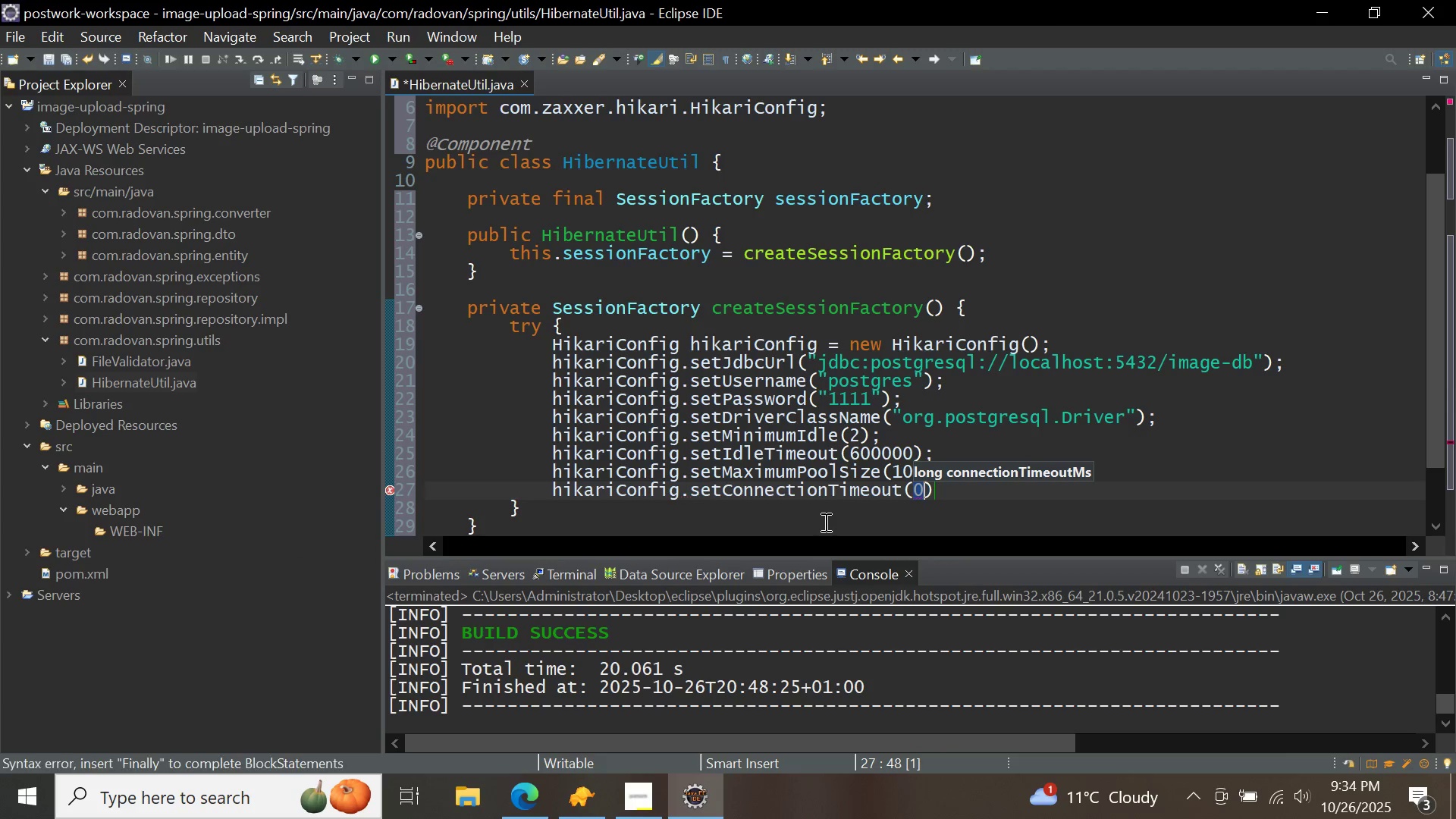 
key(Backspace)
type(30000)
 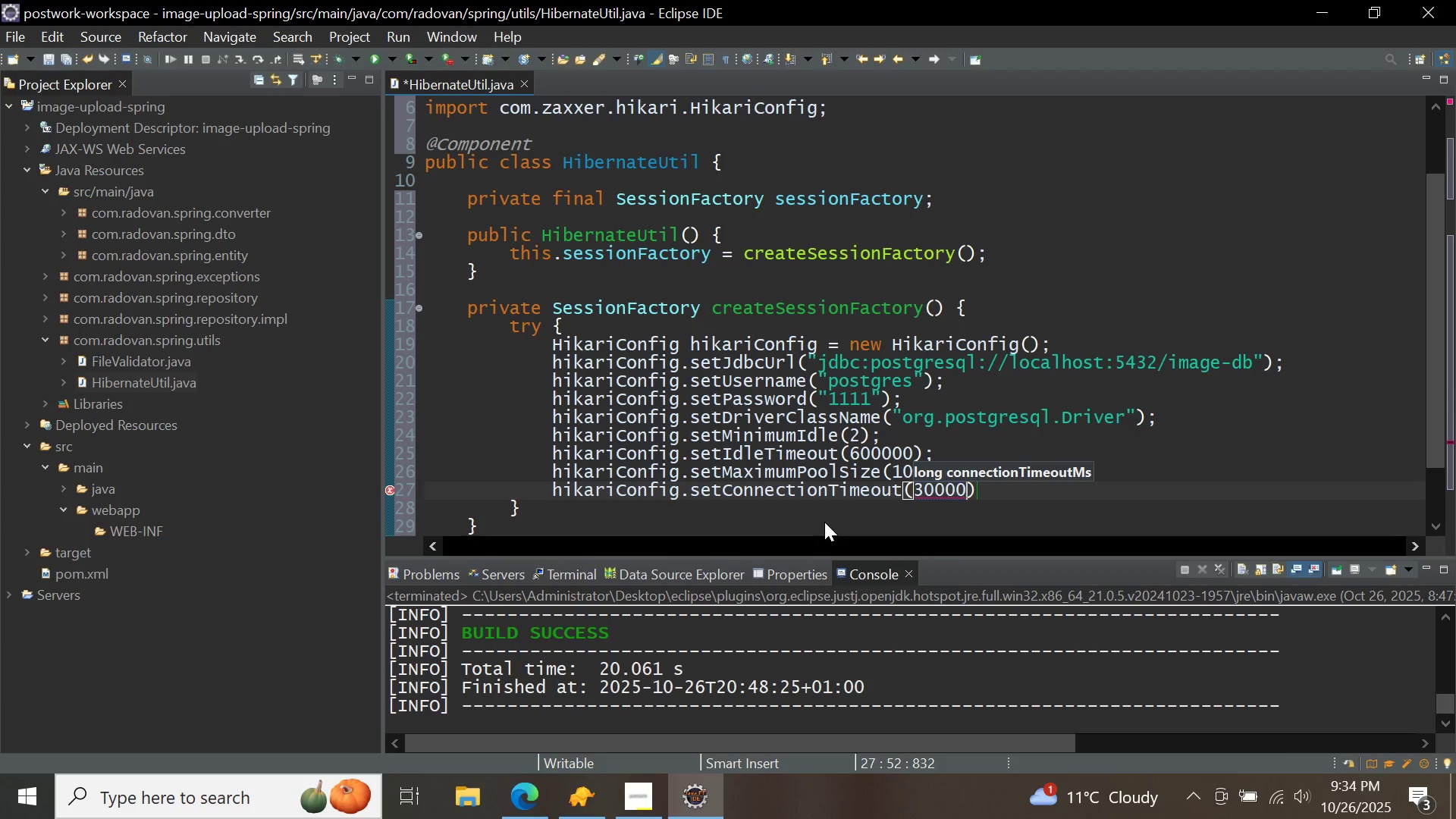 
key(ArrowRight)
 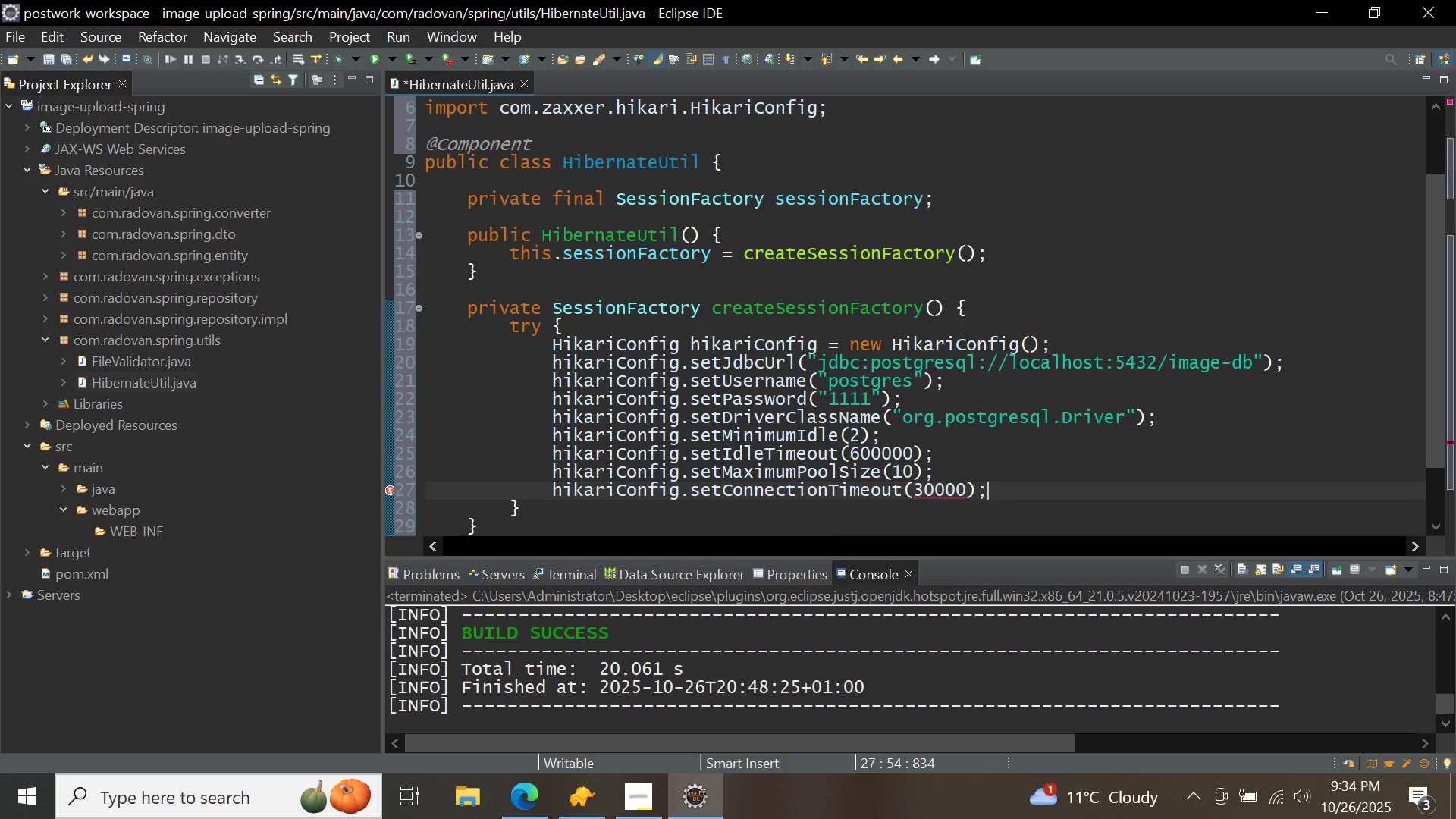 
key(Semicolon)
 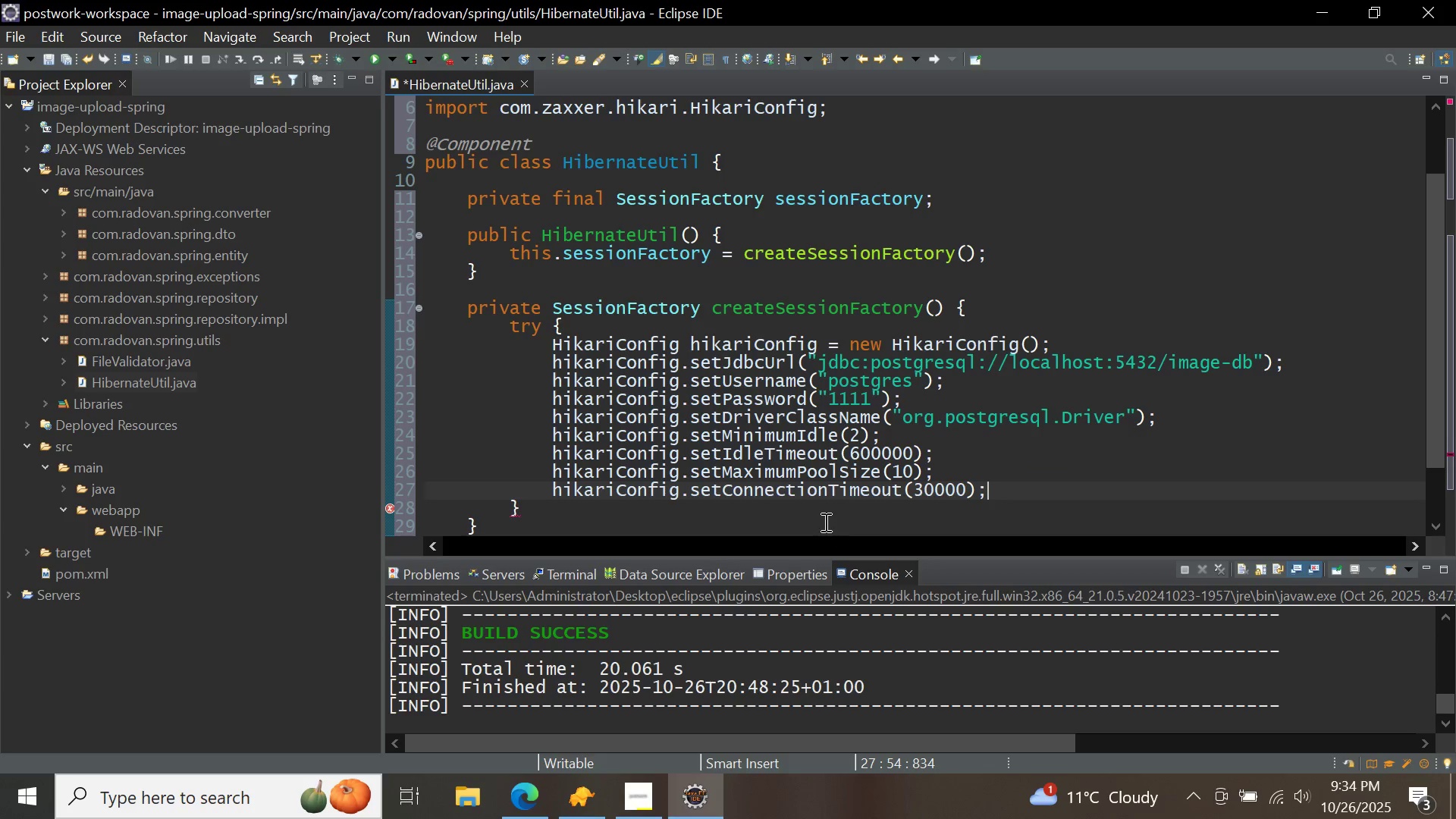 
key(Enter)
 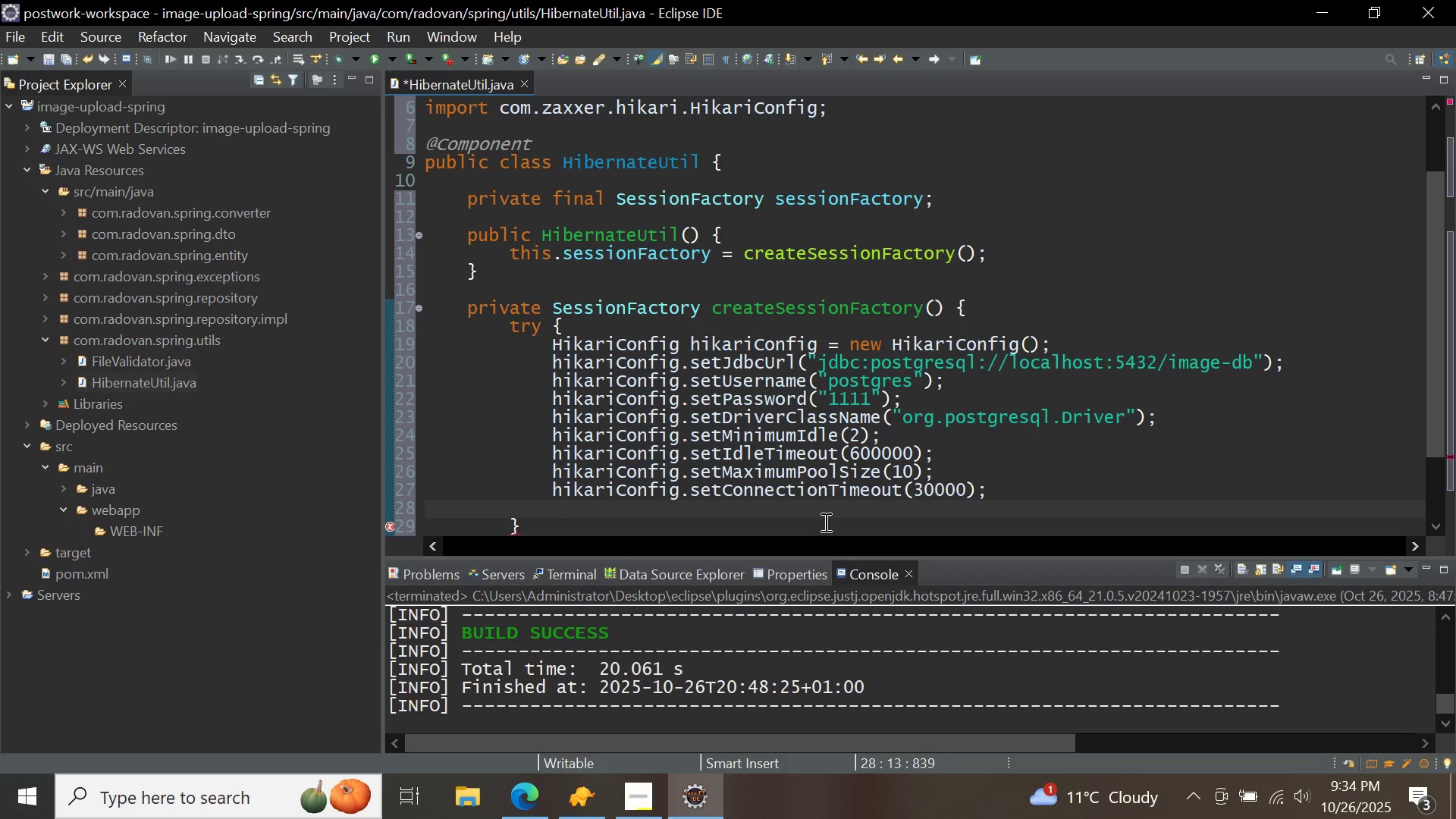 
type(hikari)
 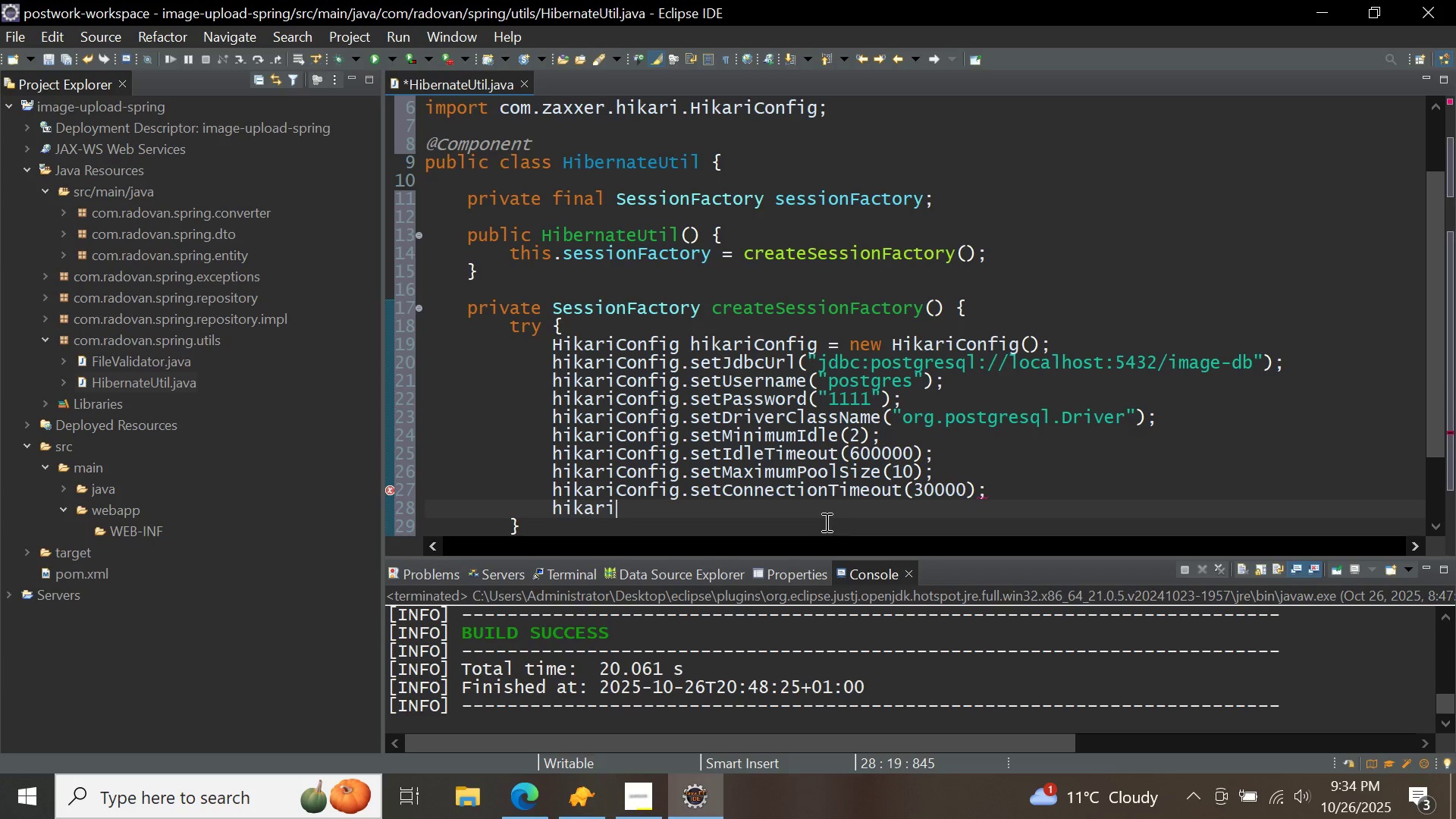 
key(Control+ControlLeft)
 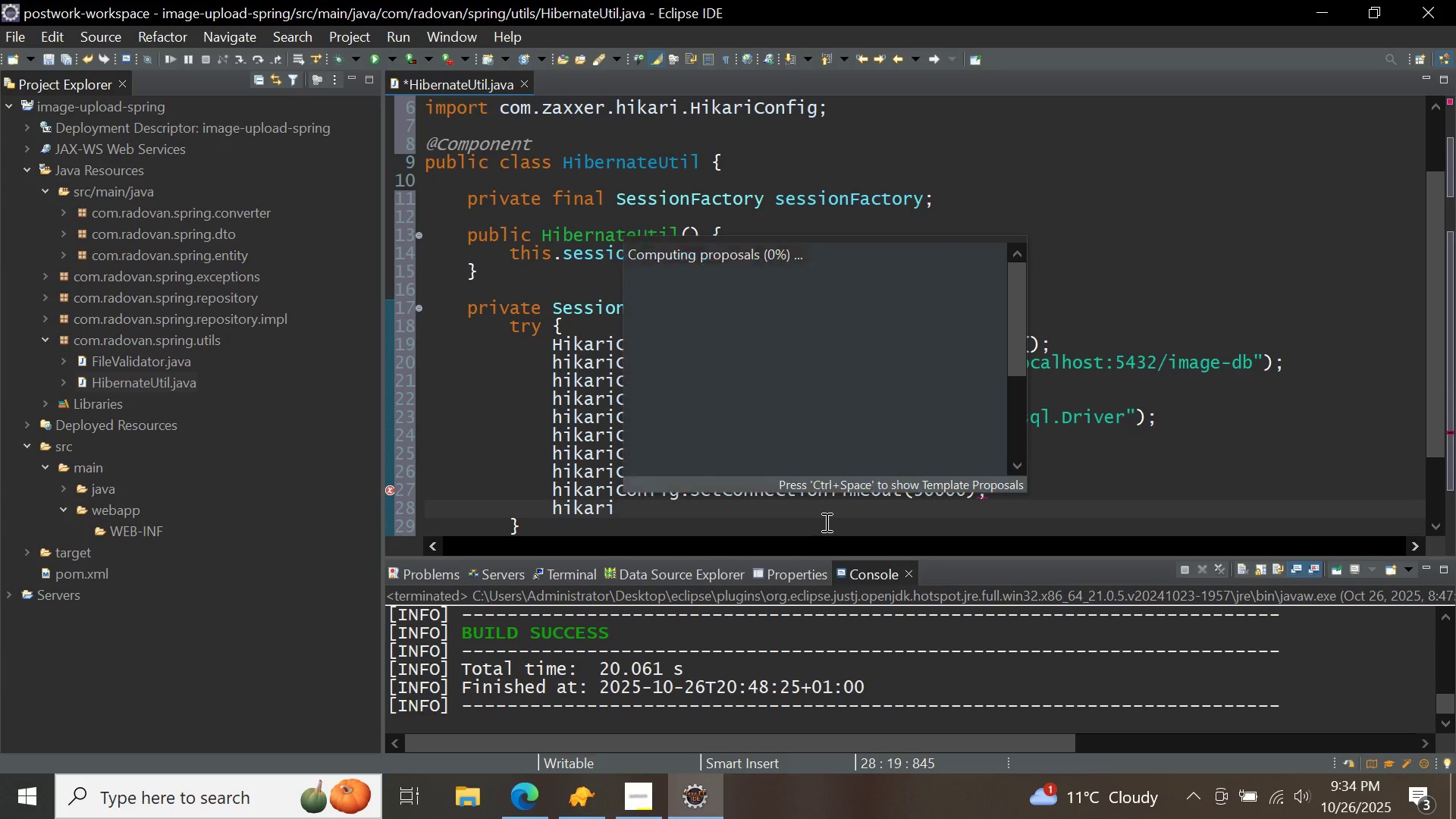 
key(Control+Space)
 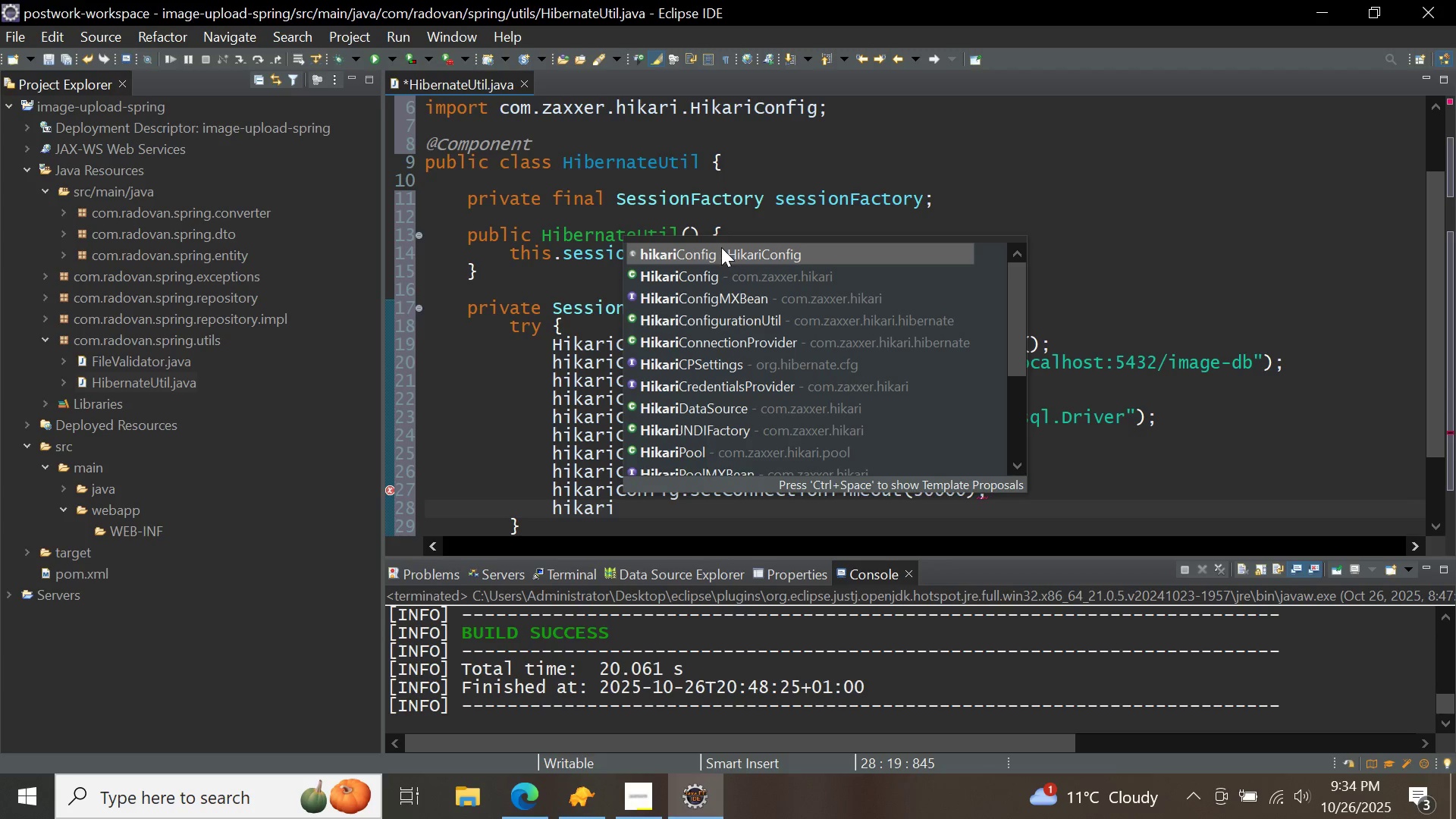 
double_click([721, 247])
 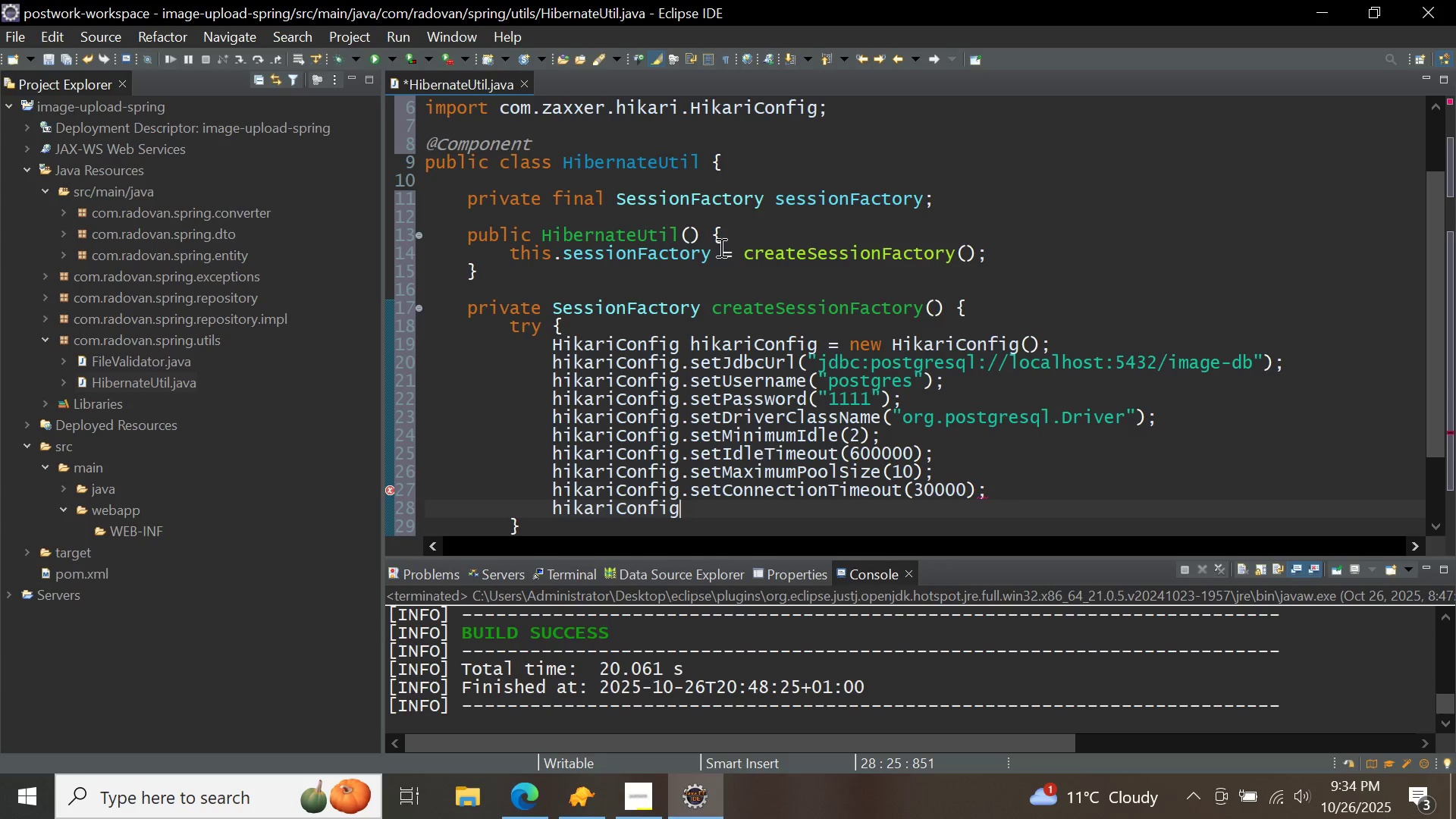 
type(.setl)
 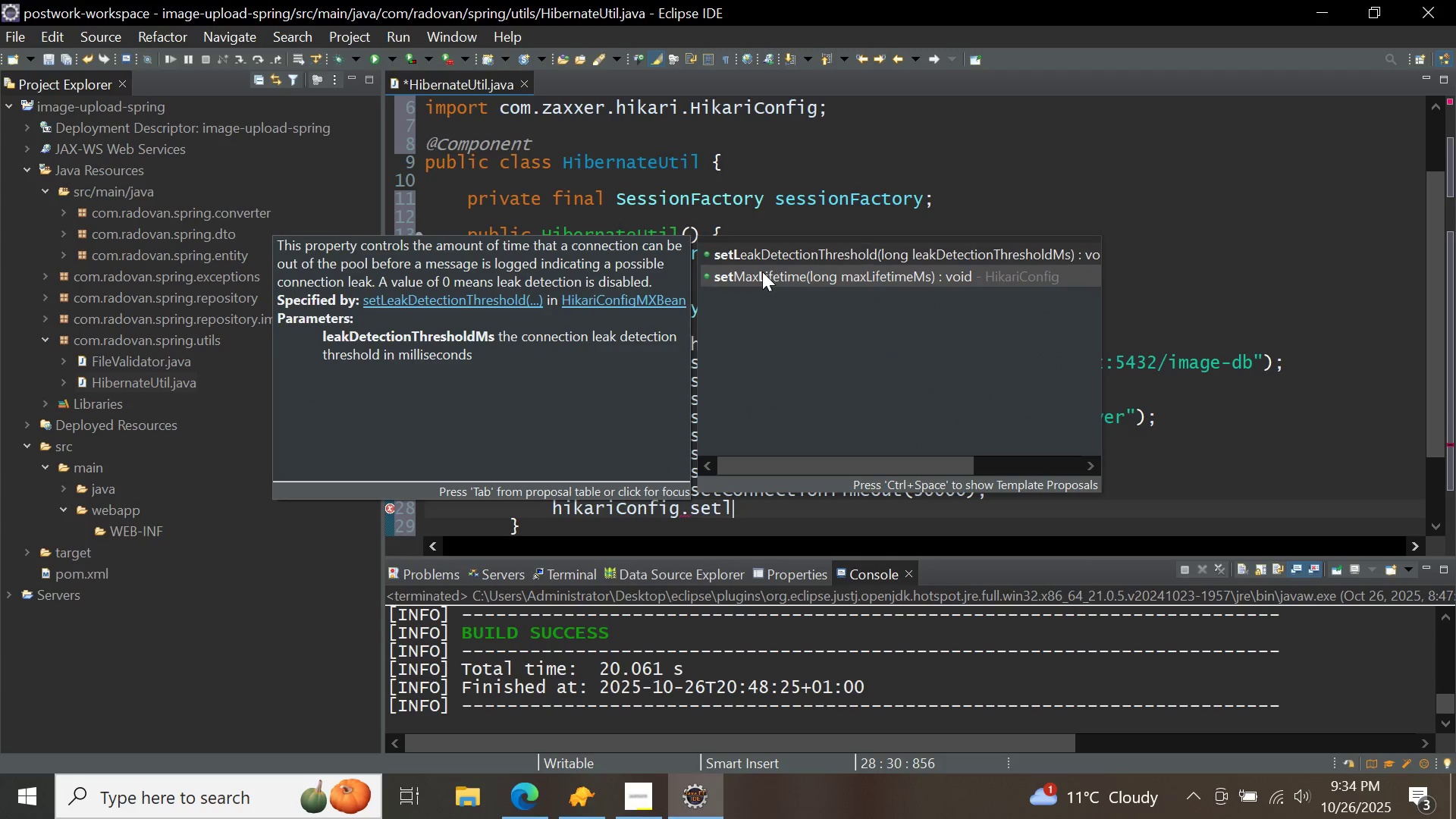 
double_click([762, 271])
 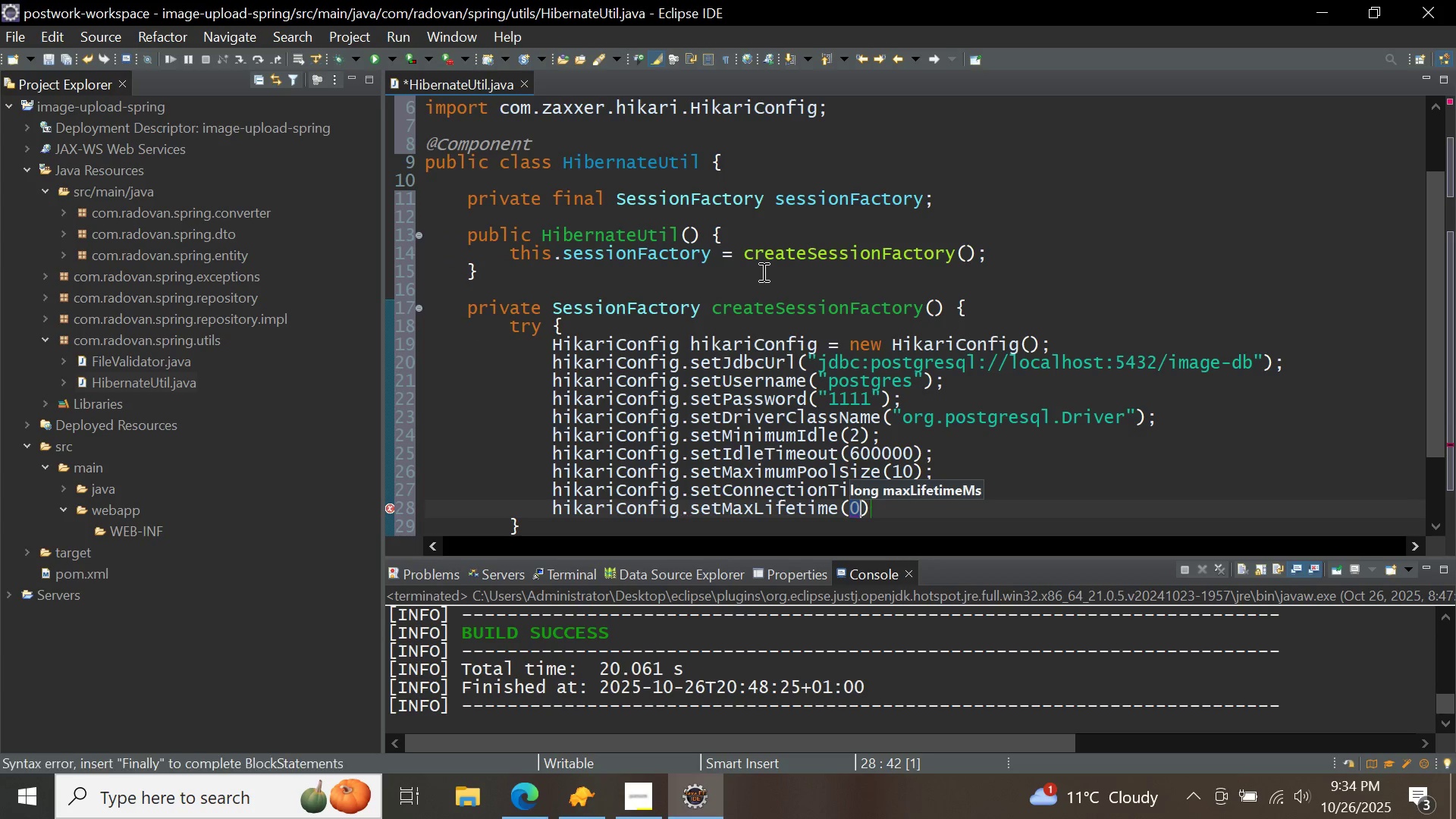 
key(Backspace)
type(1800000)
 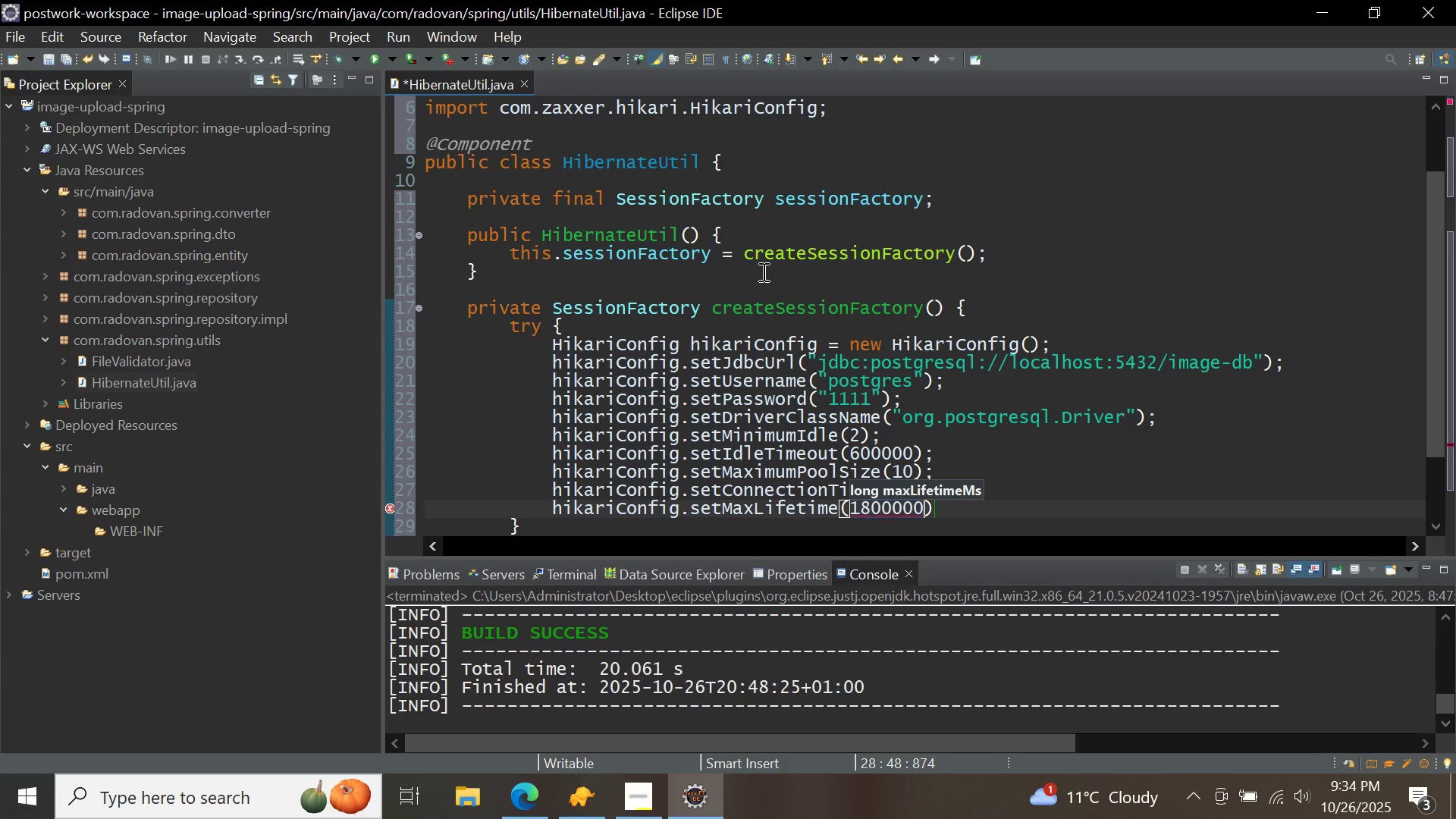 
key(ArrowRight)
 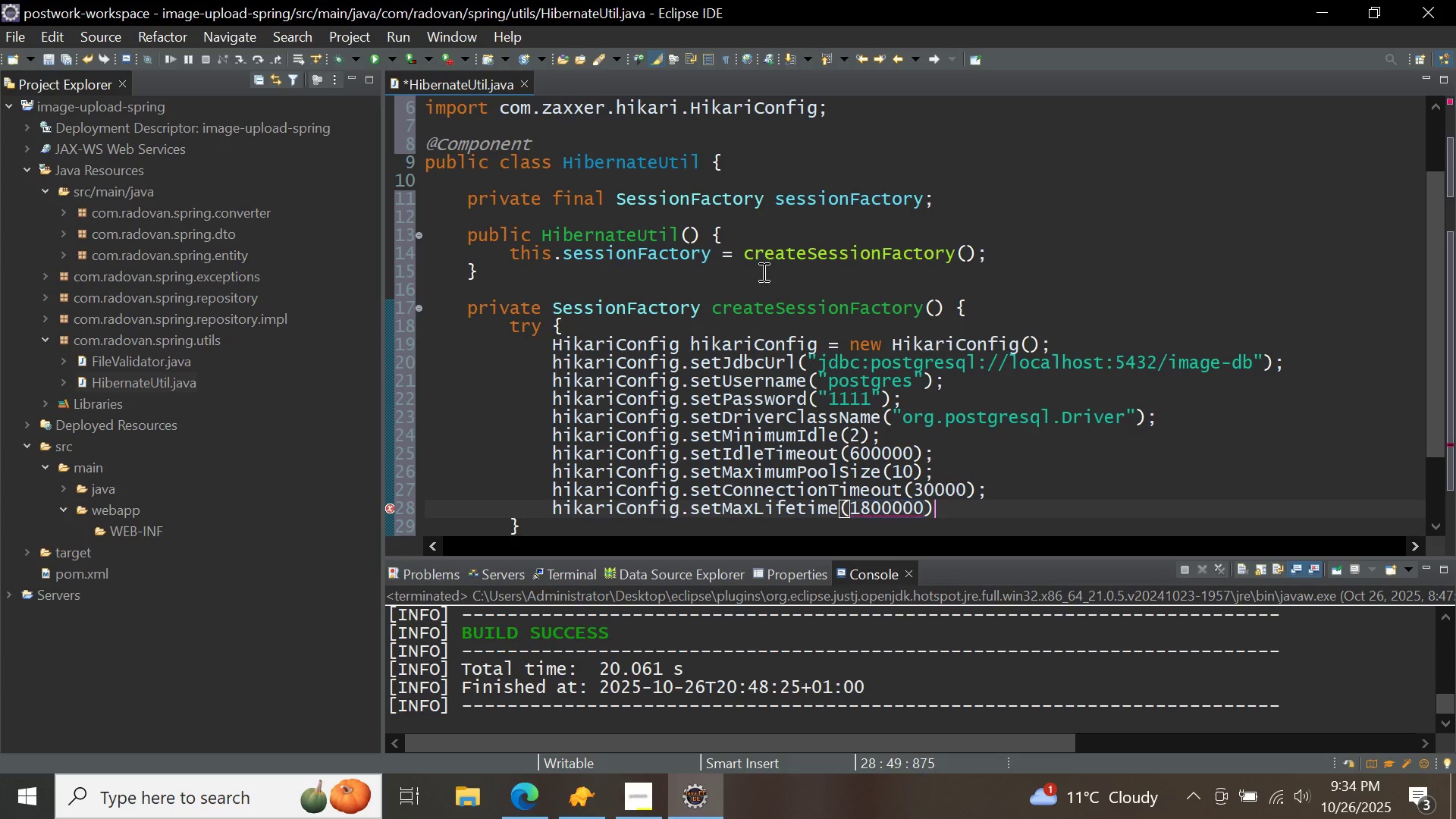 
key(Semicolon)
 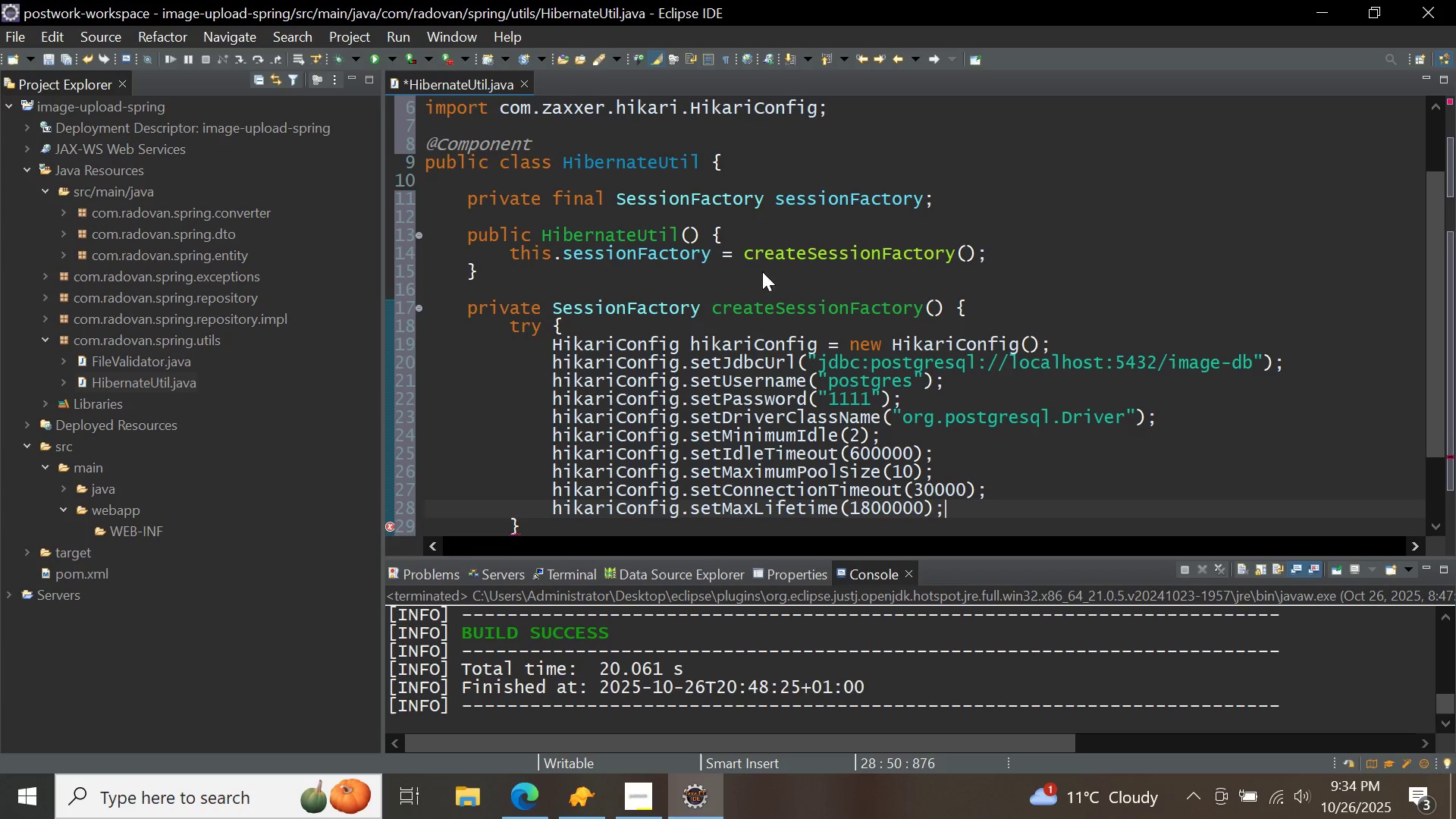 
key(Enter)
 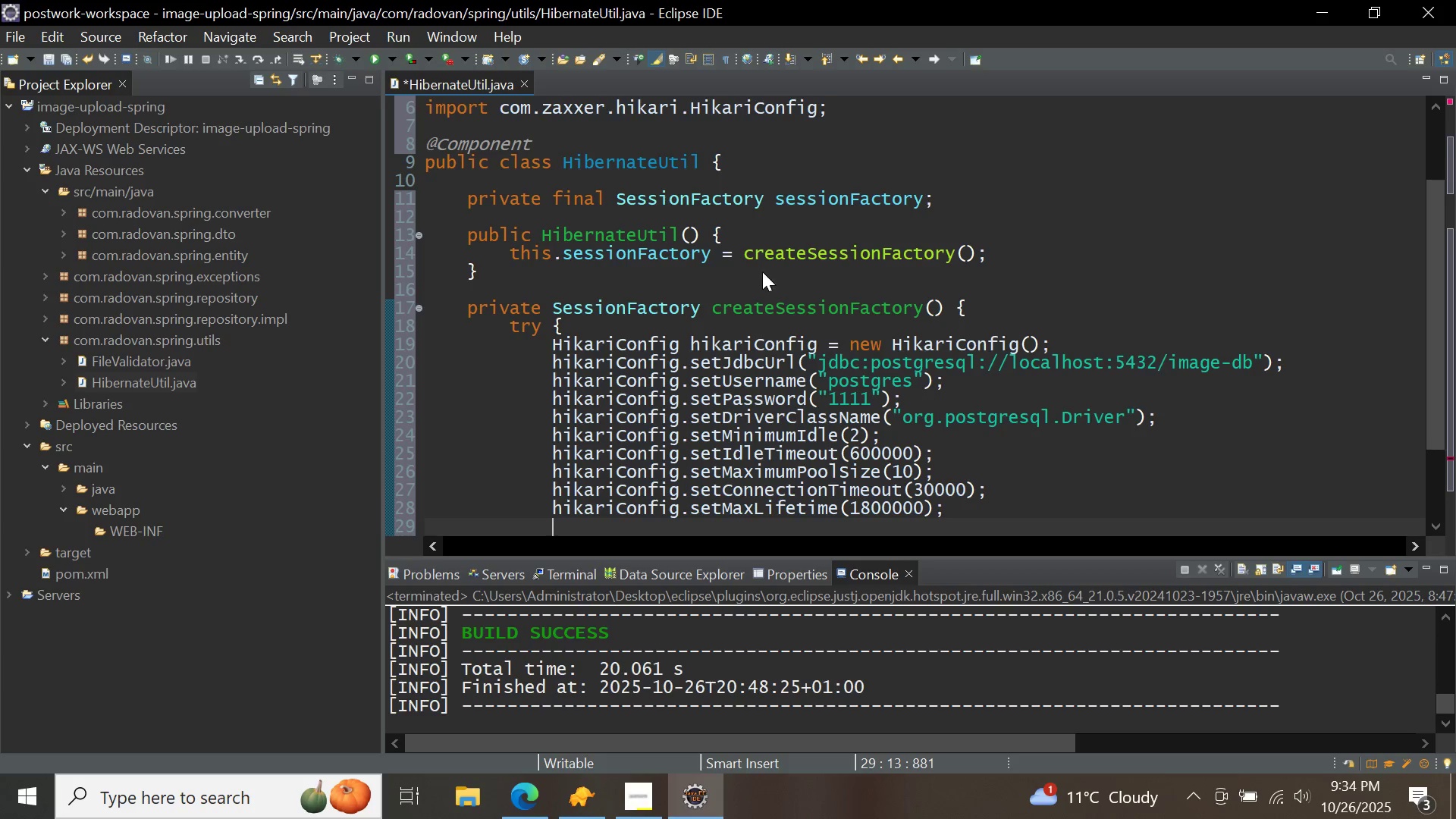 
key(Enter)
 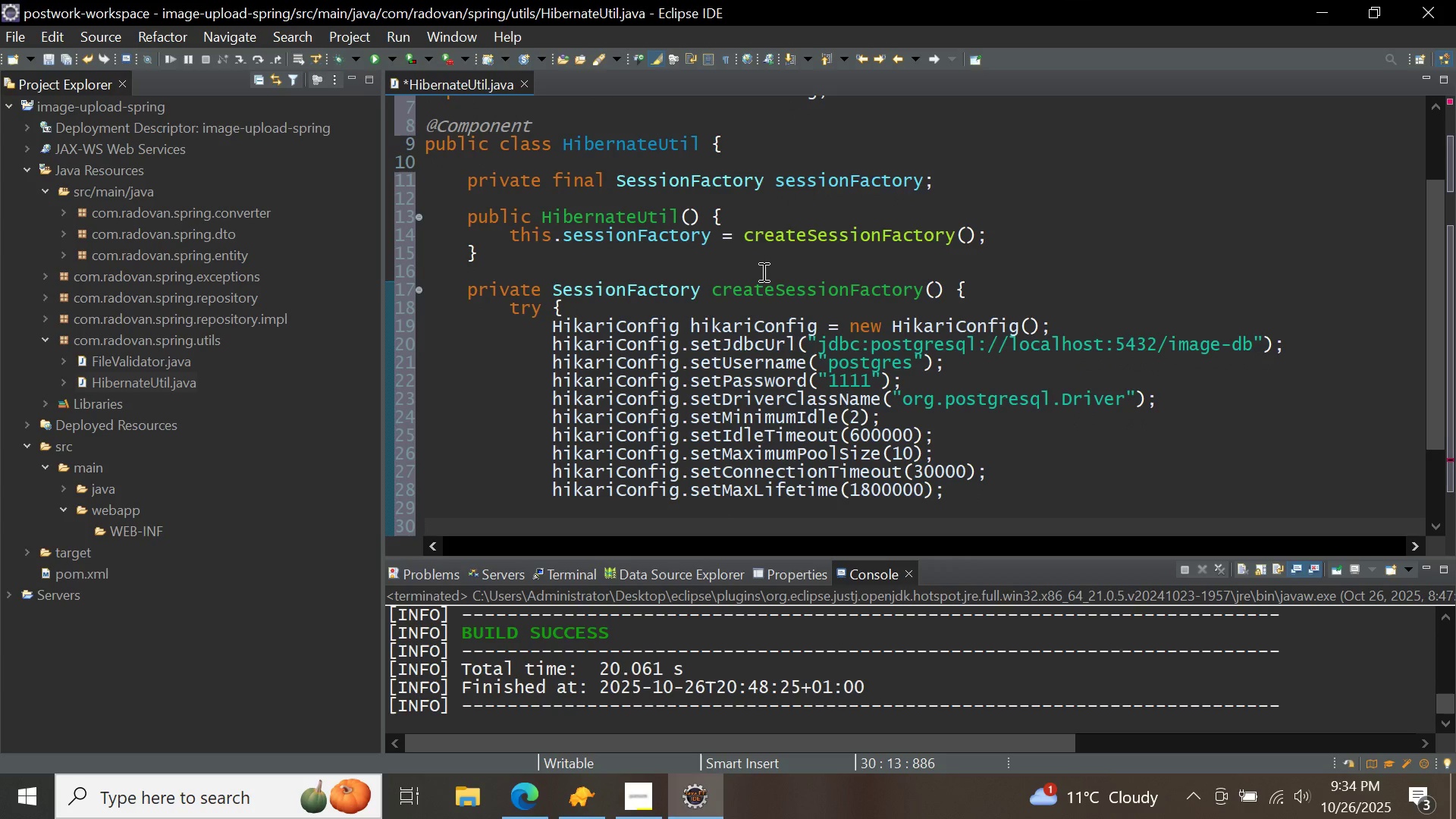 
type(hikarid)
 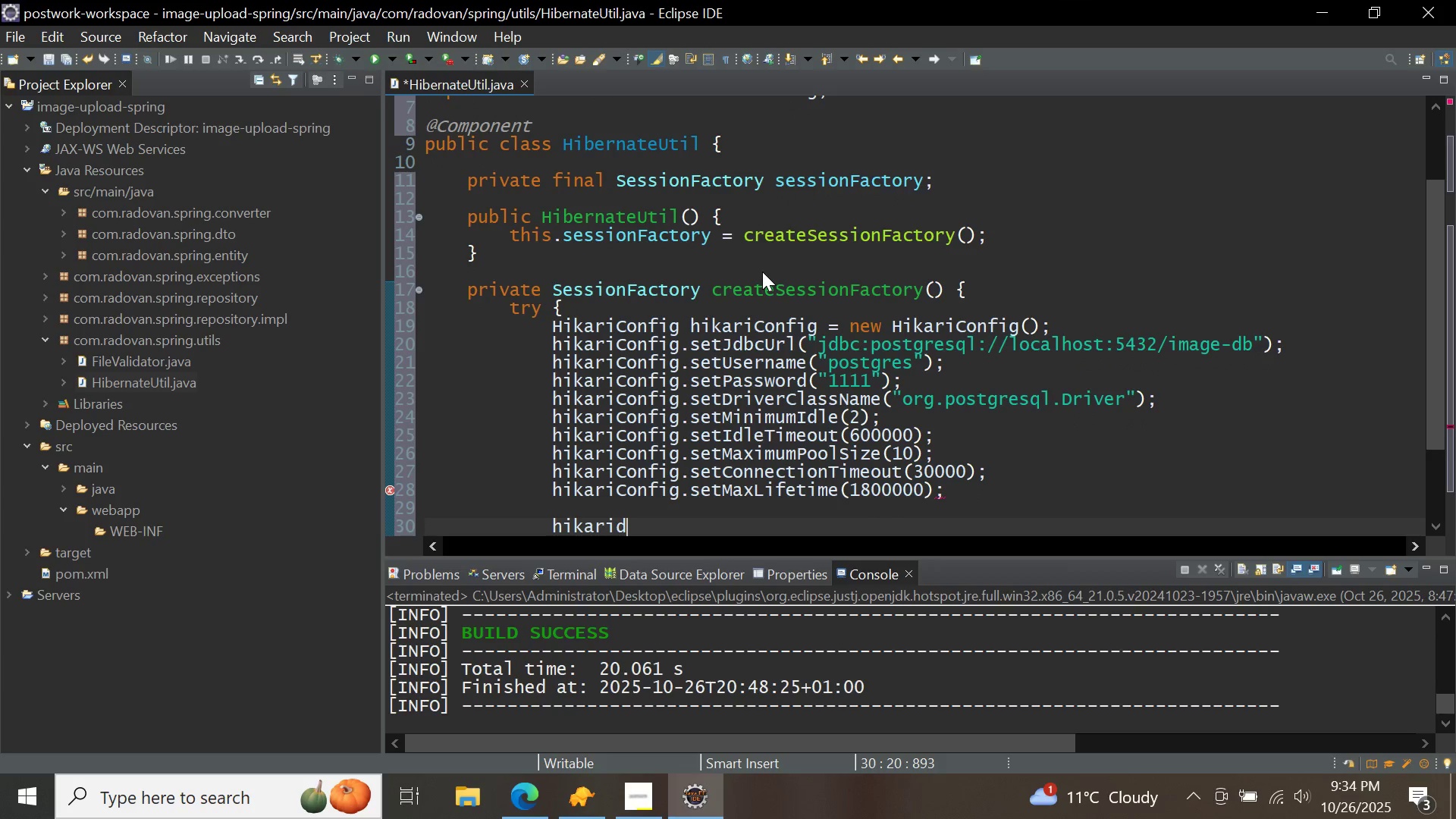 
key(Control+ControlLeft)
 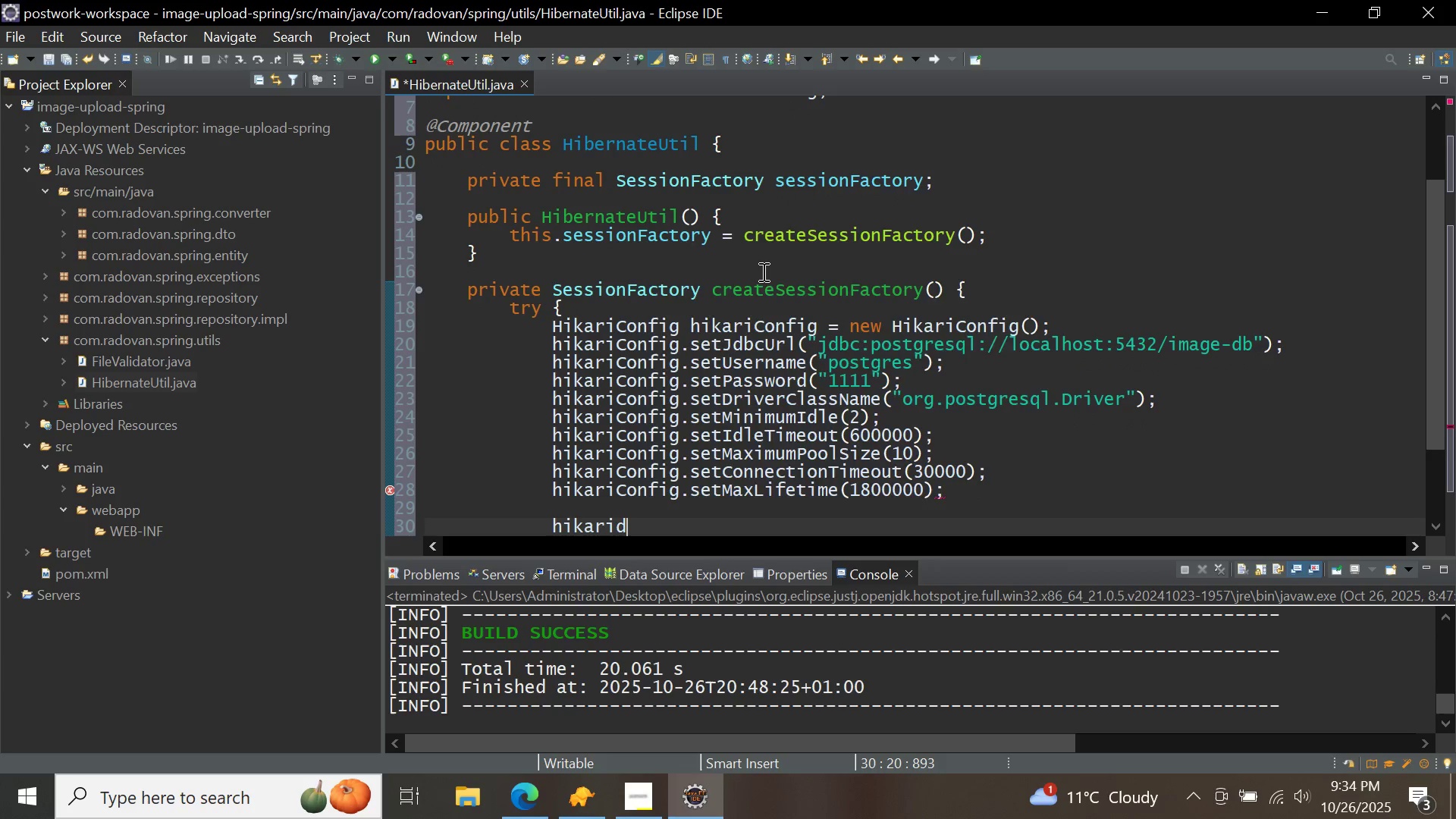 
key(Control+Space)
 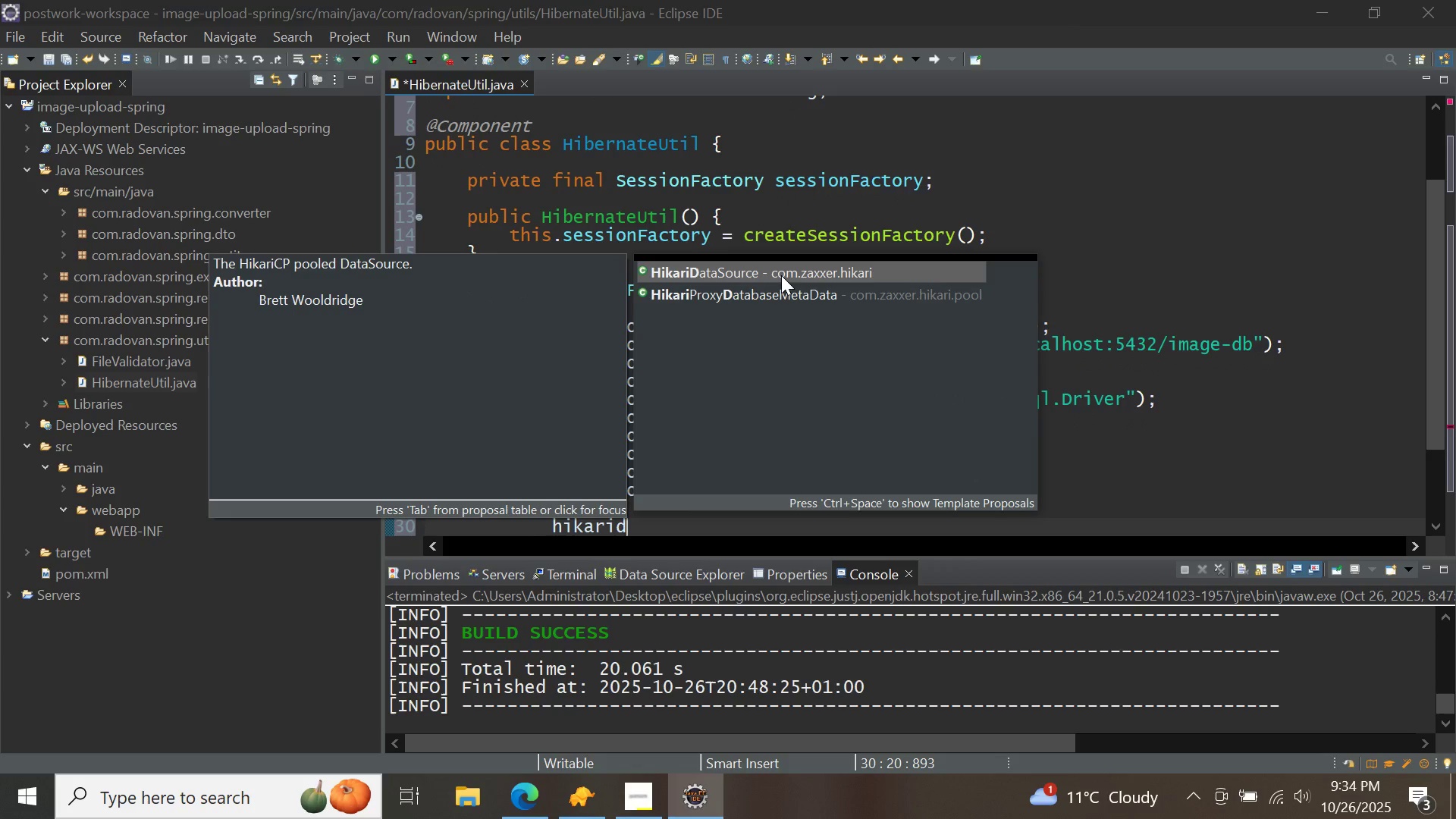 
double_click([781, 275])
 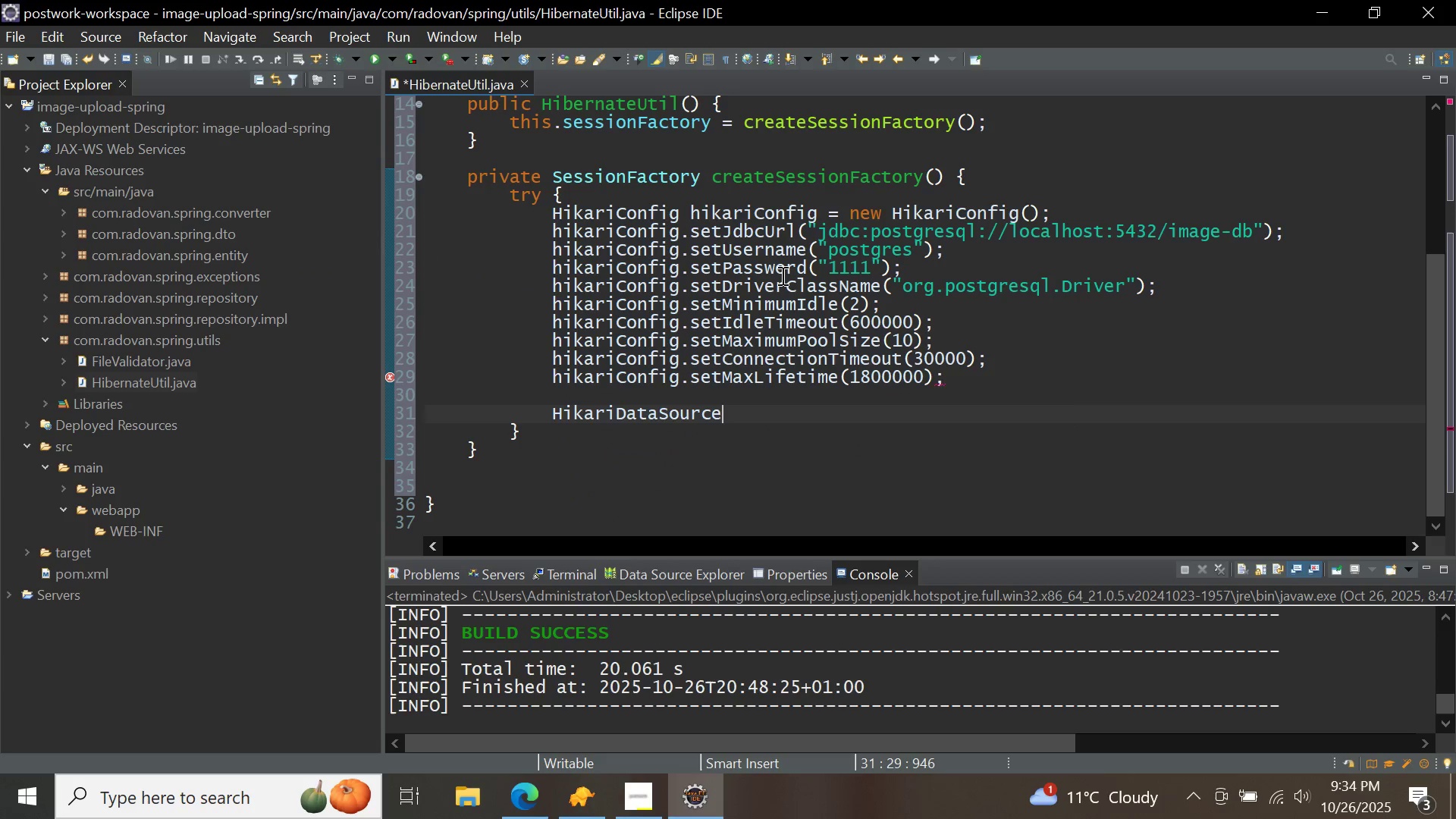 
key(Space)
 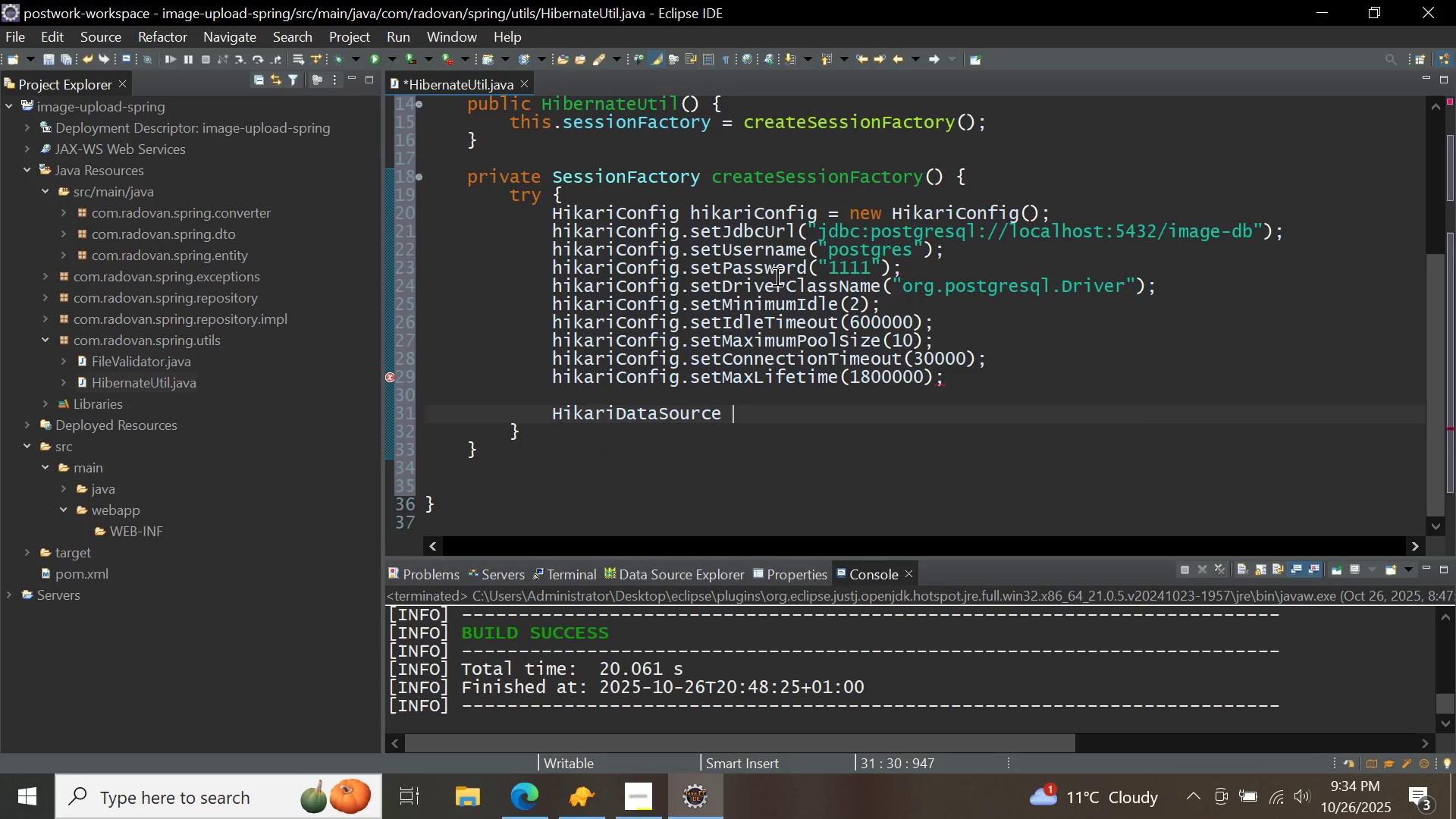 
key(Control+ControlLeft)
 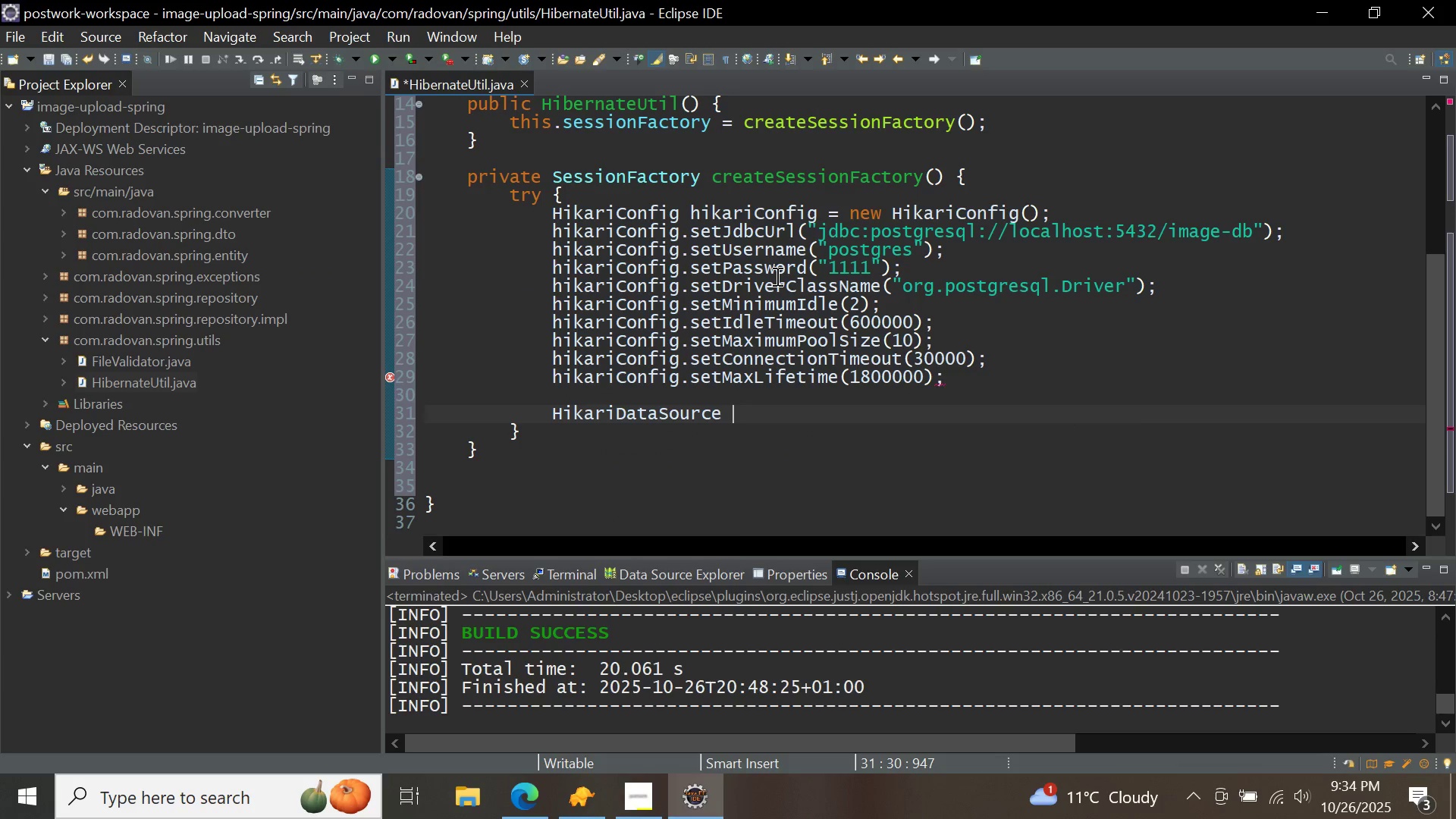 
key(Control+Space)
 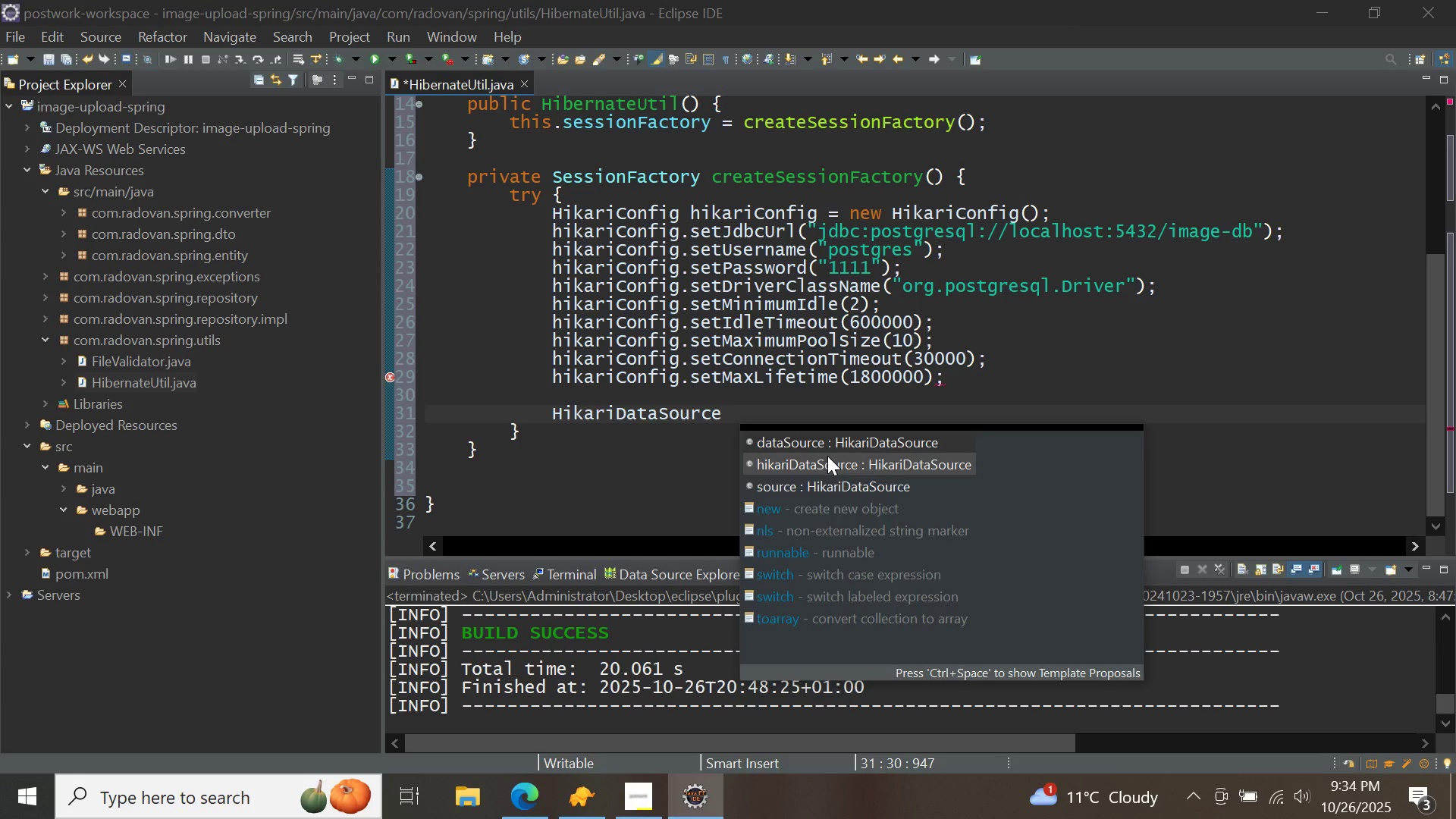 
double_click([827, 456])
 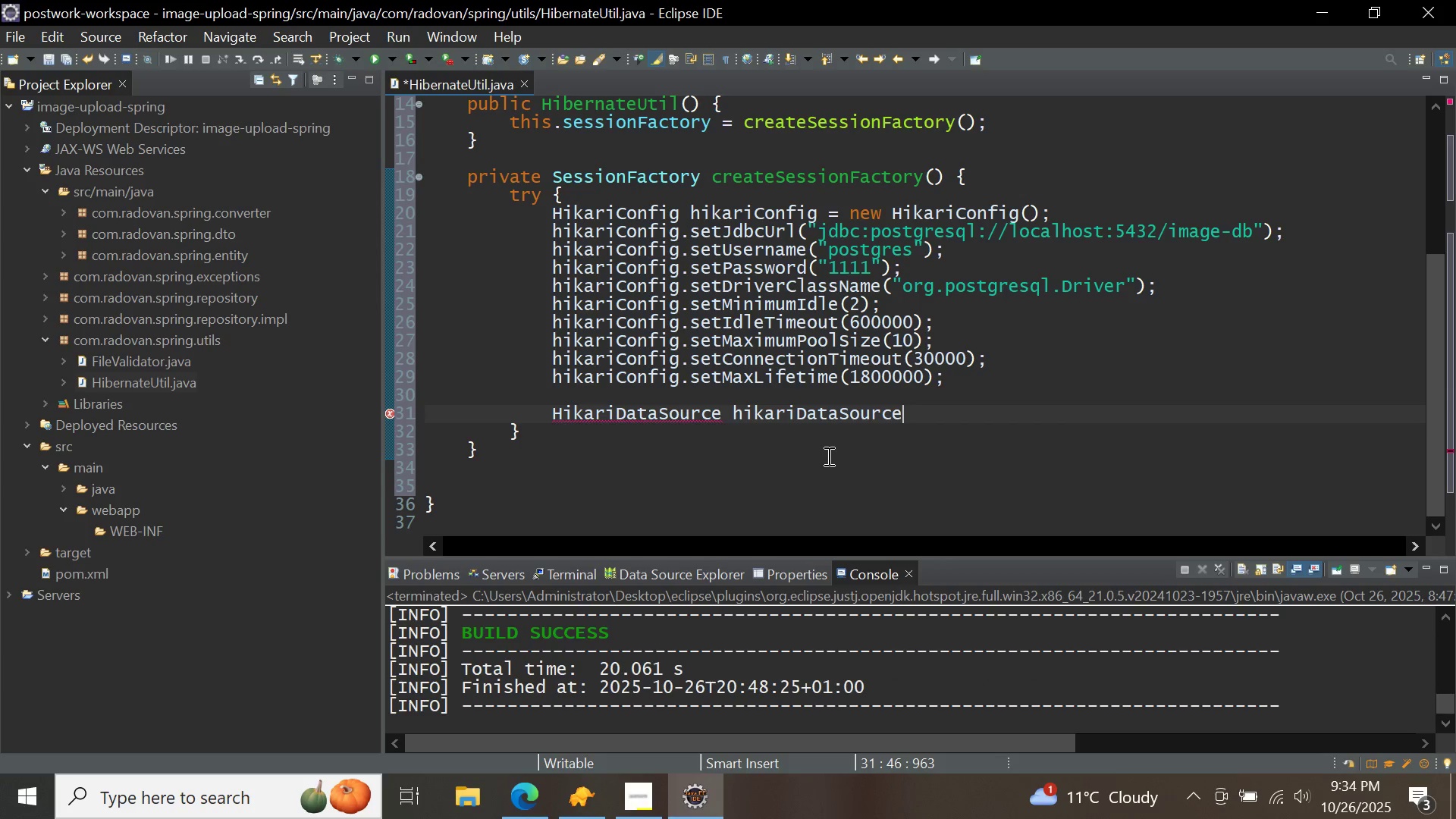 
type( = new hikar)
 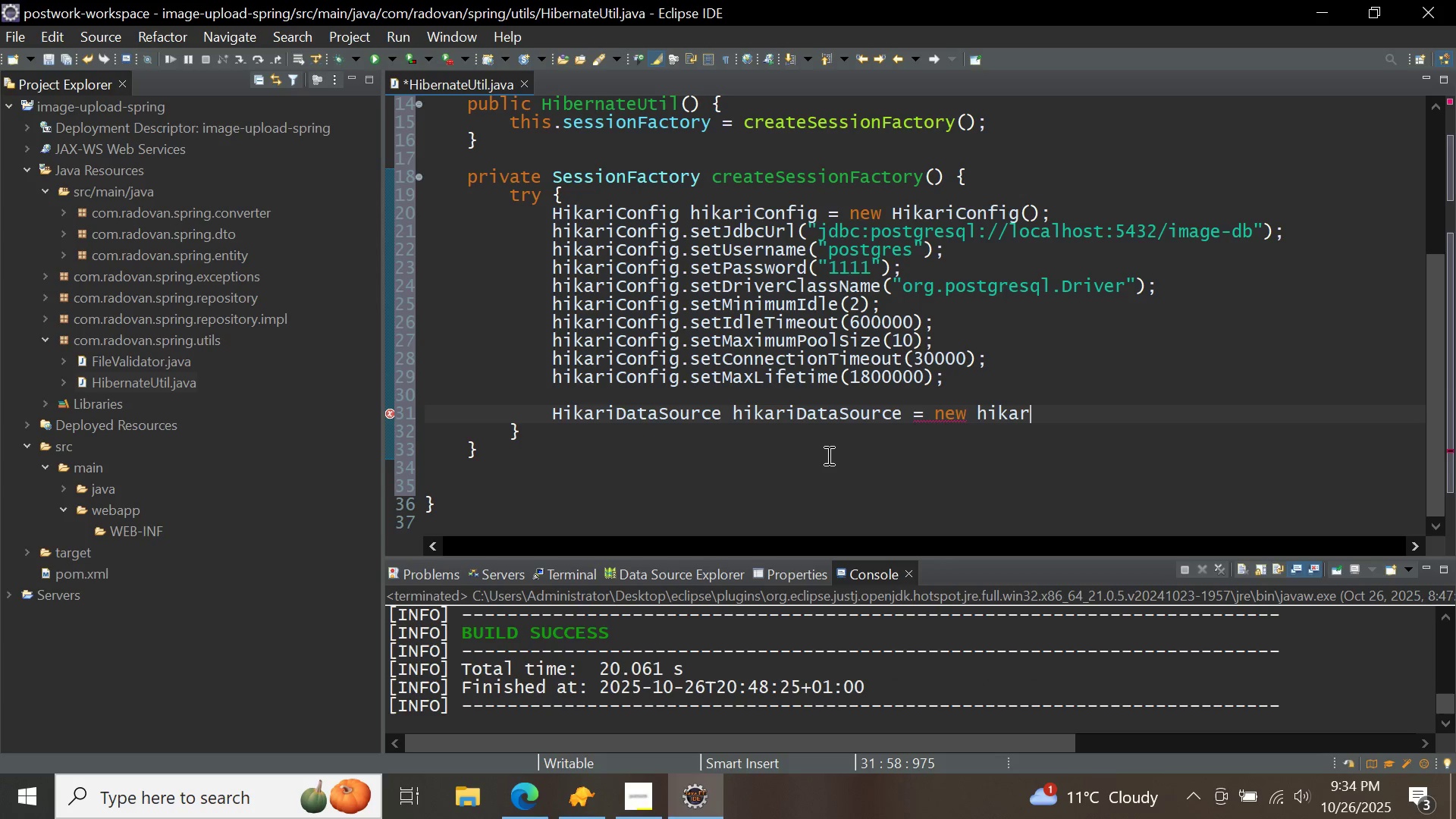 
key(Control+ControlLeft)
 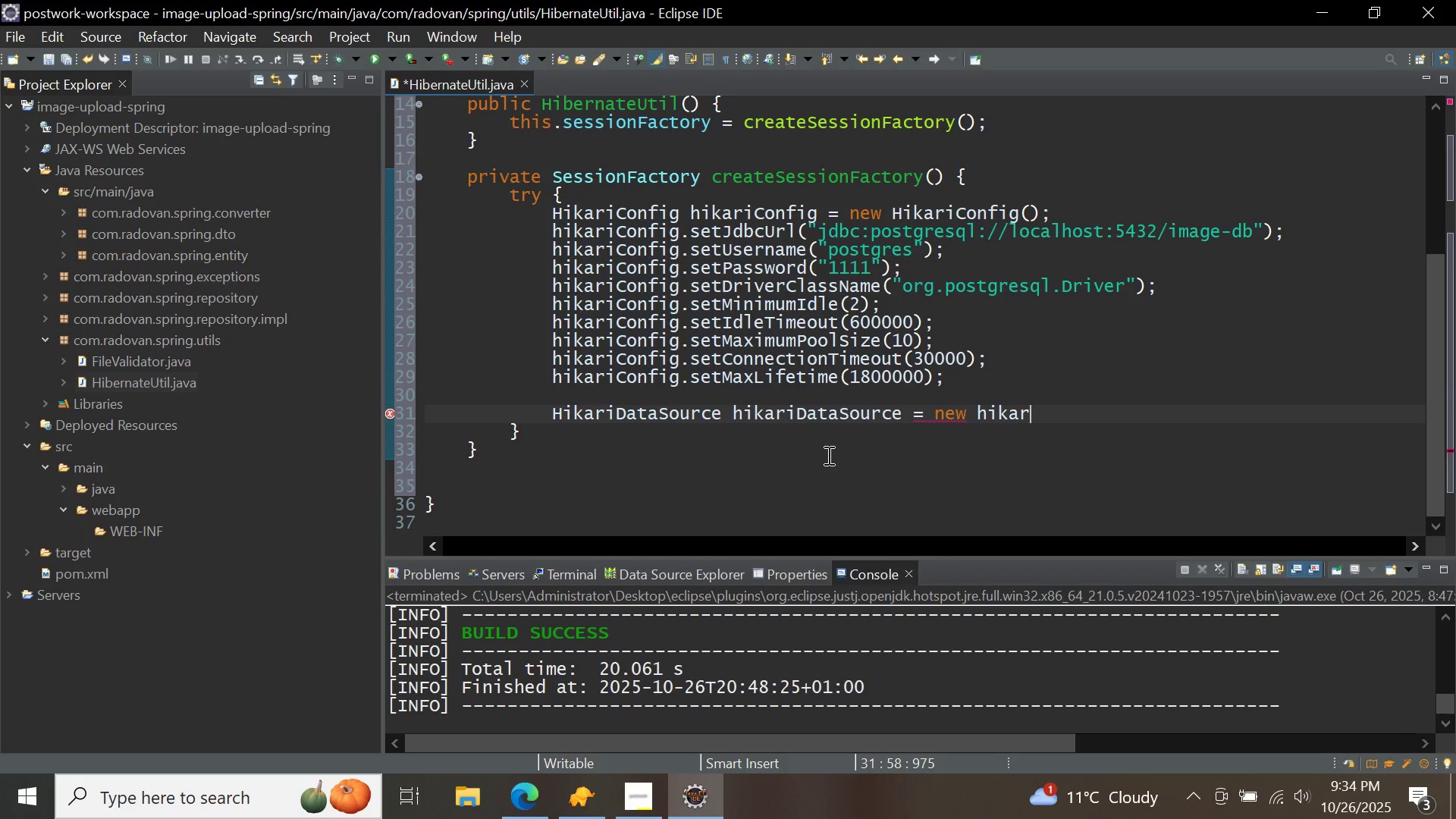 
key(Control+Space)
 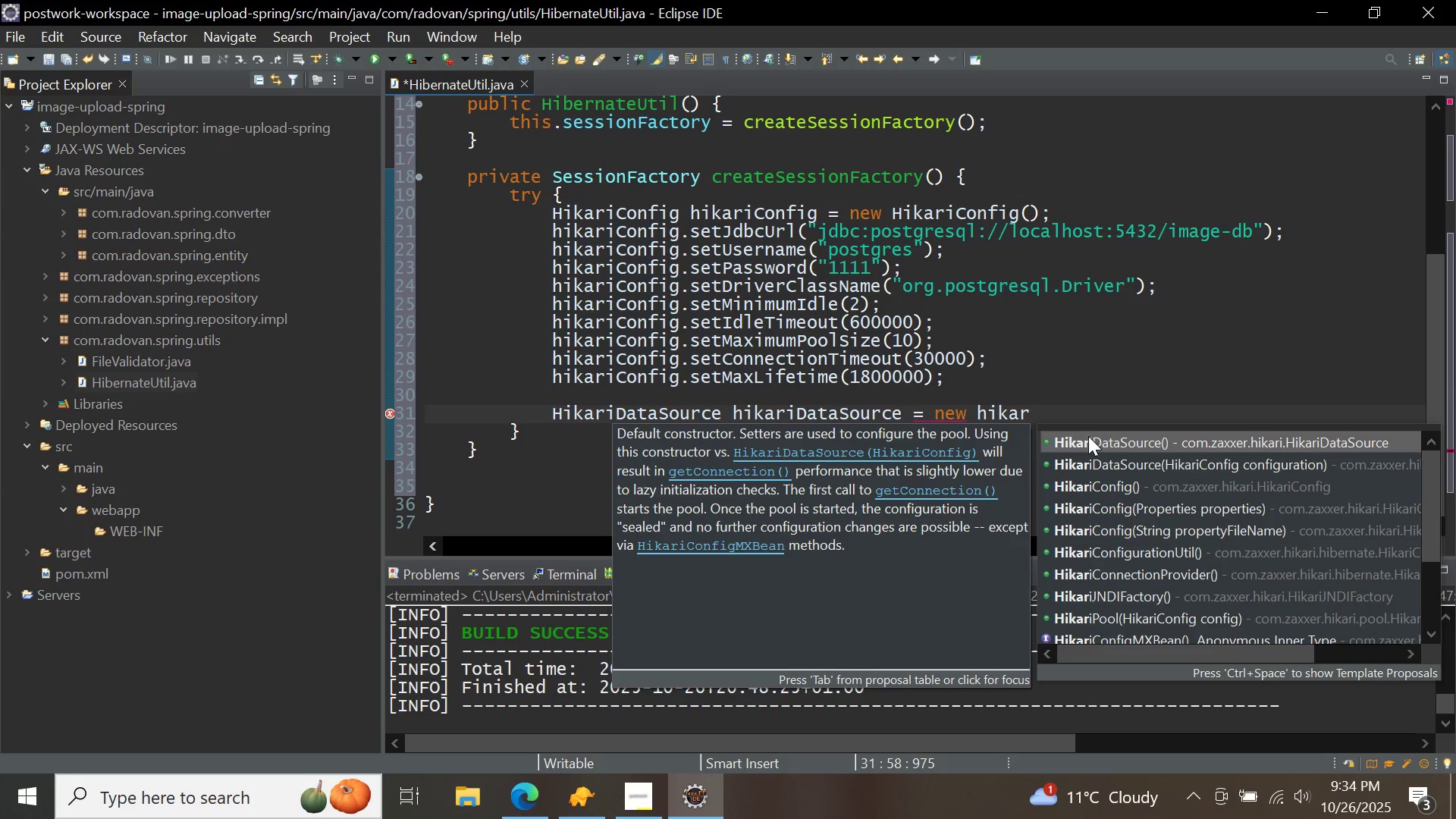 
double_click([1088, 436])
 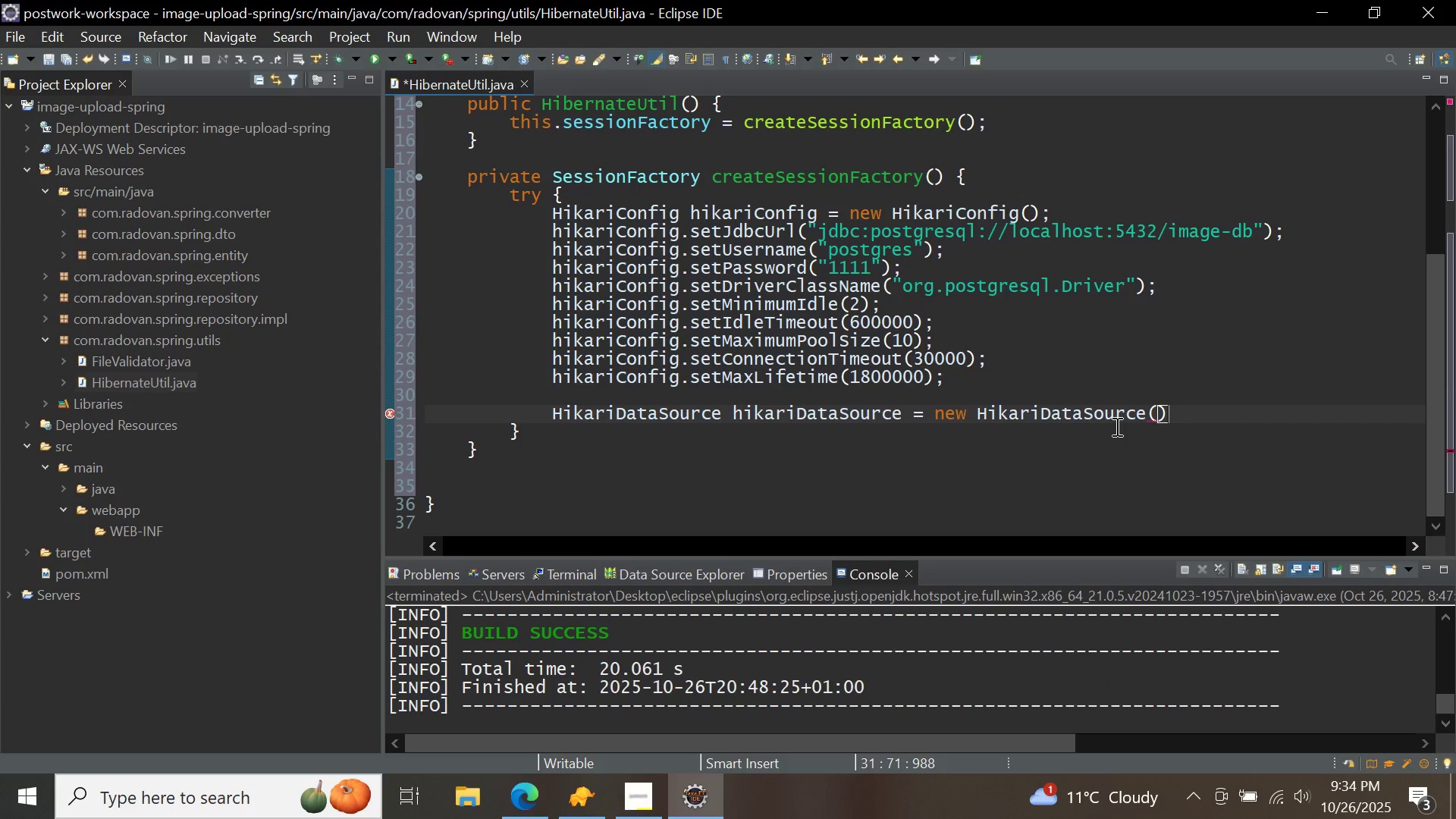 
key(ArrowLeft)
 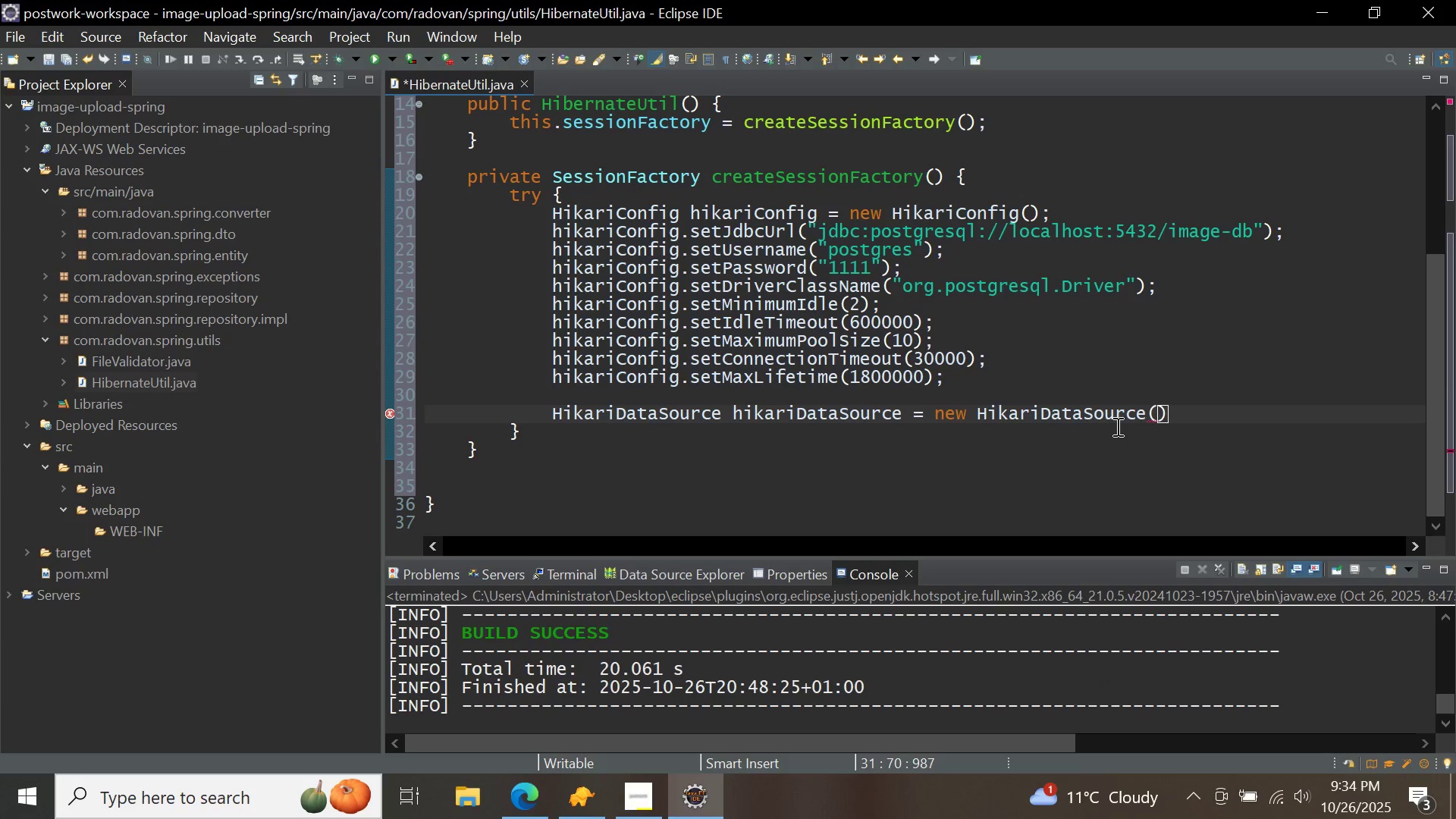 
type(hika)
 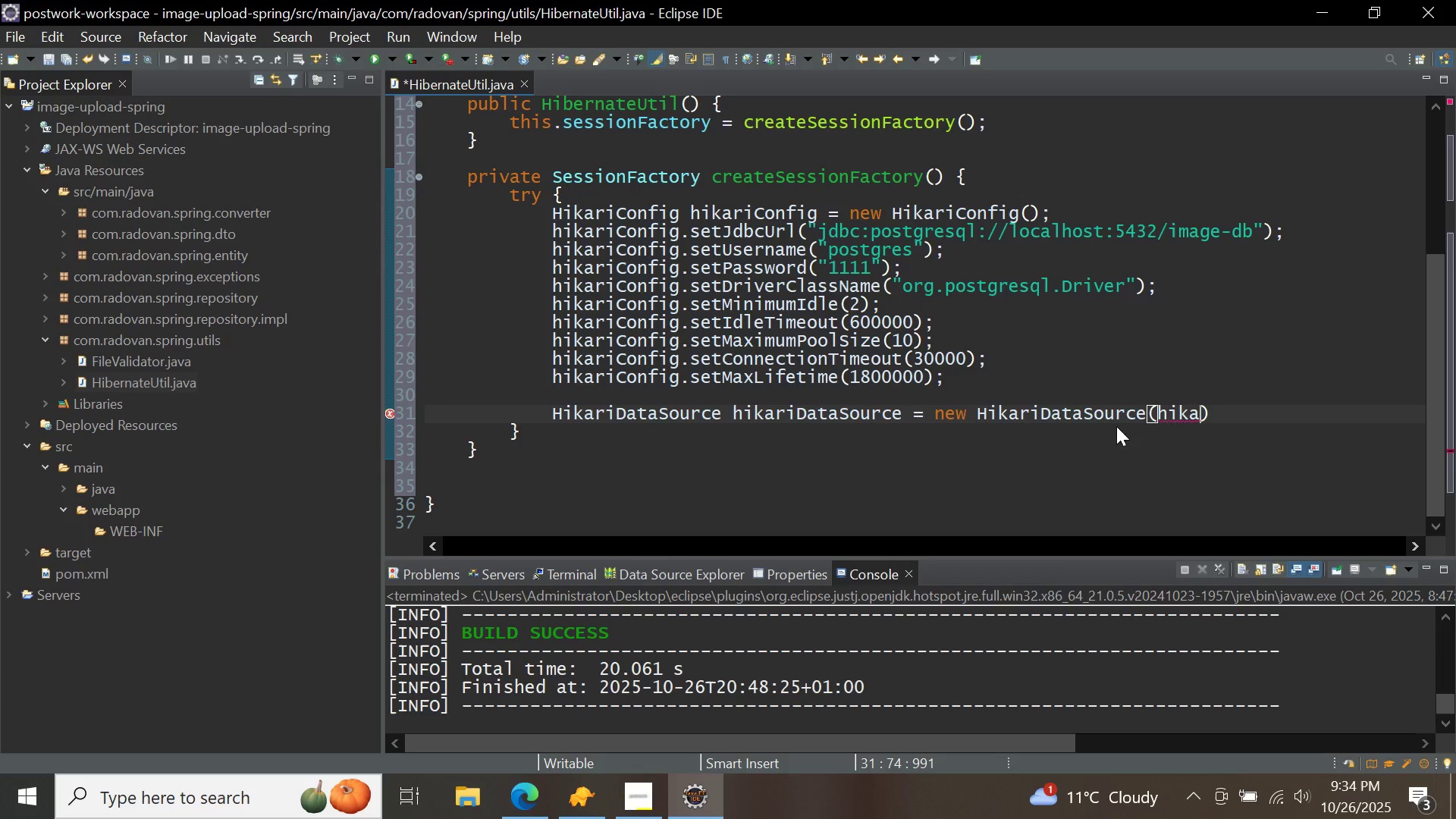 
key(Control+ControlLeft)
 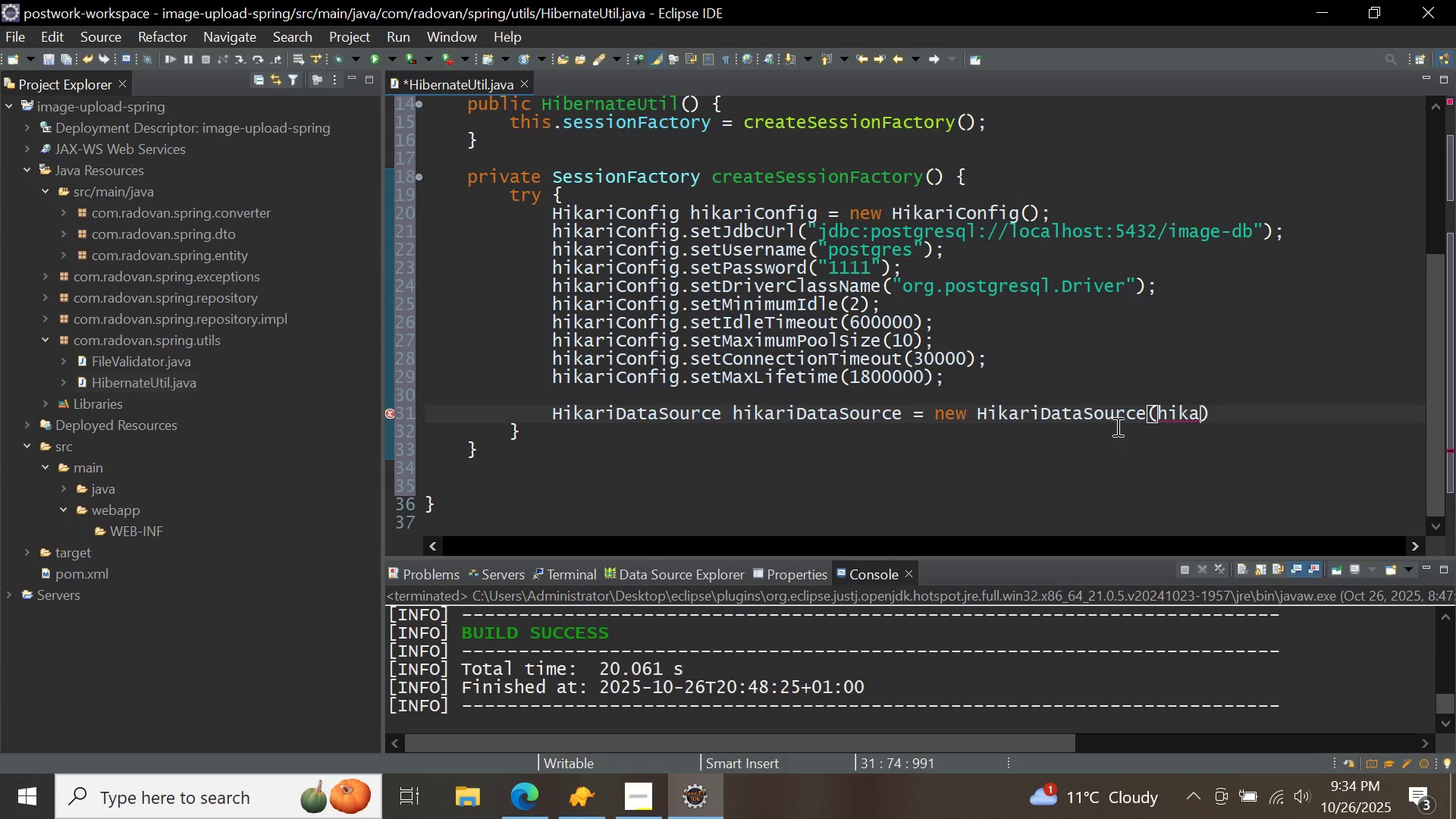 
key(Control+Space)
 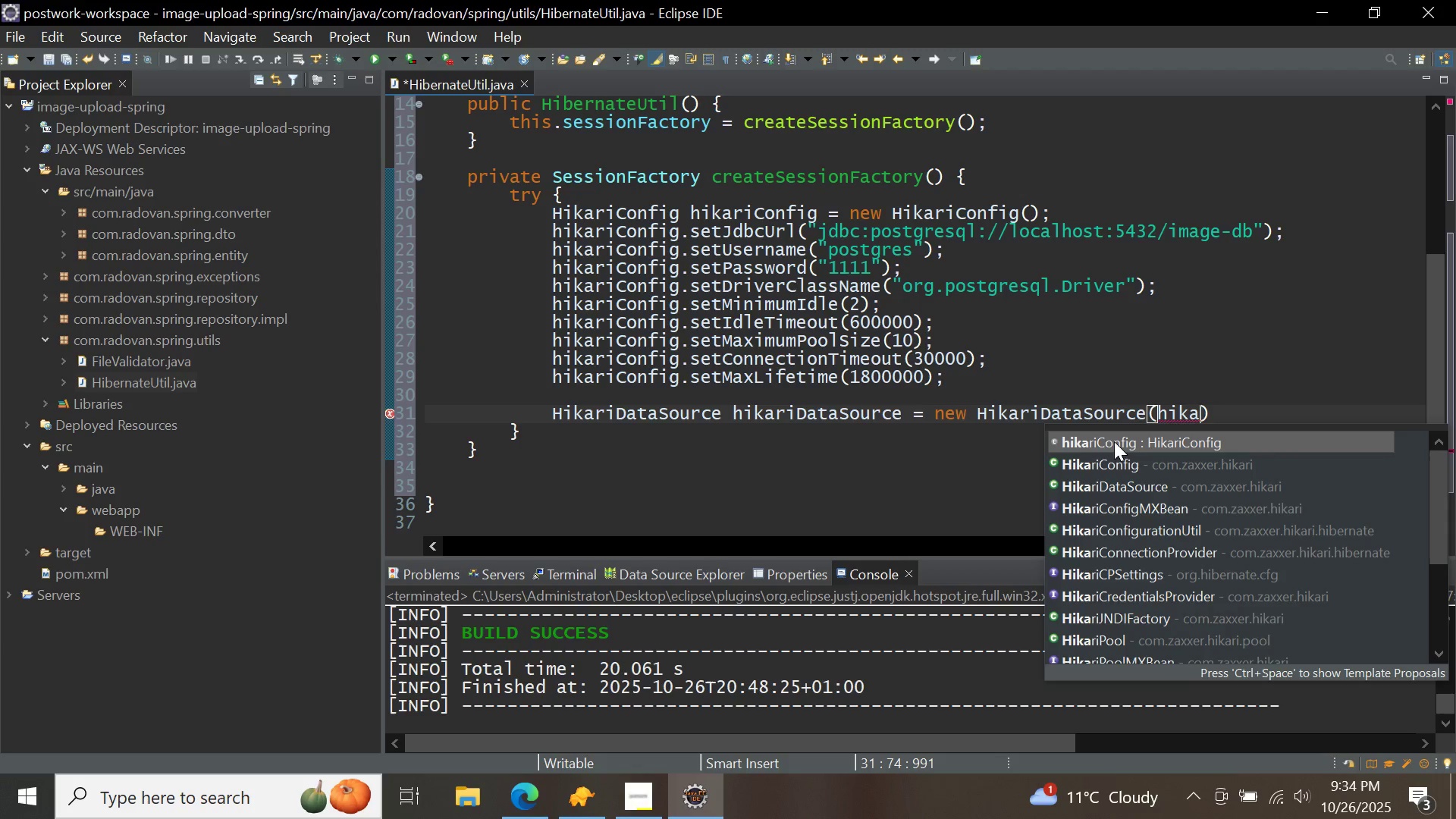 
left_click([1109, 443])
 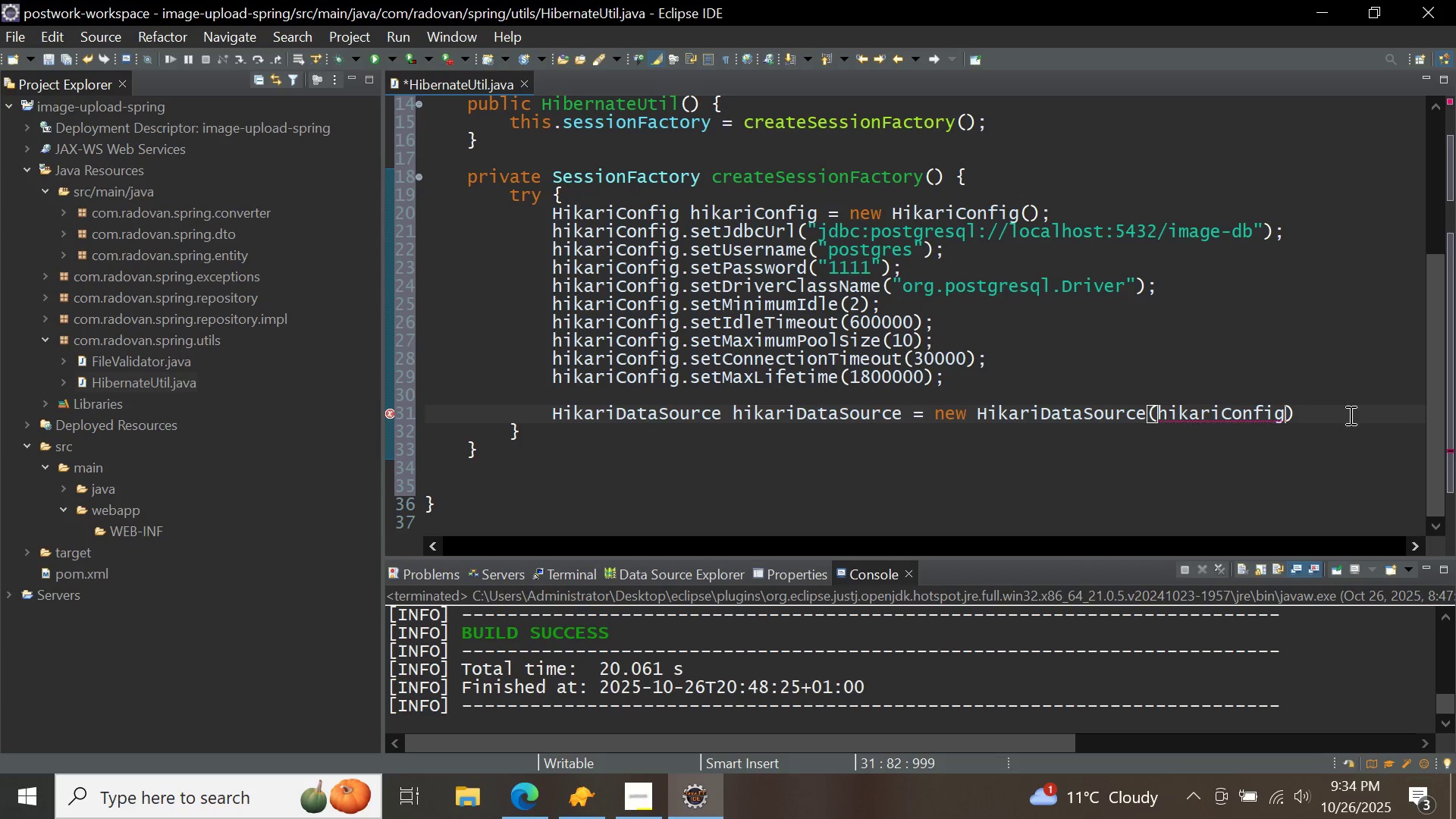 
left_click([1326, 414])
 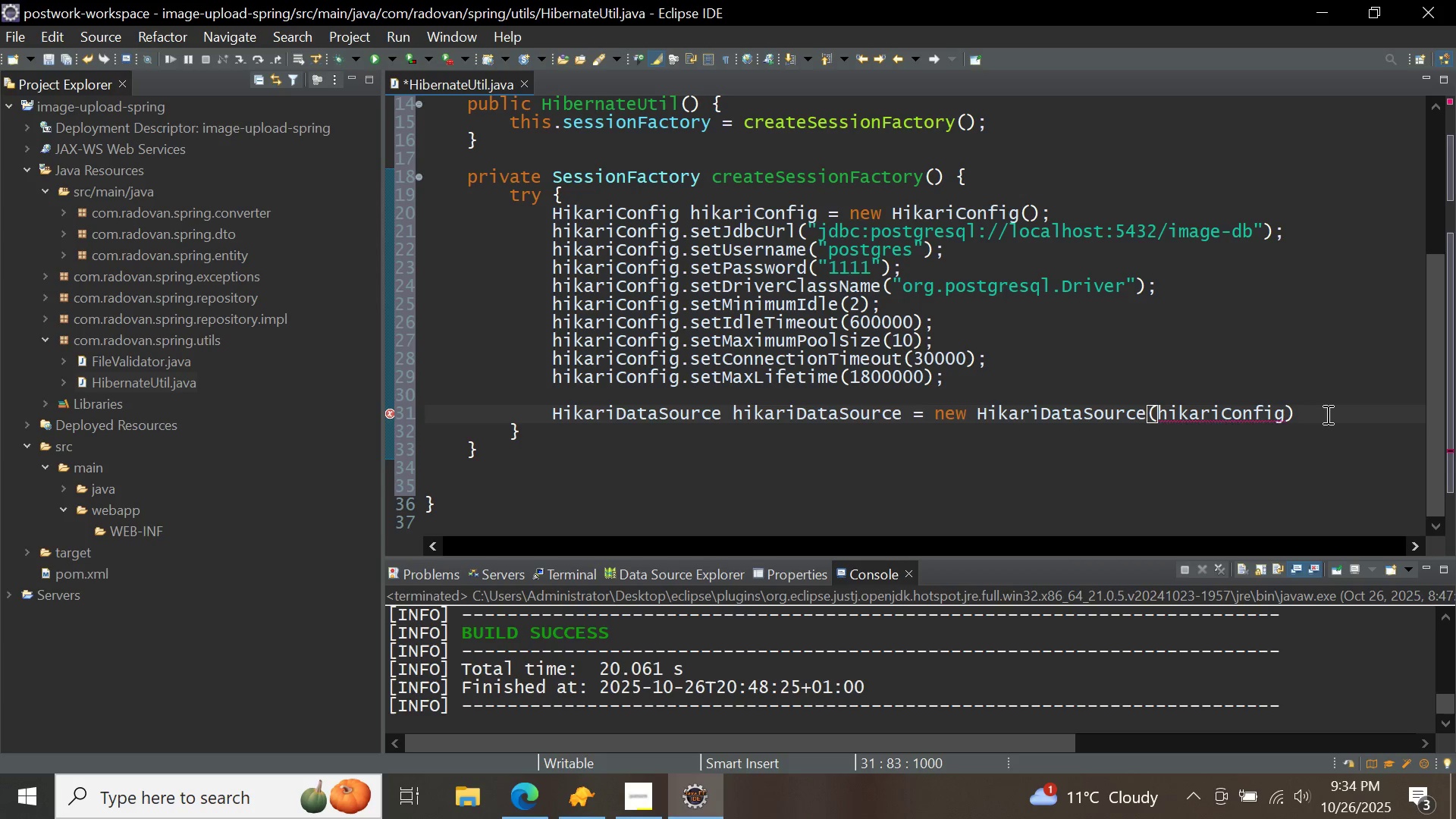 
key(Semicolon)
 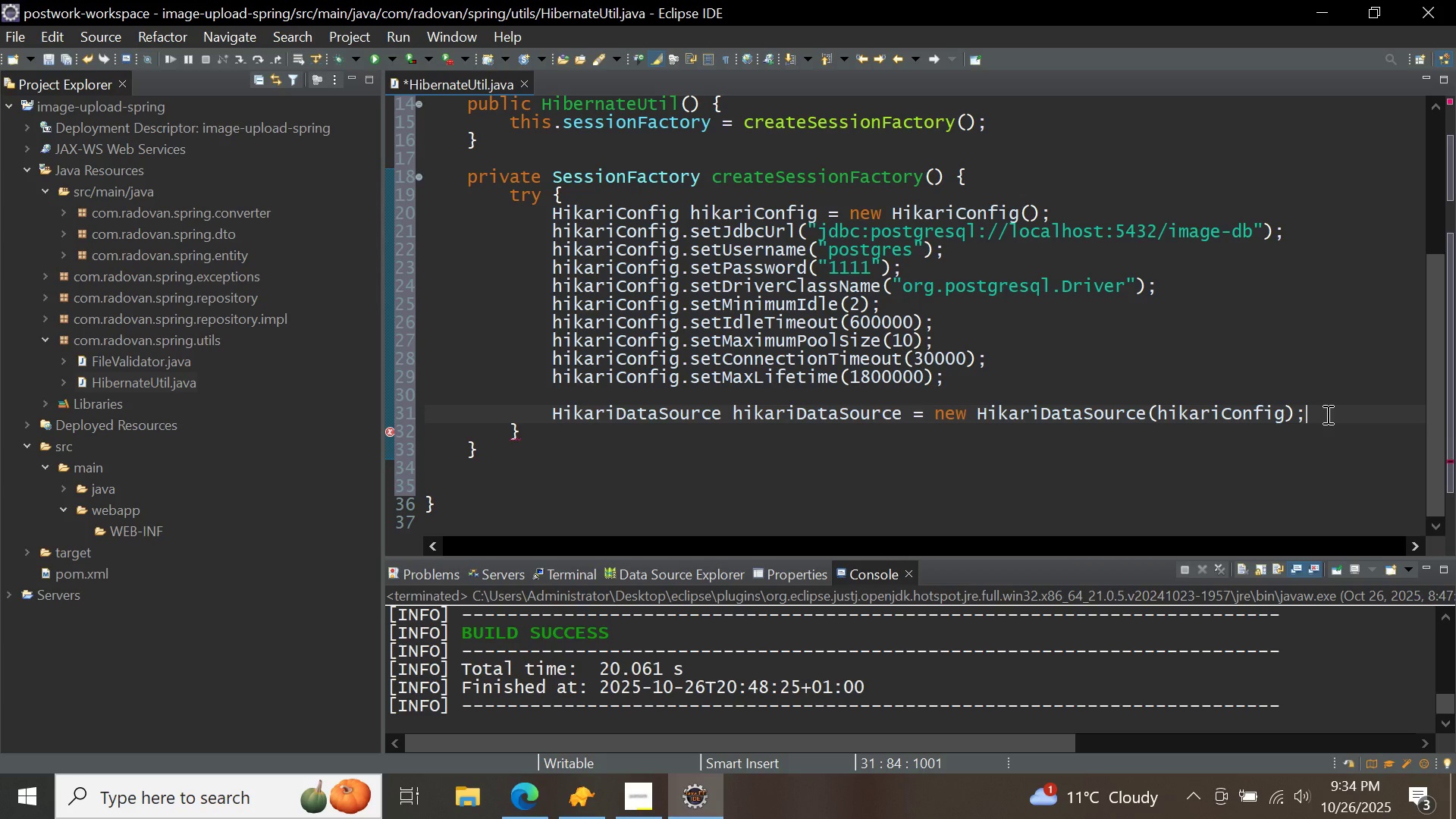 
key(Enter)
 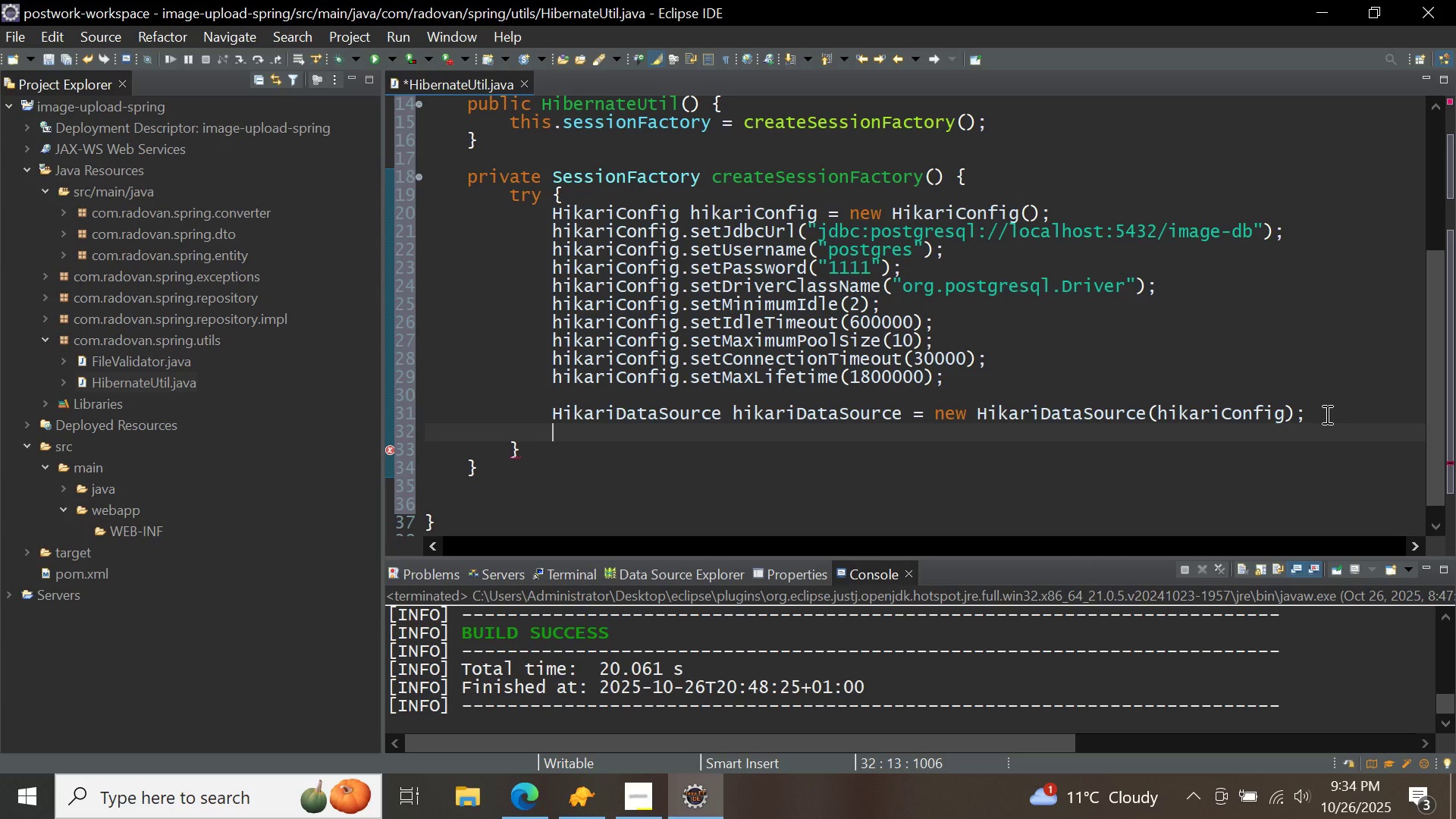 
type(.)
key(Backspace)
type(servicere)
 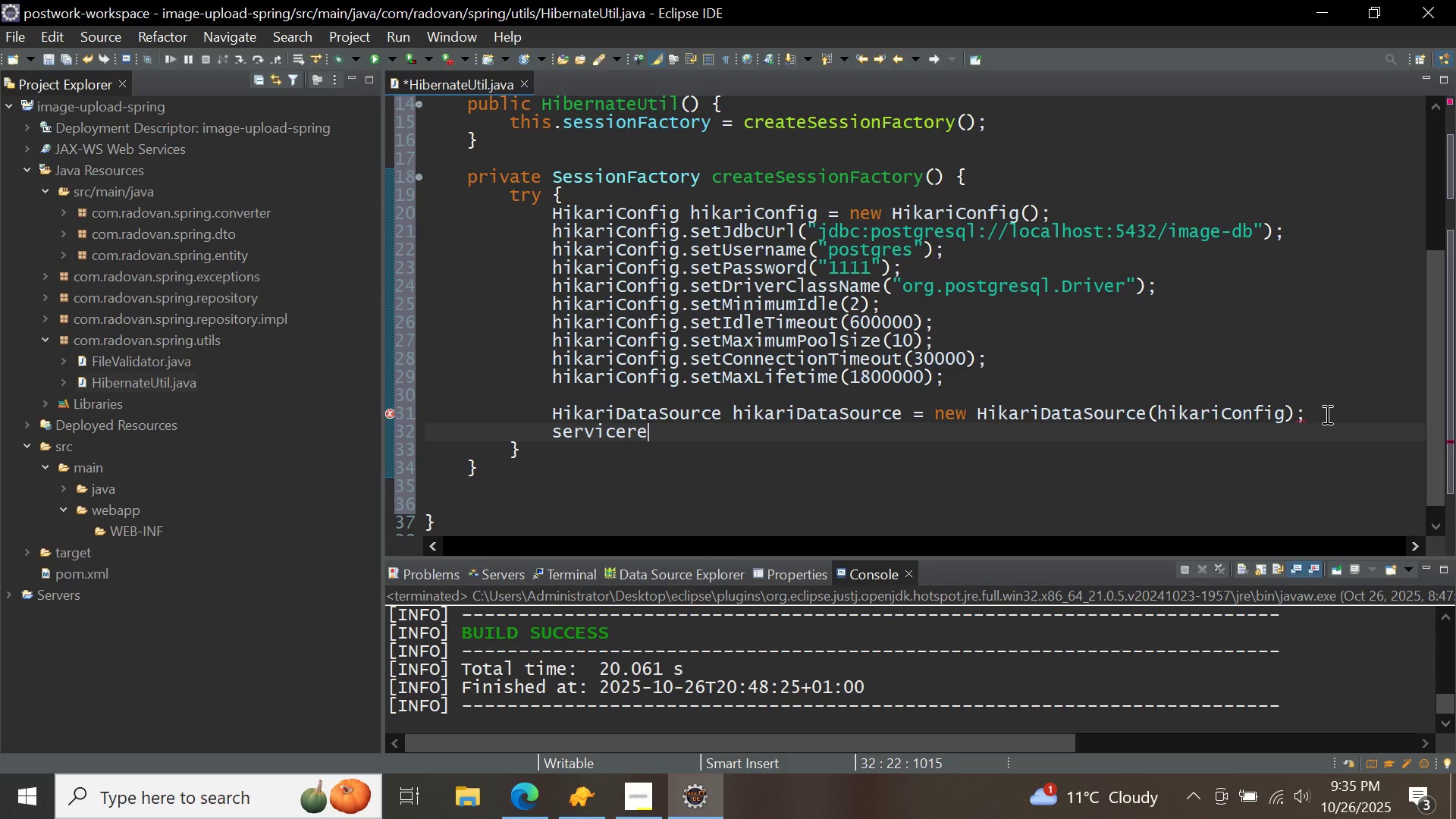 
key(Control+ControlLeft)
 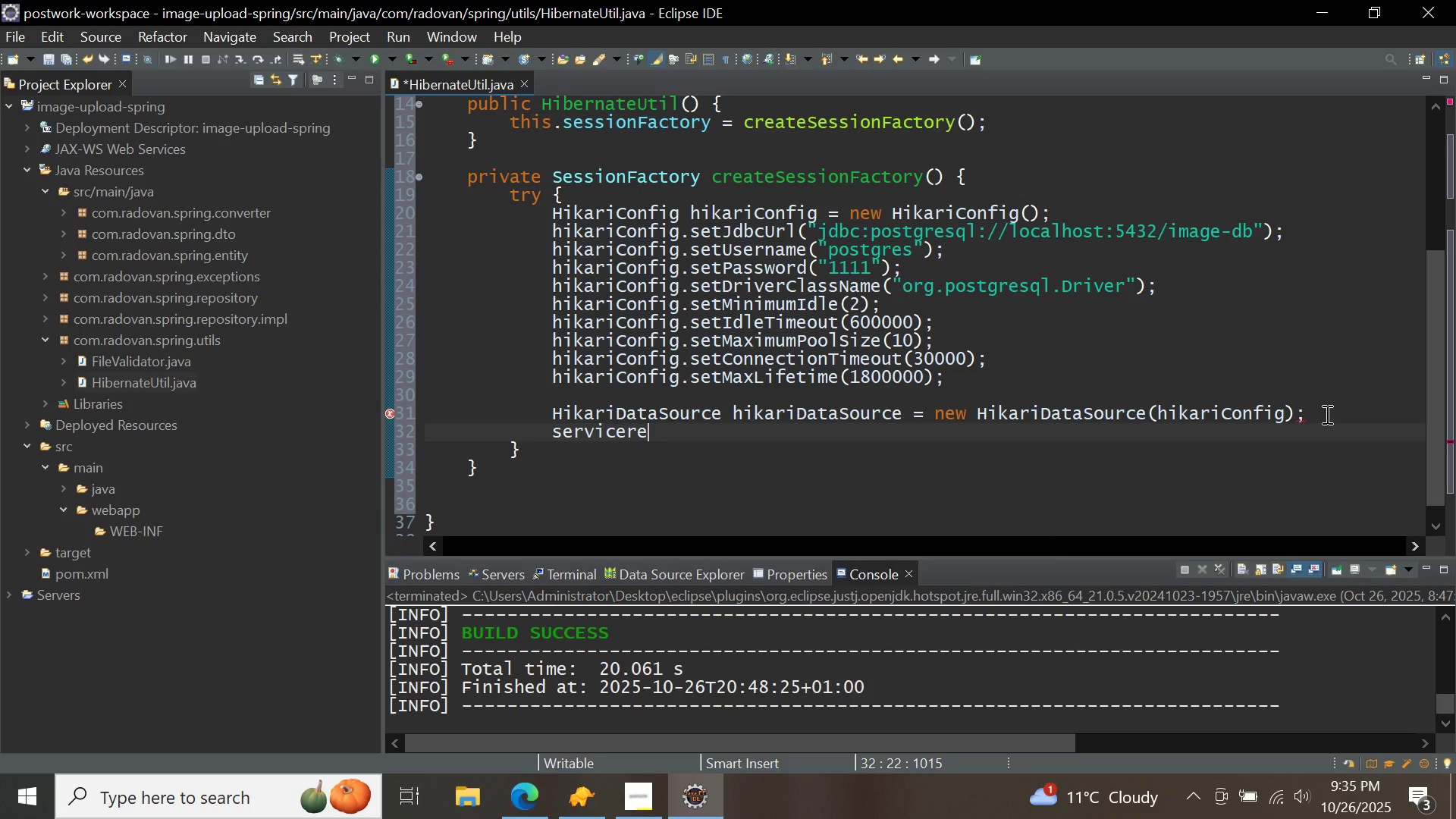 
key(Control+Space)
 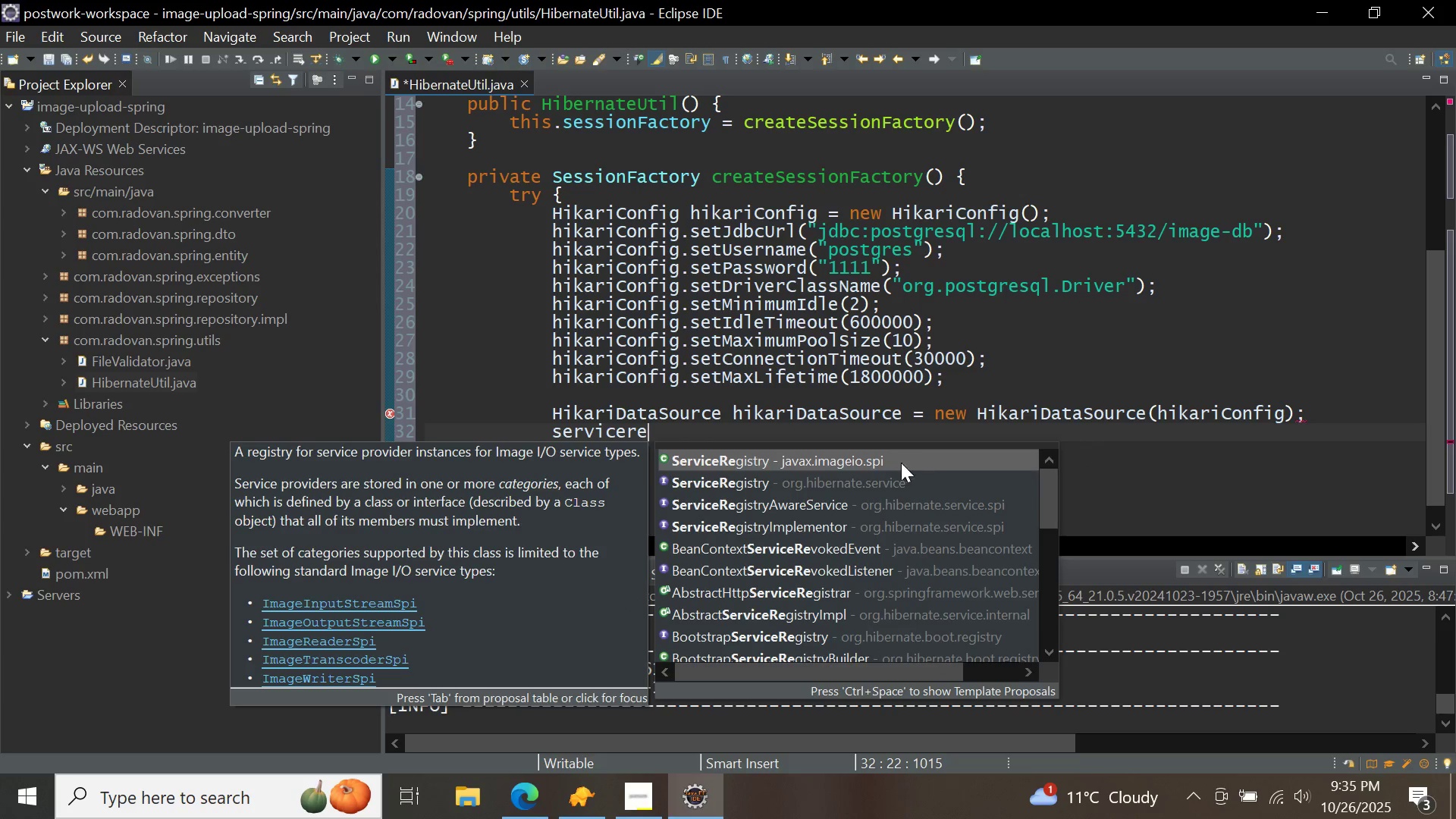 
double_click([881, 479])
 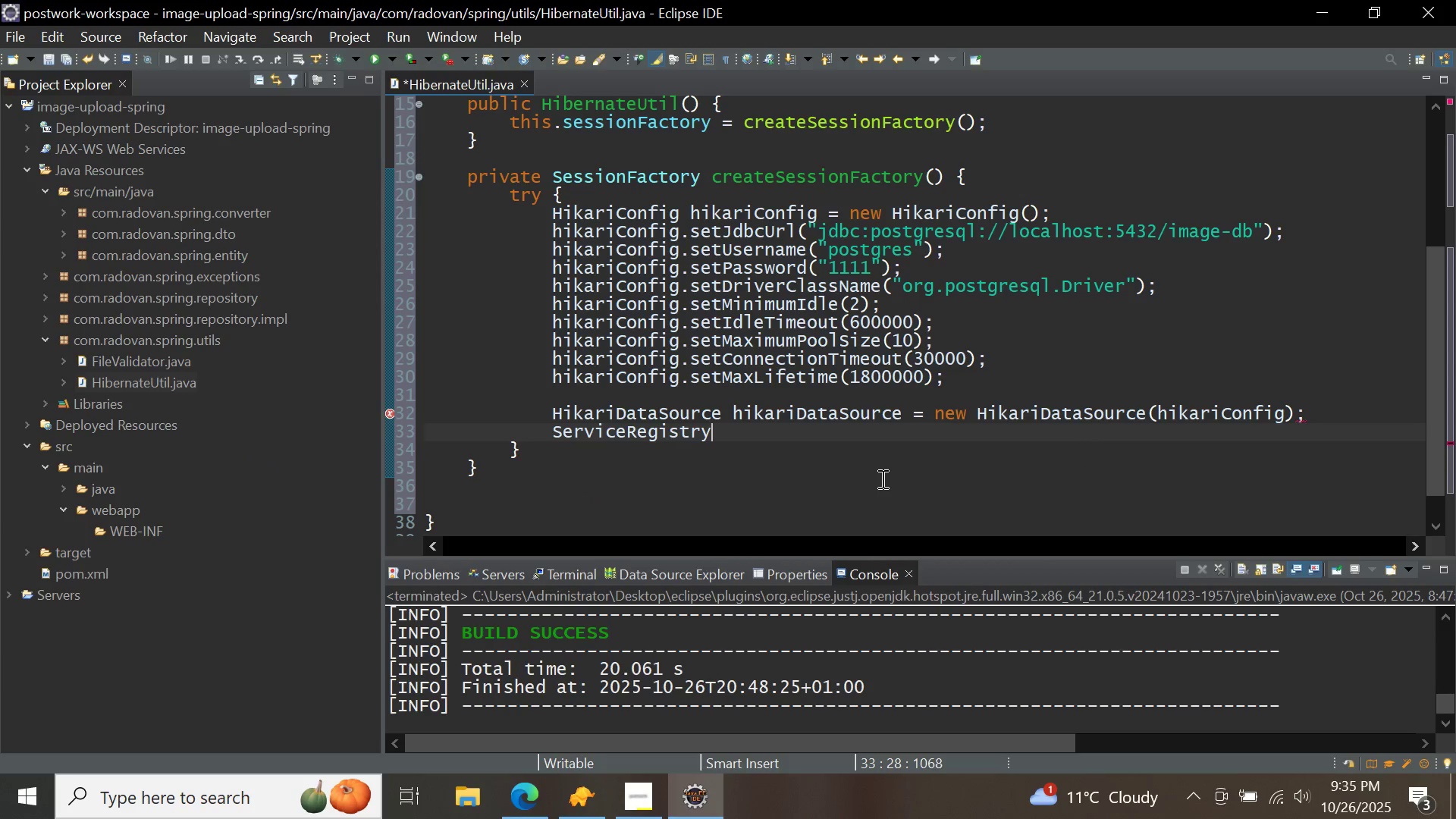 
key(Space)
 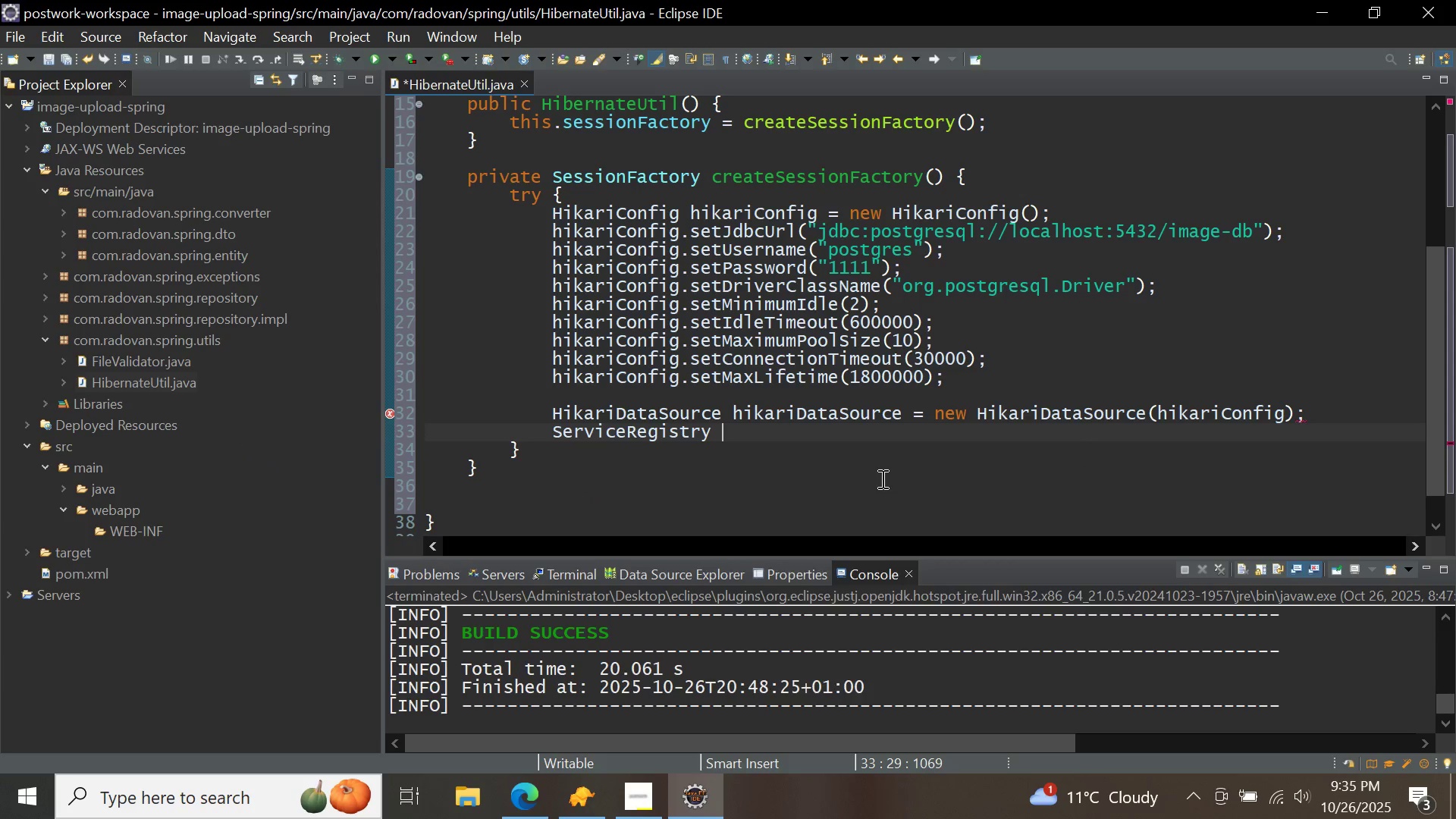 
key(Control+ControlLeft)
 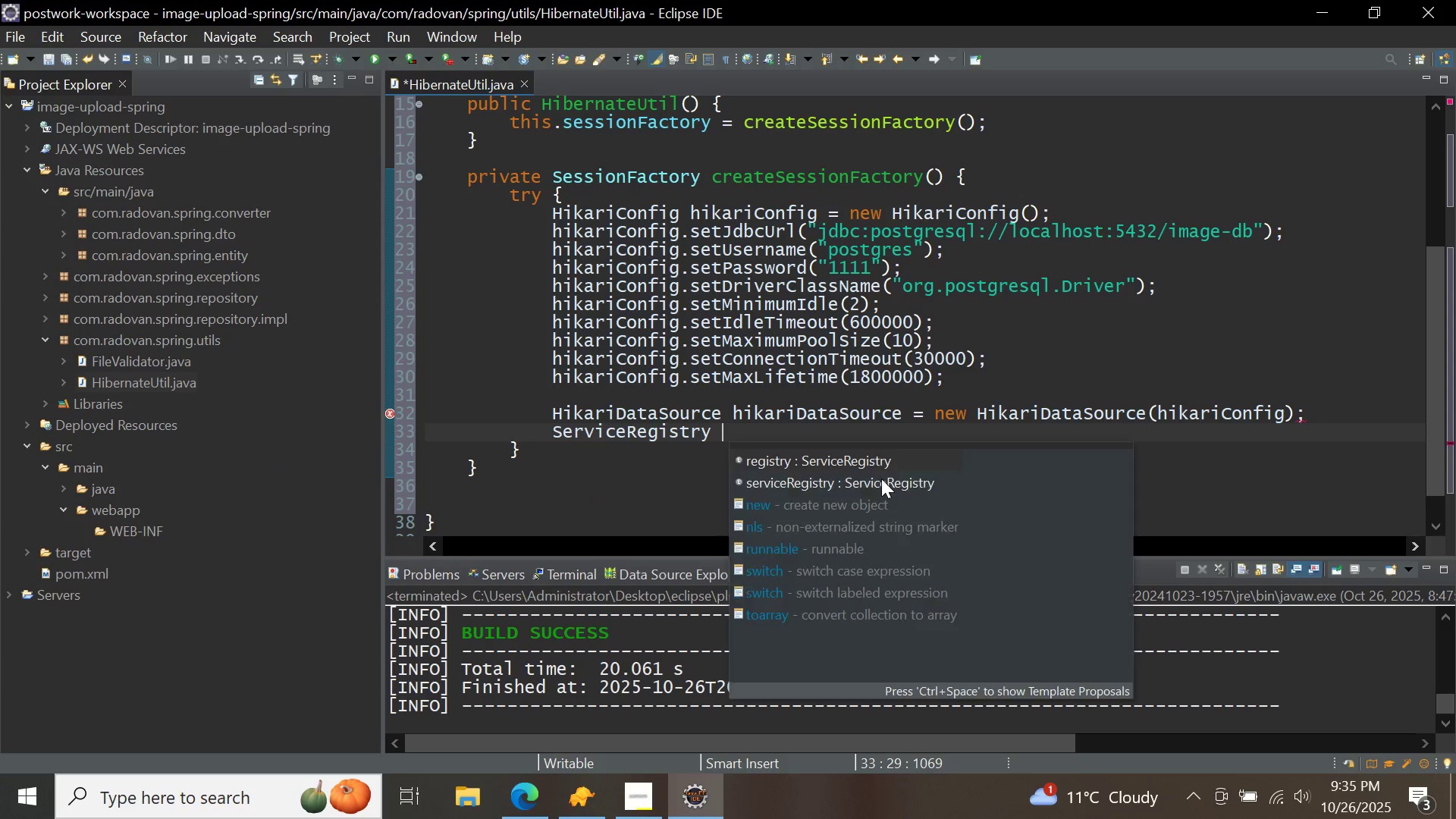 
key(Control+Space)
 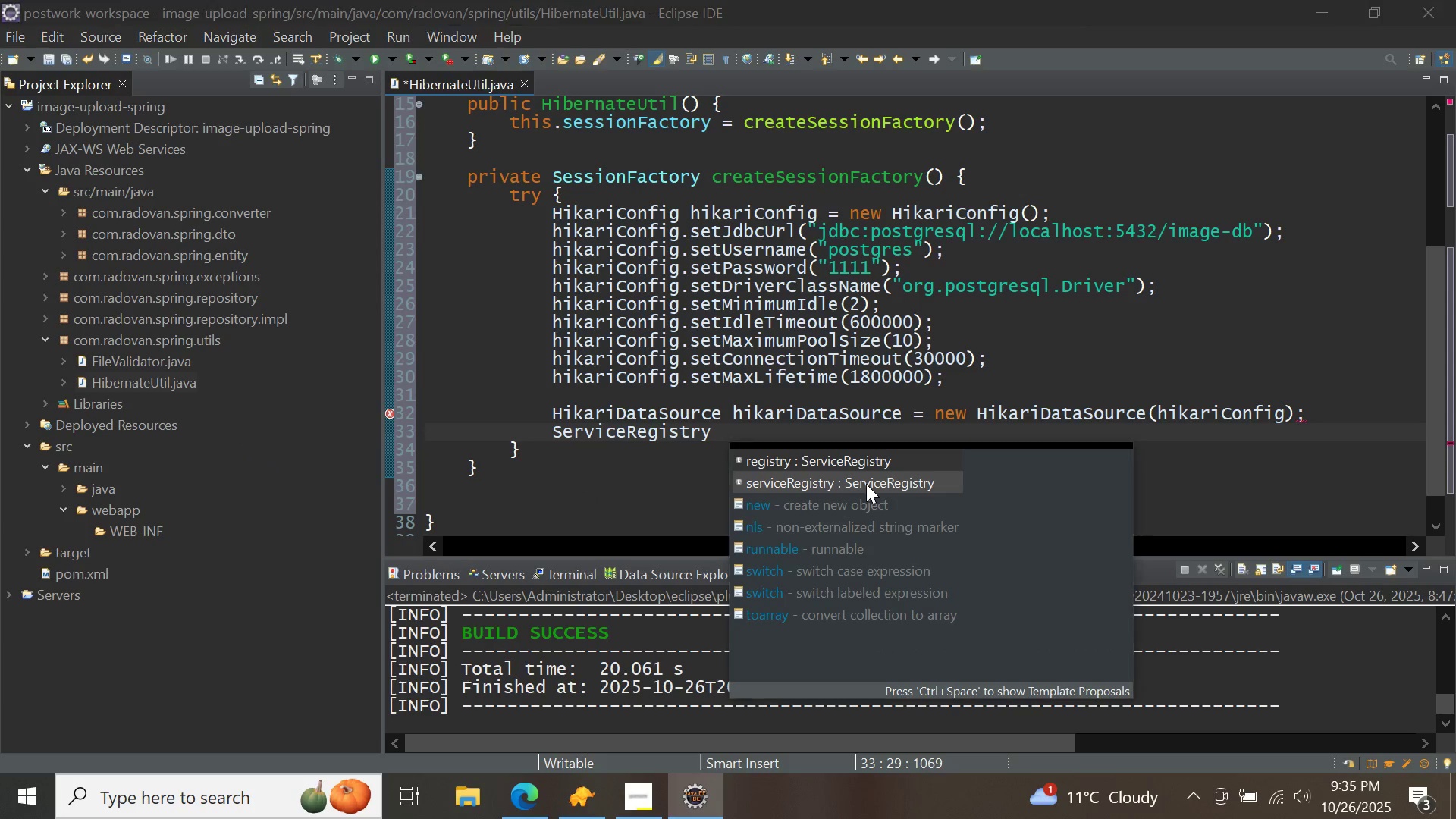 
double_click([866, 484])
 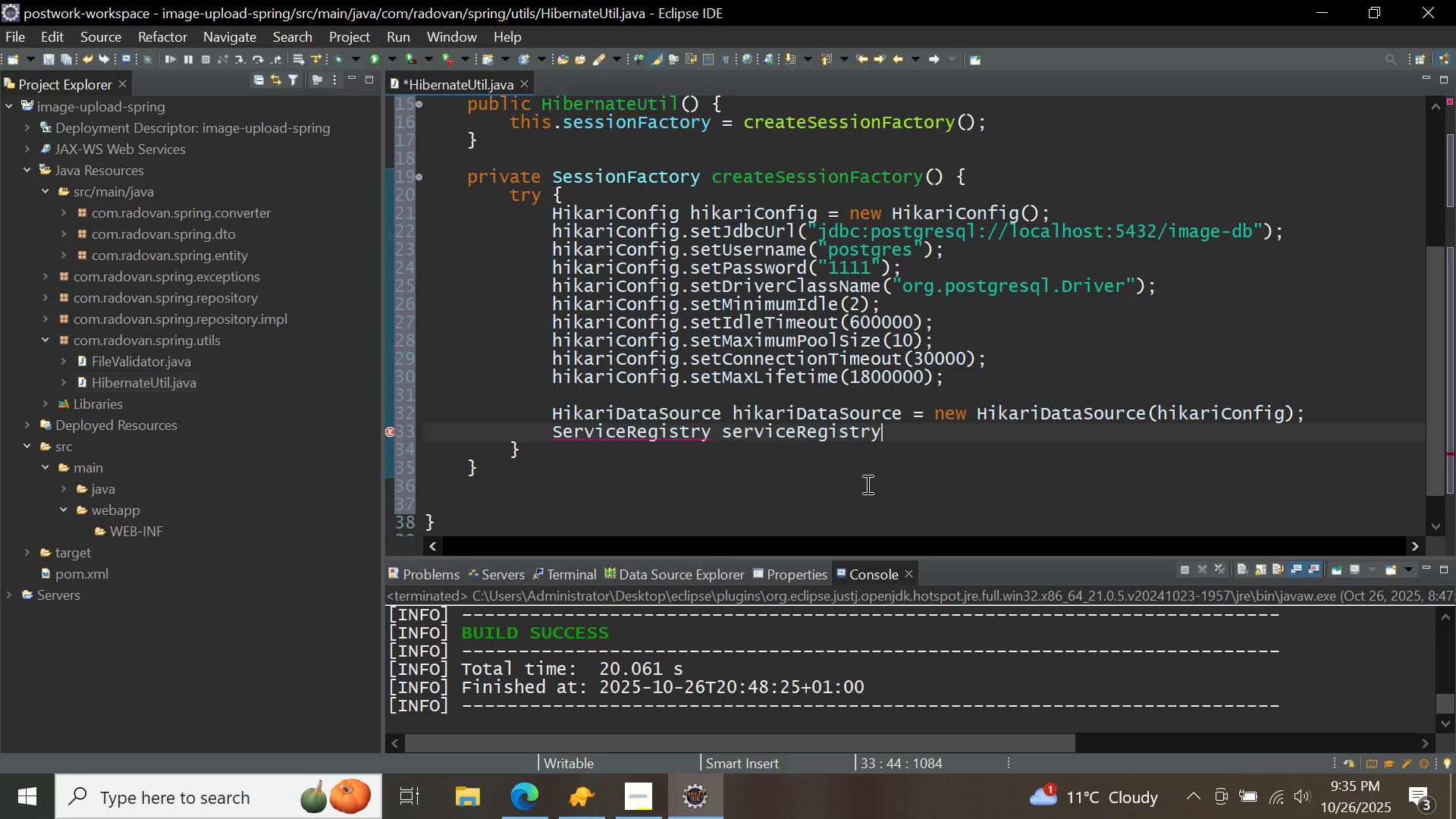 
type( = new serviceregi)
 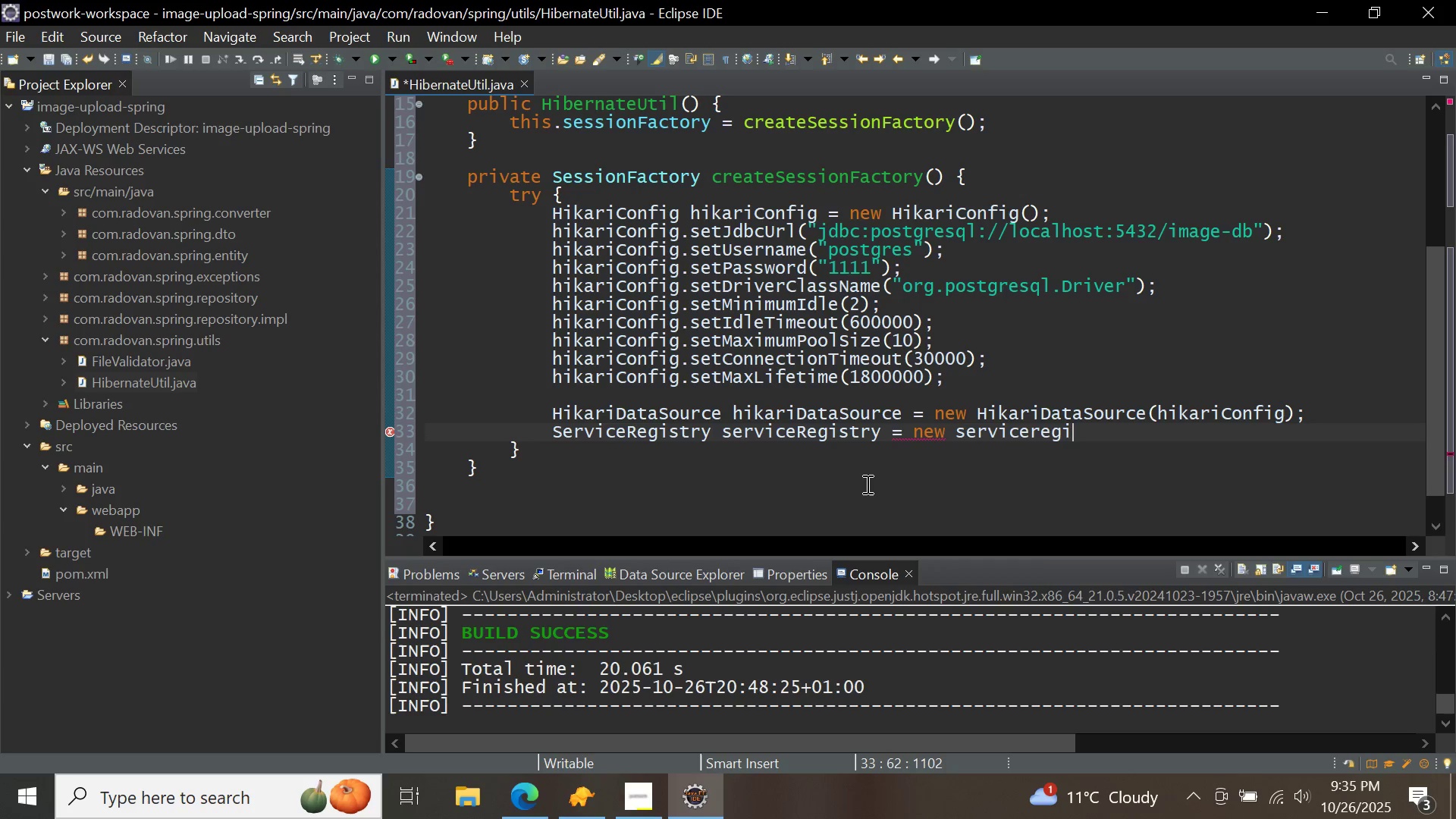 
key(Control+ControlLeft)
 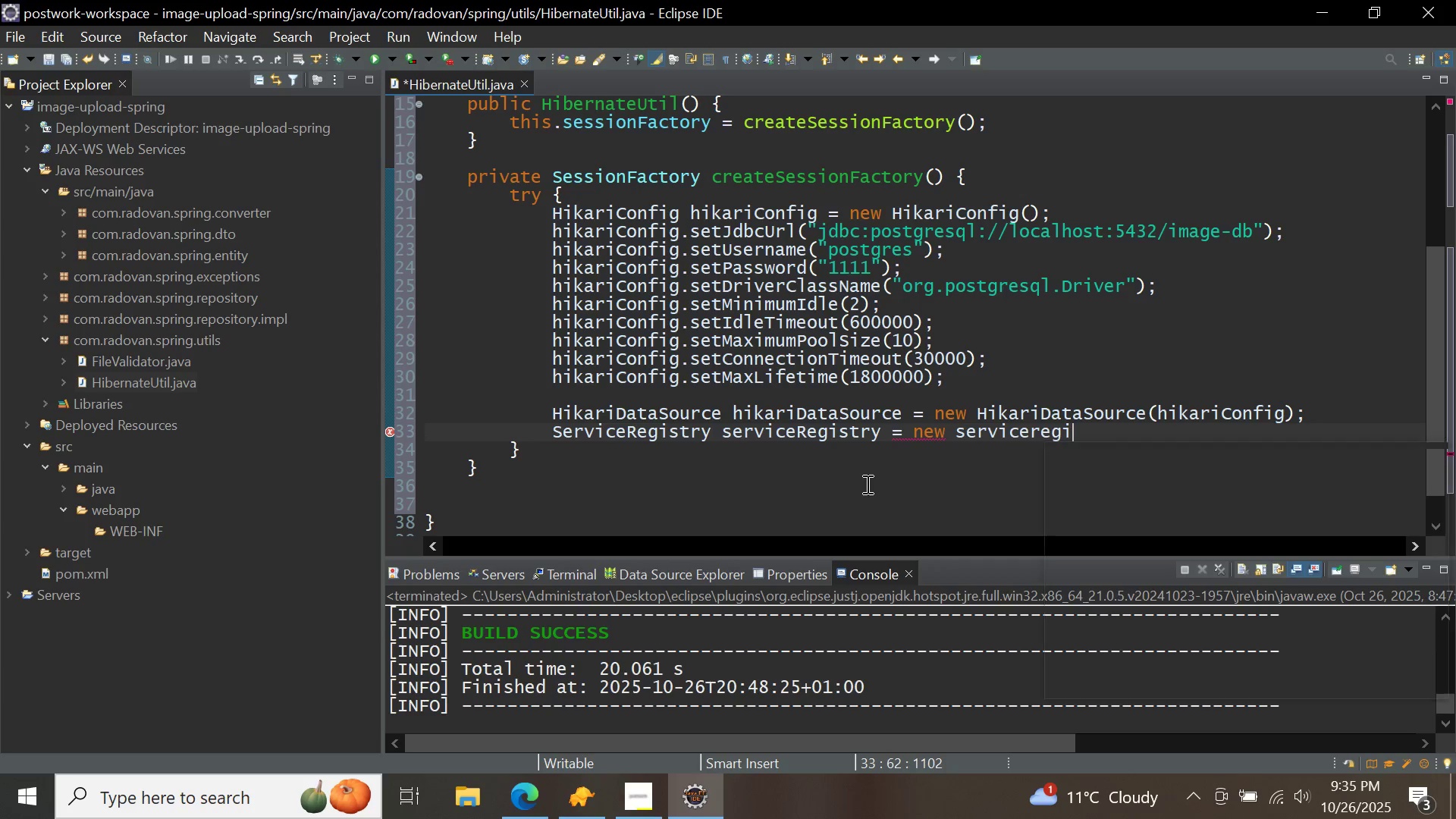 
key(Control+Space)
 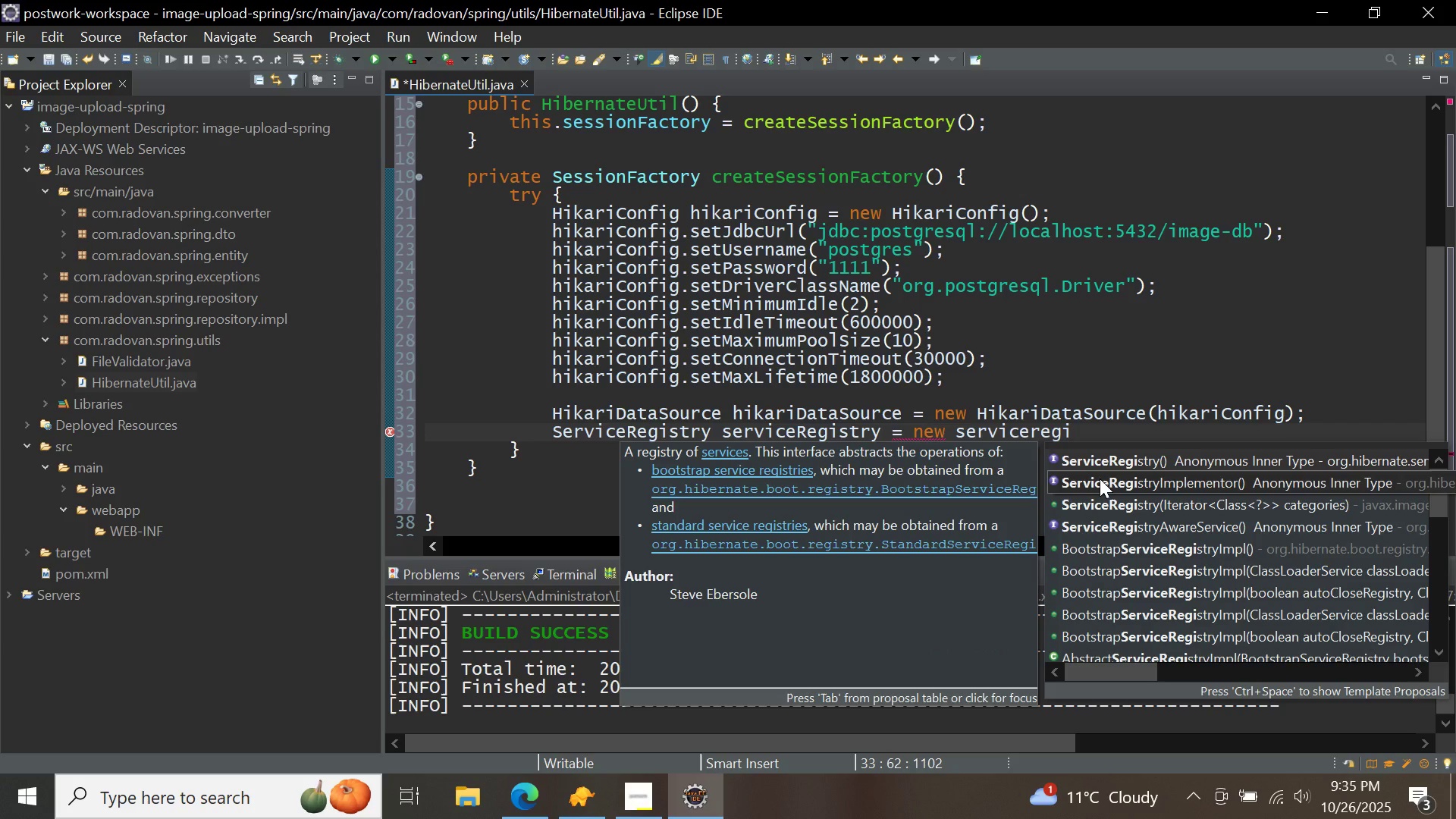 
type(stryb)
 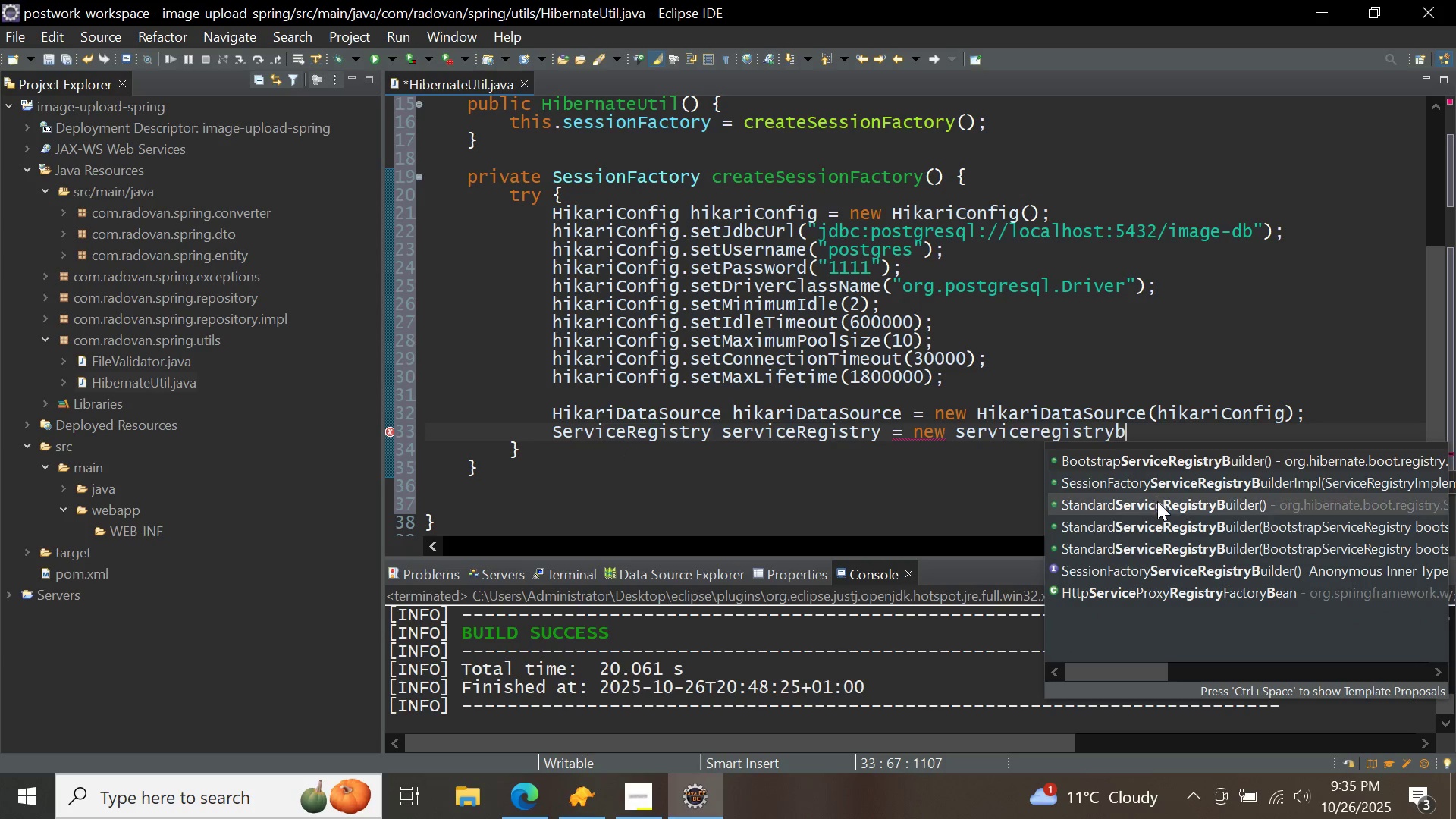 
double_click([1158, 506])
 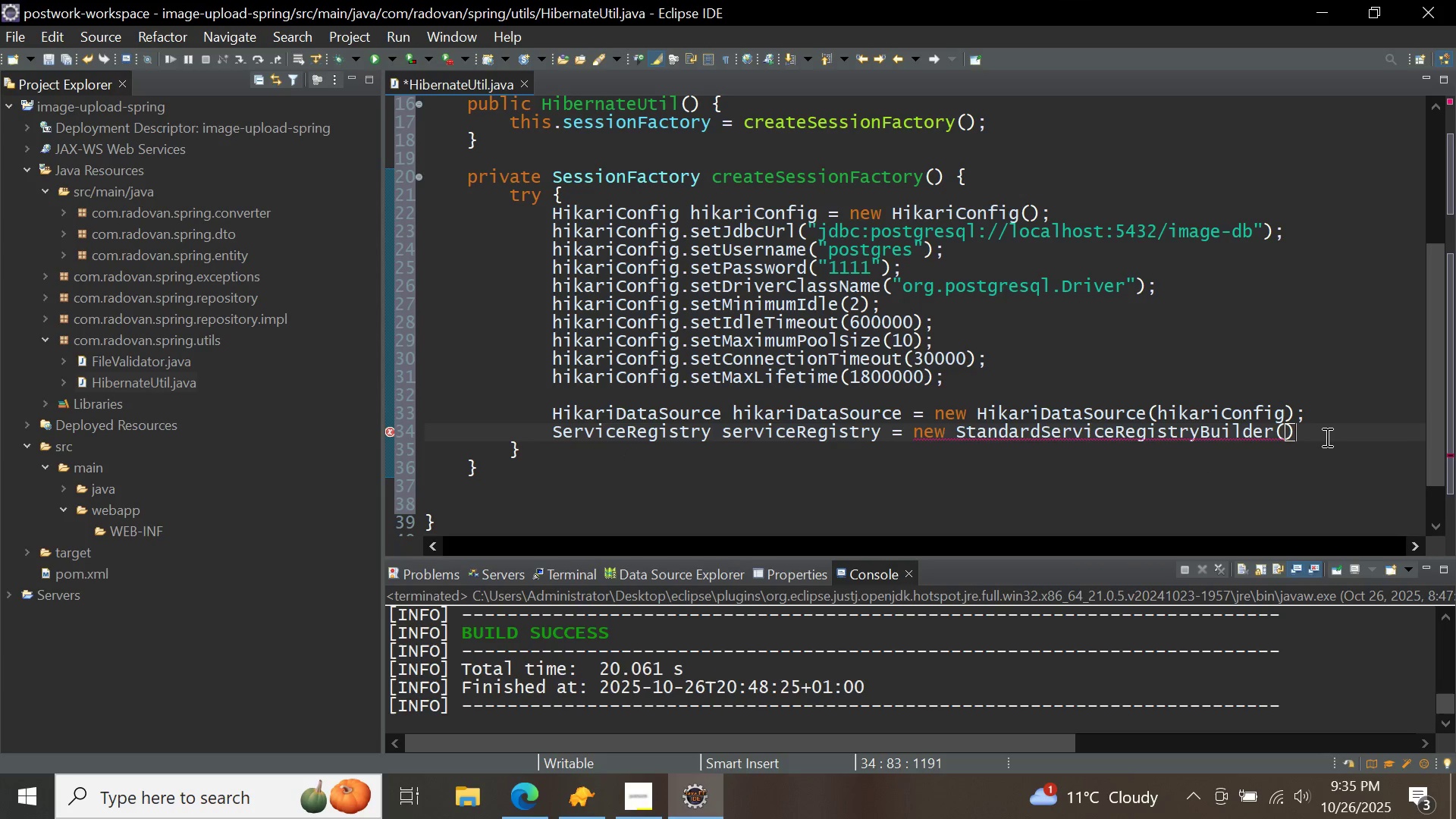 
key(Enter)
 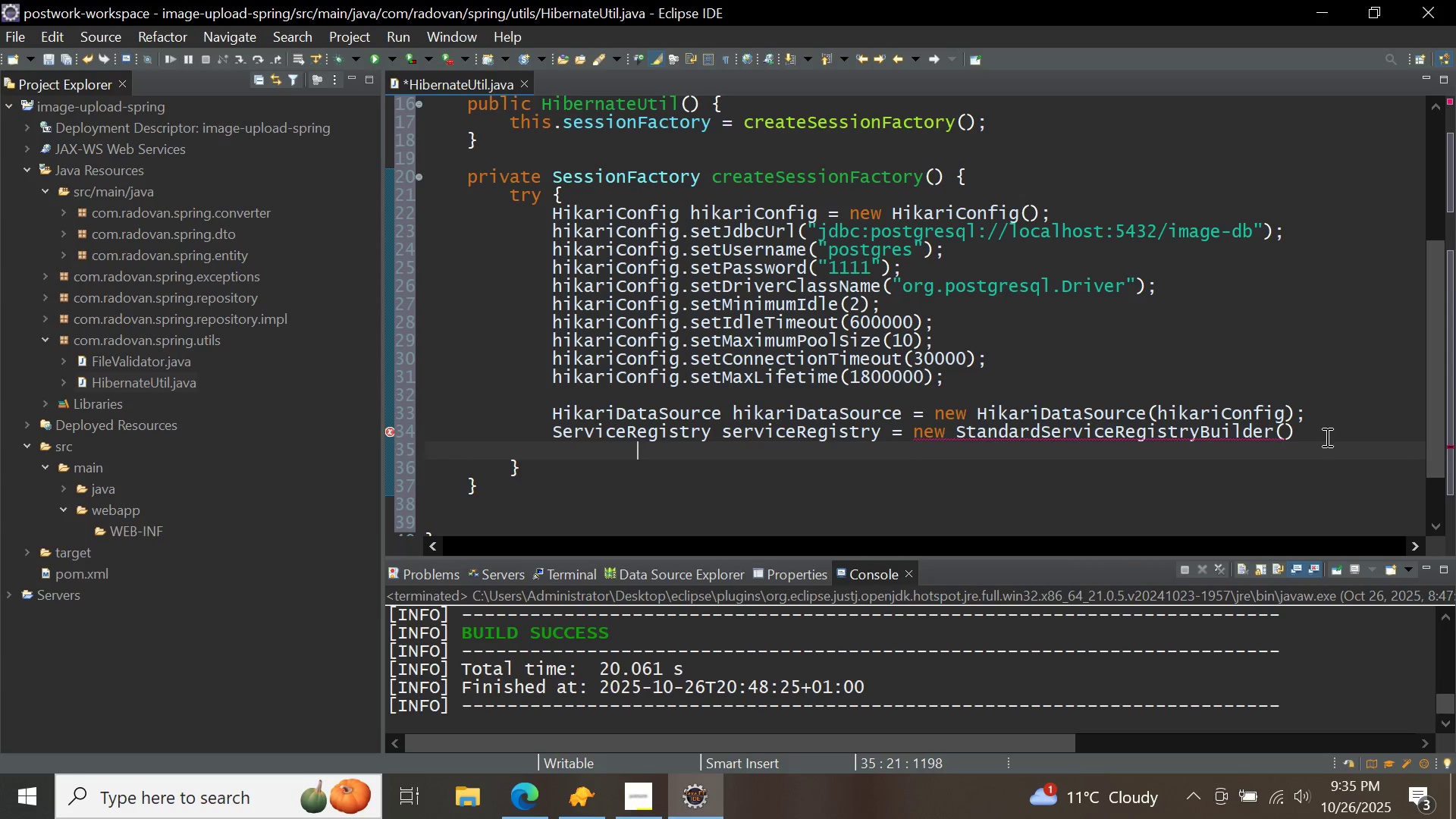 
type(.app)
 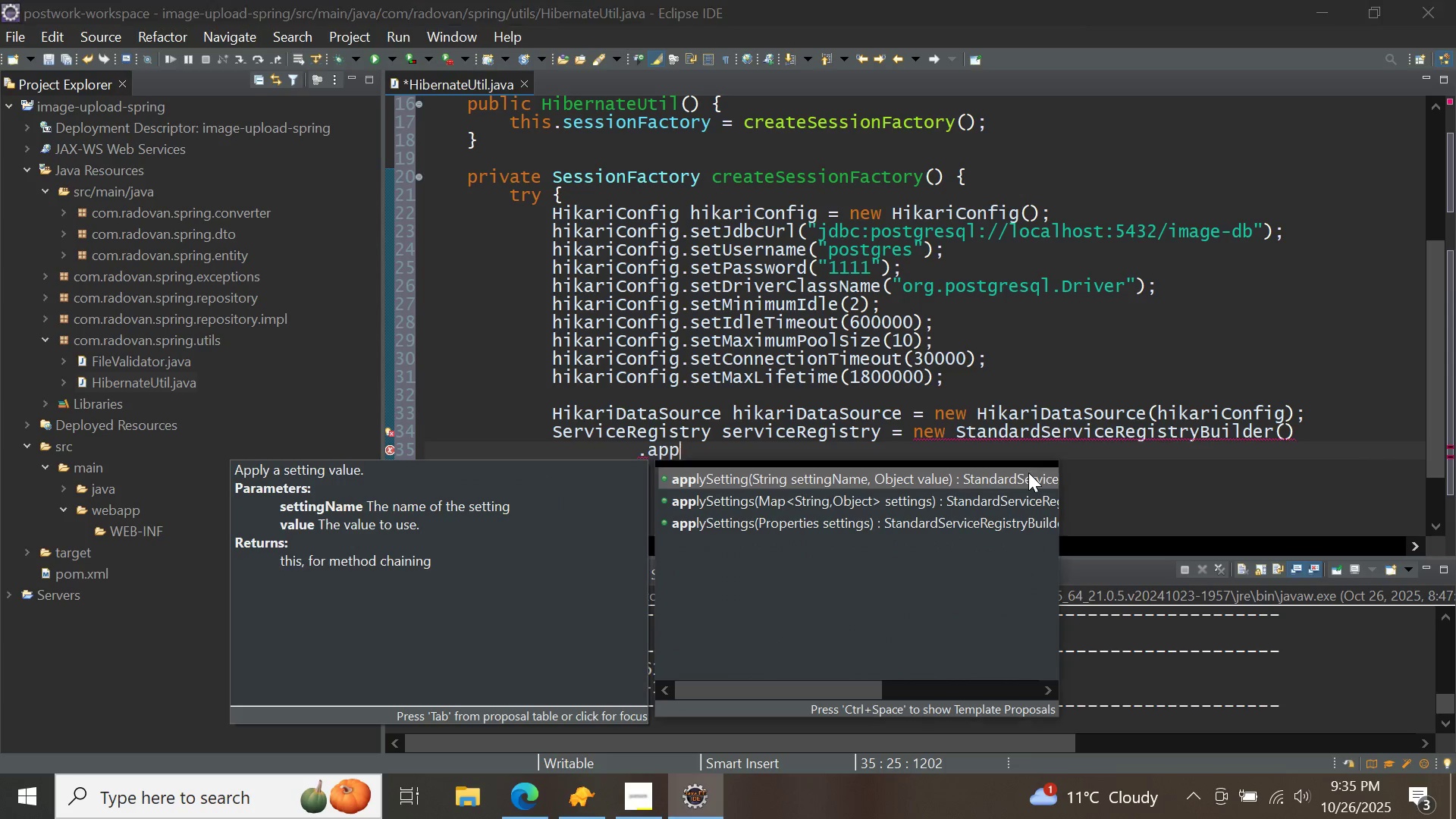 
double_click([1028, 472])
 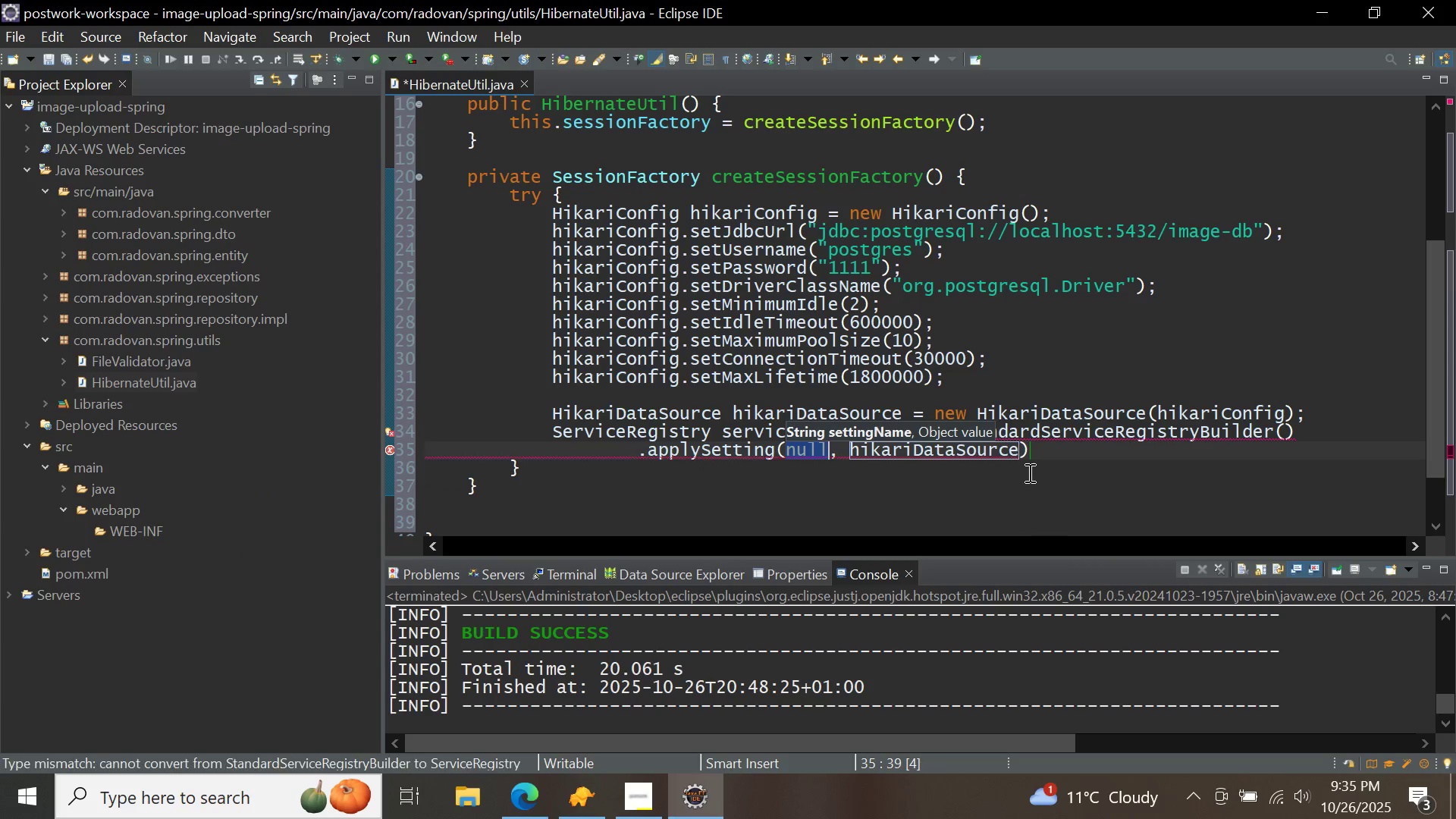 
key(Backspace)
 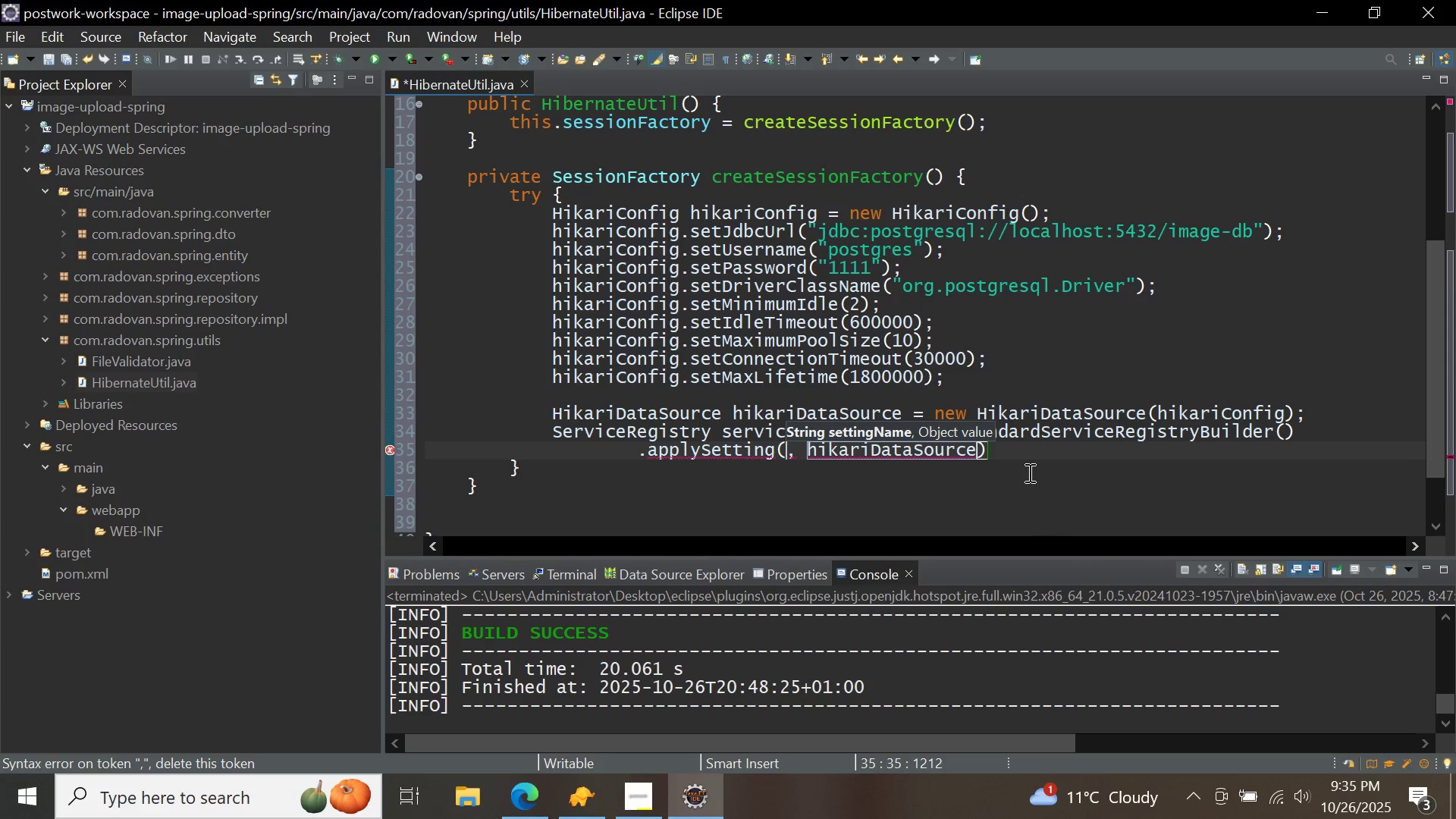 
key(Shift+Quote)
 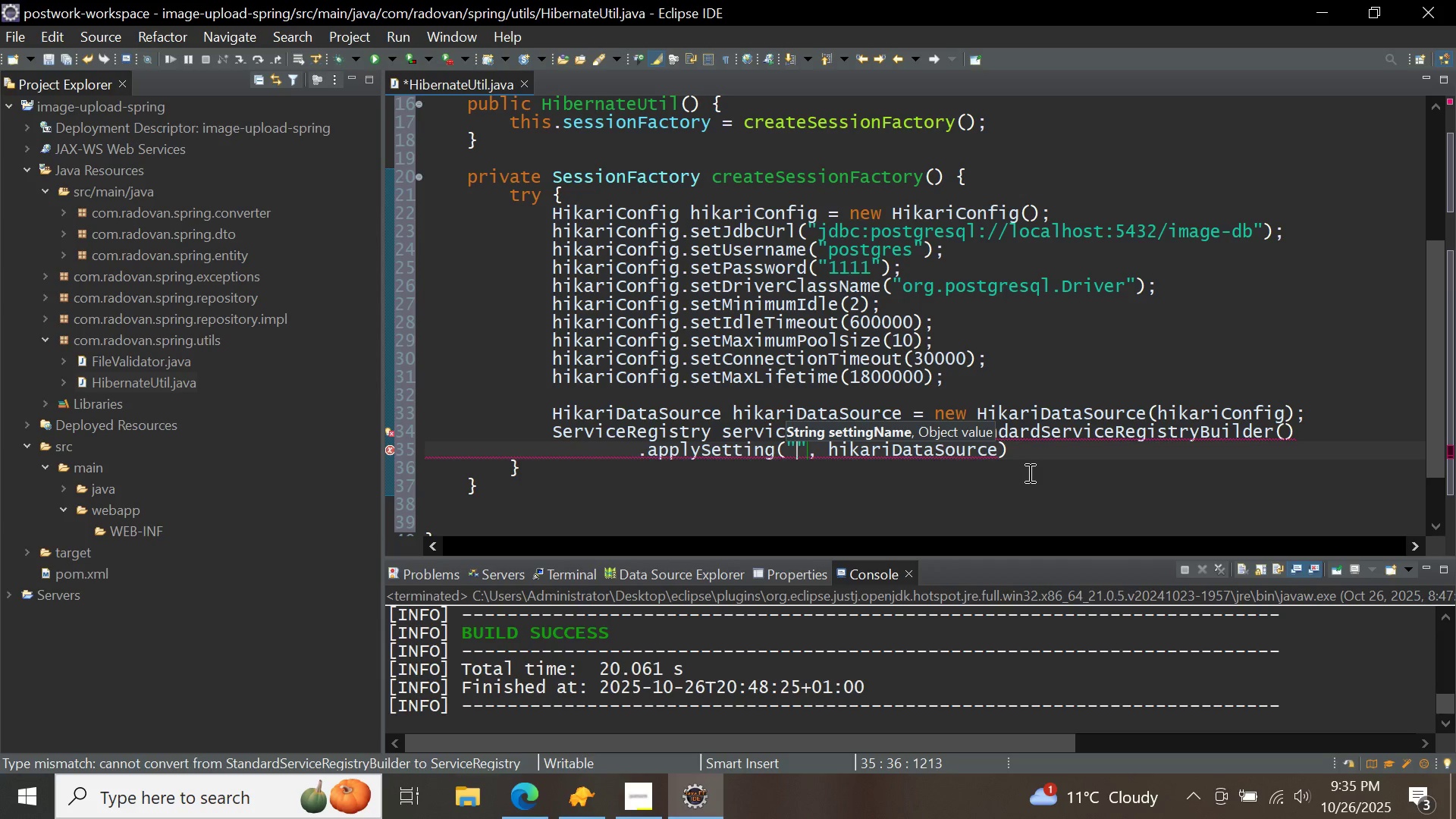 
type(hibenate.v)
key(Backspace)
type(boot.allow_jdbc_metadata_access)
 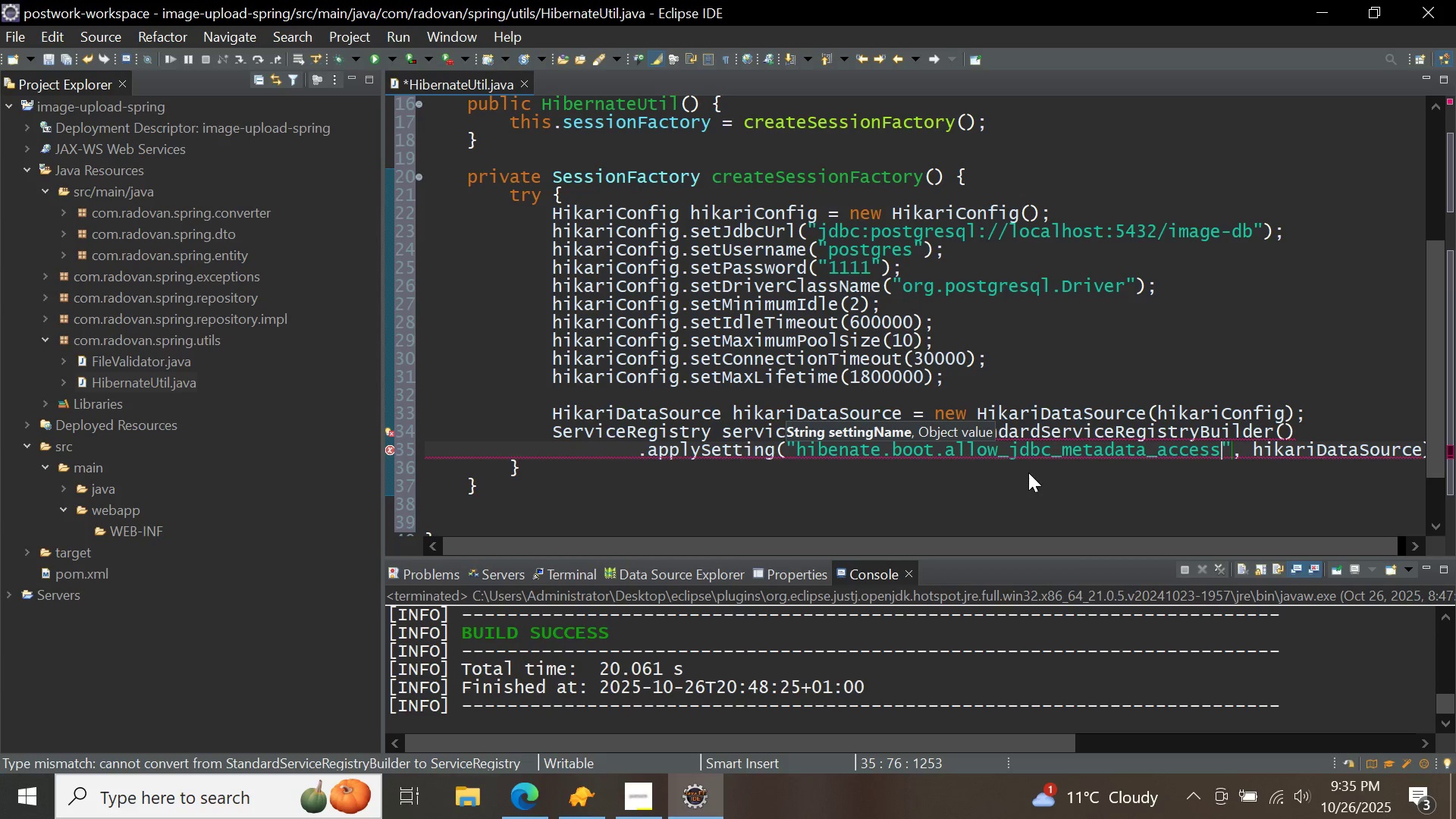 
wait(5.97)
 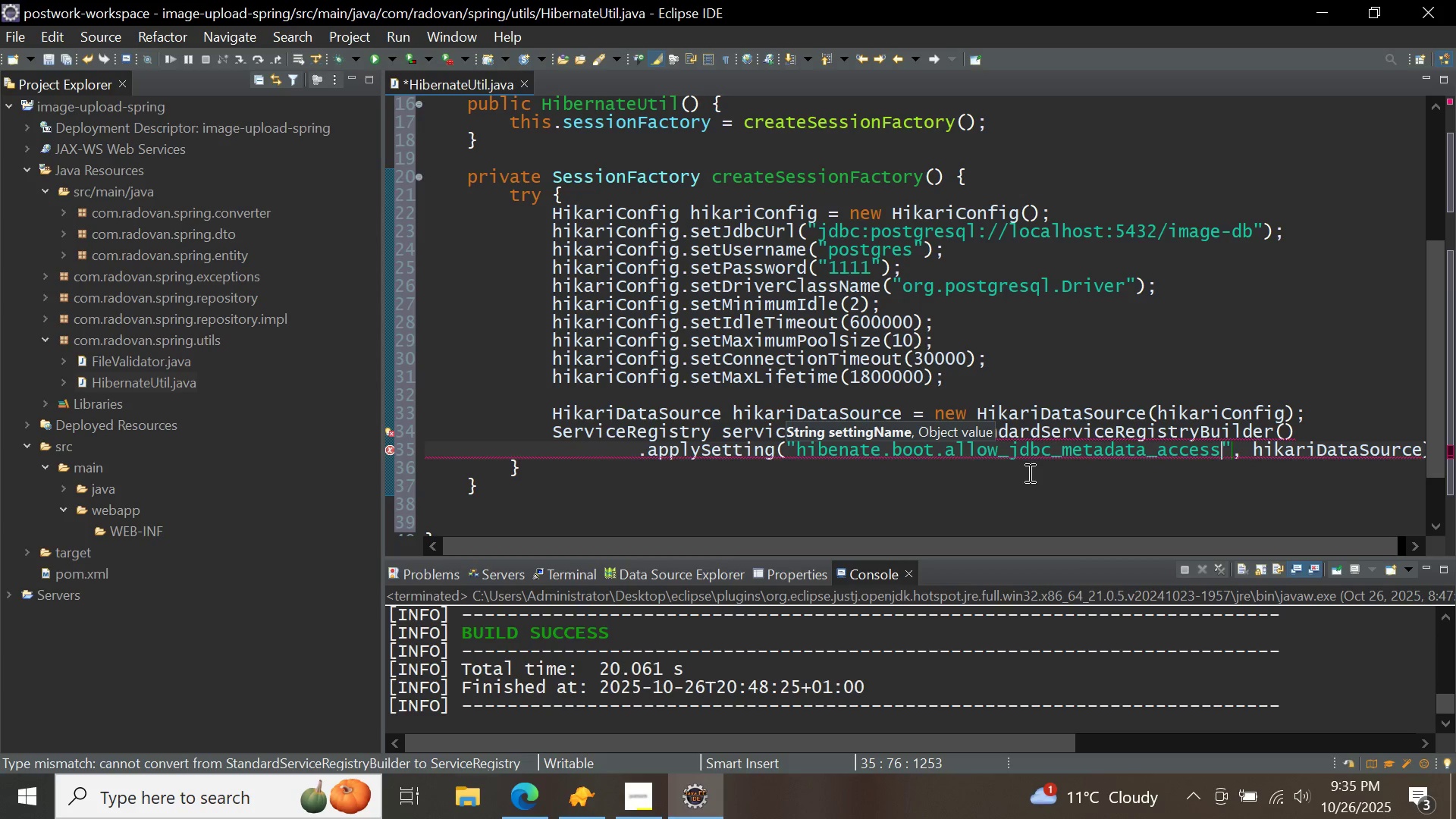 
double_click([1409, 549])
 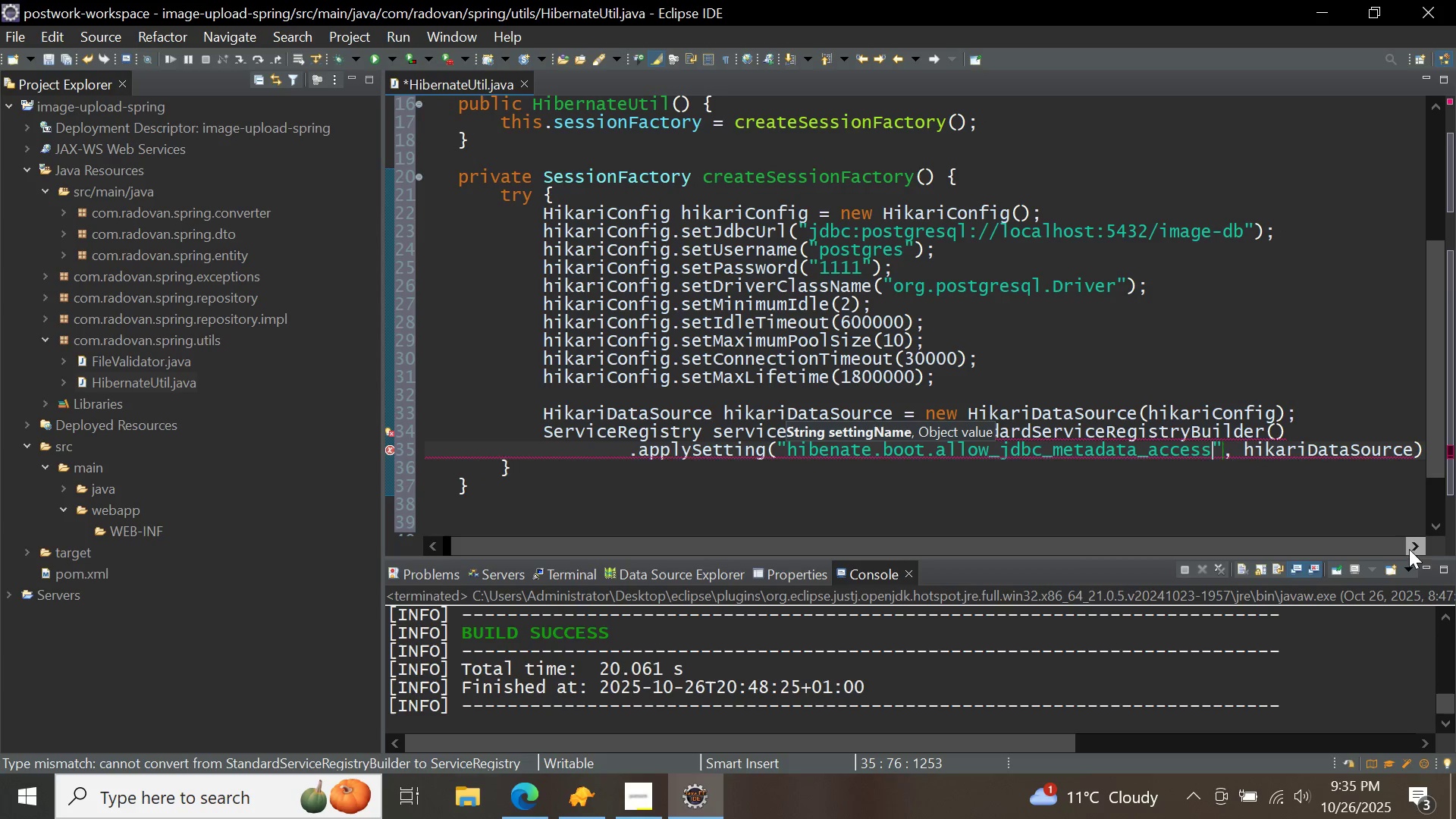 
triple_click([1409, 549])
 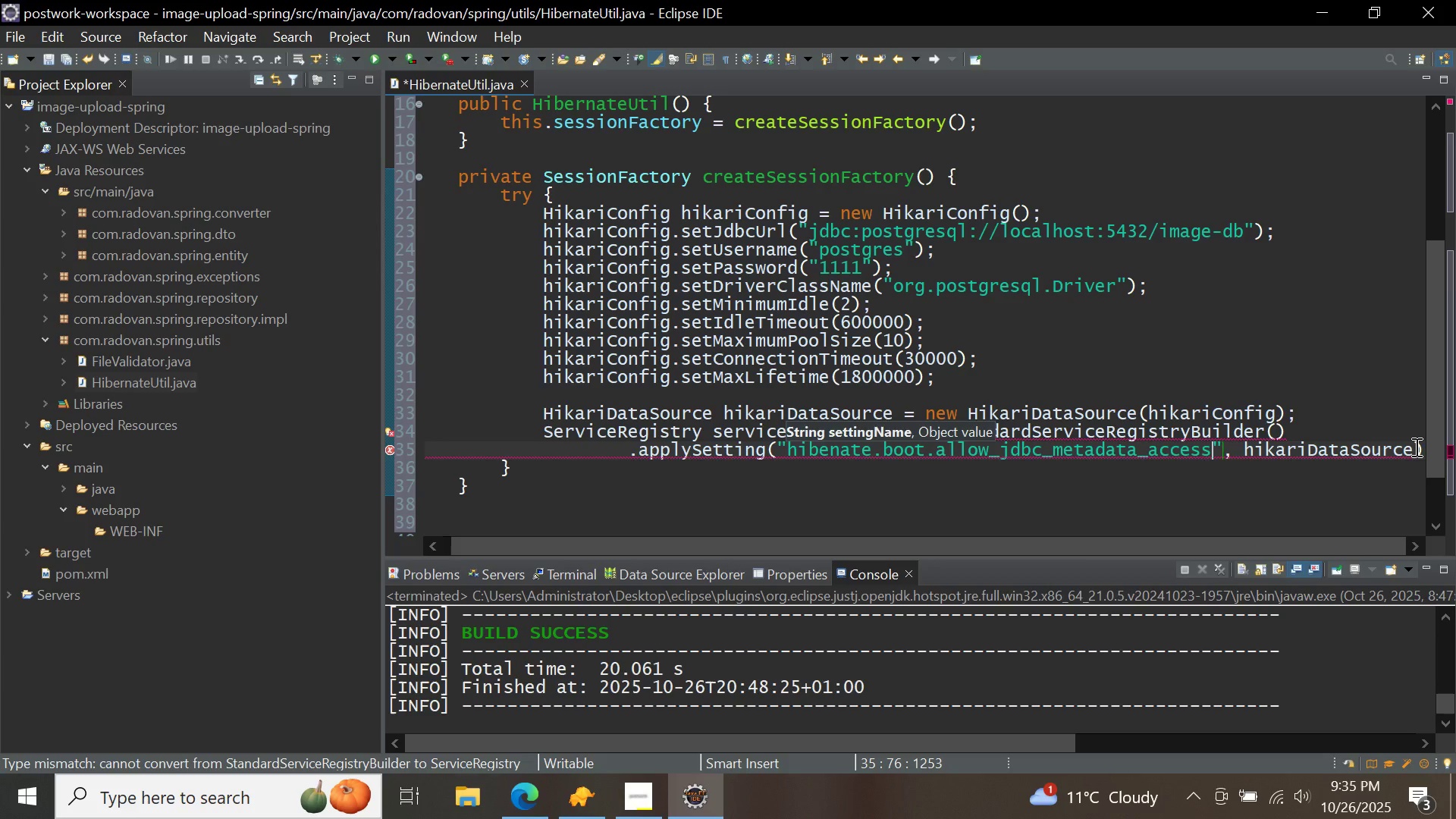 
left_click([1415, 447])
 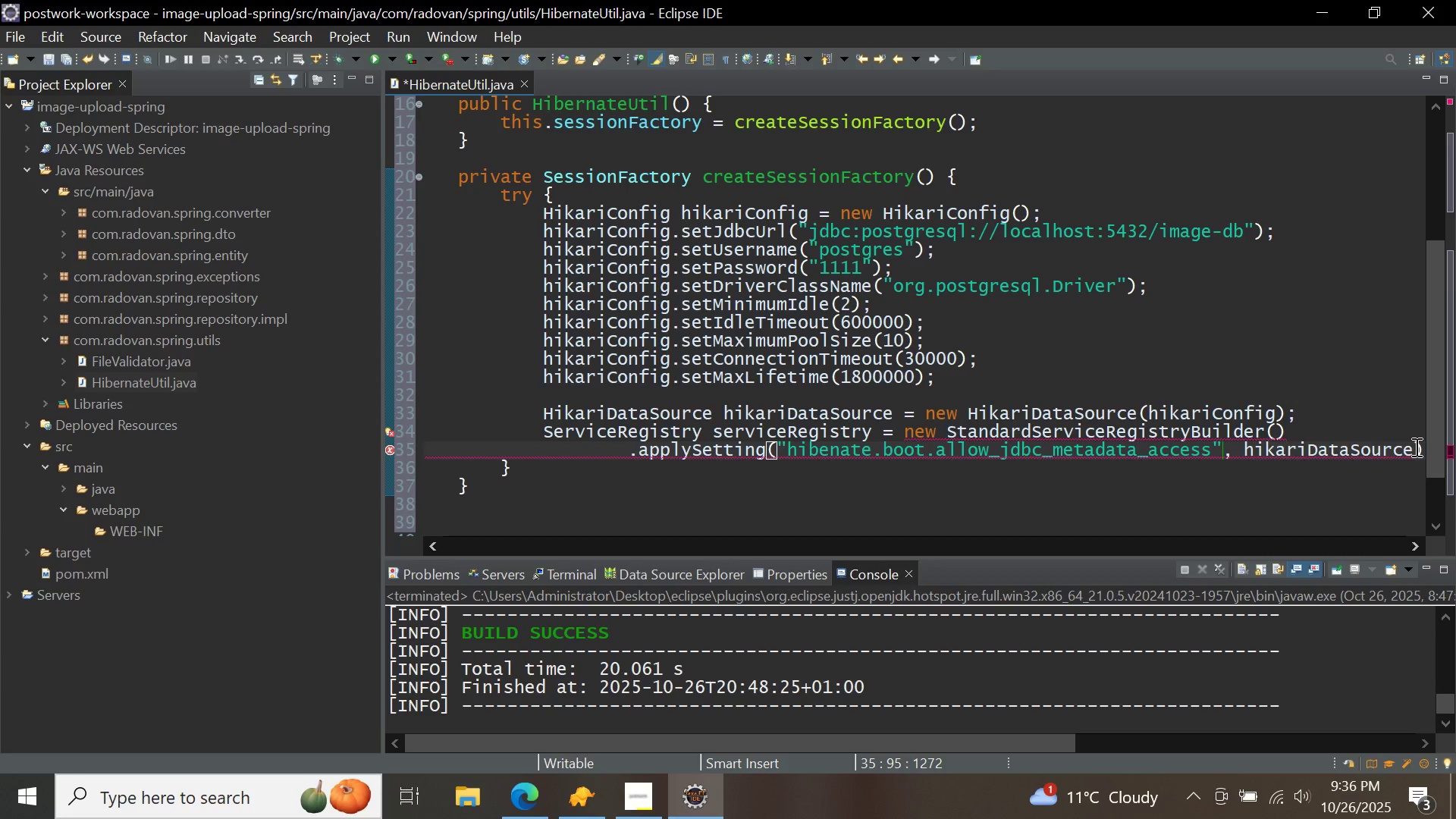 
hold_key(key=Backspace, duration=0.95)
 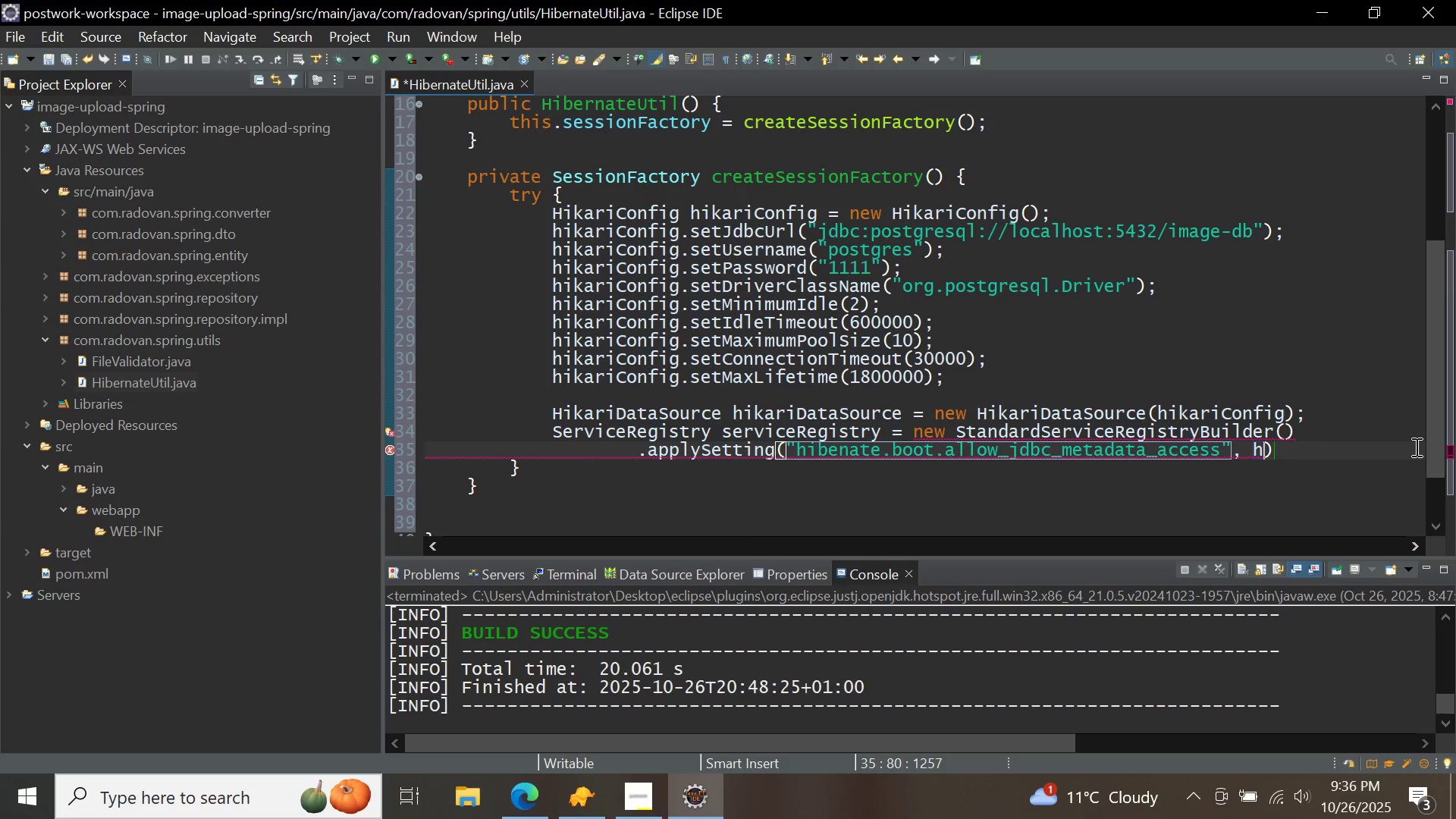 
key(Backspace)
type("false)
 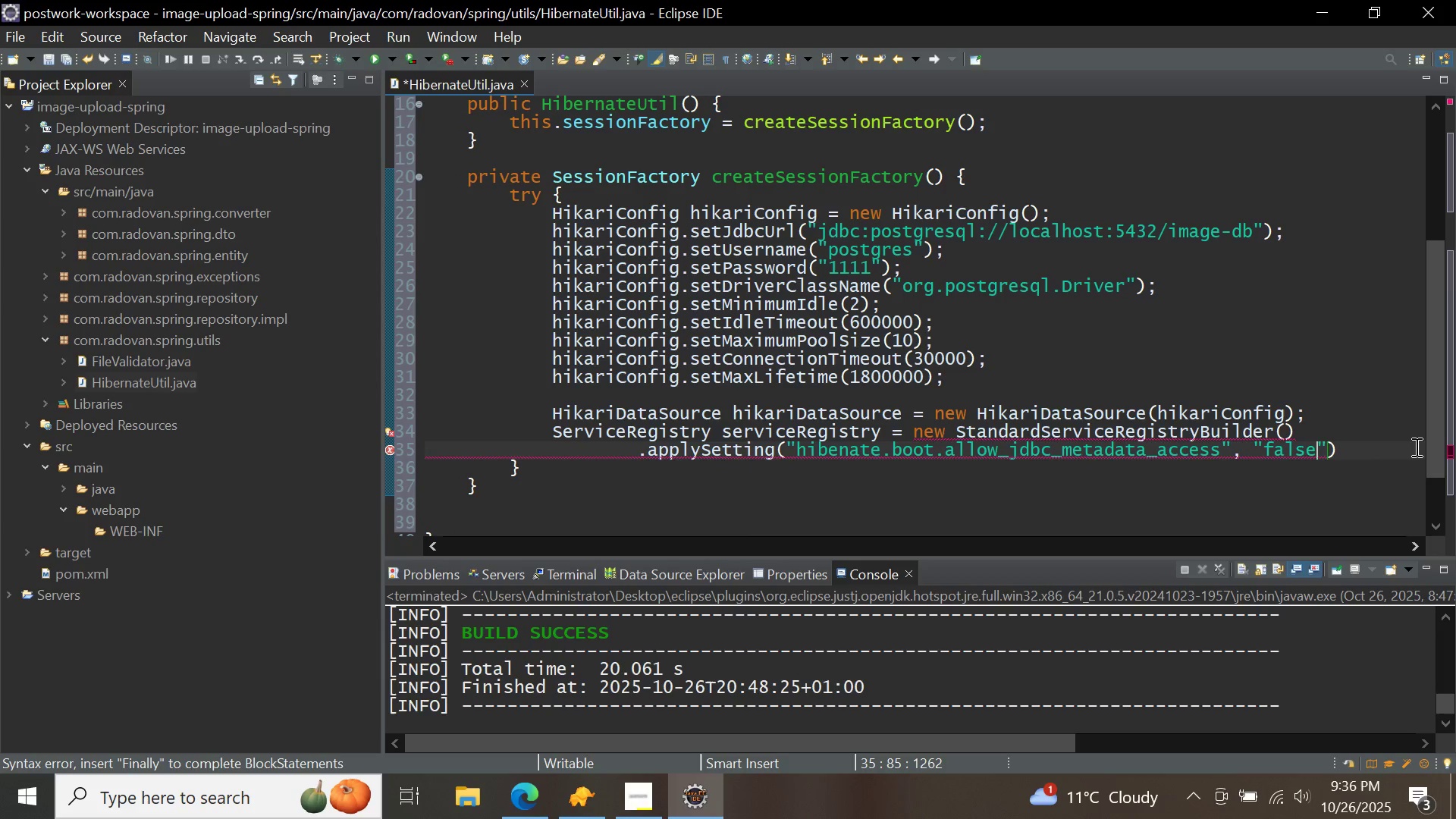 
key(ArrowRight)
 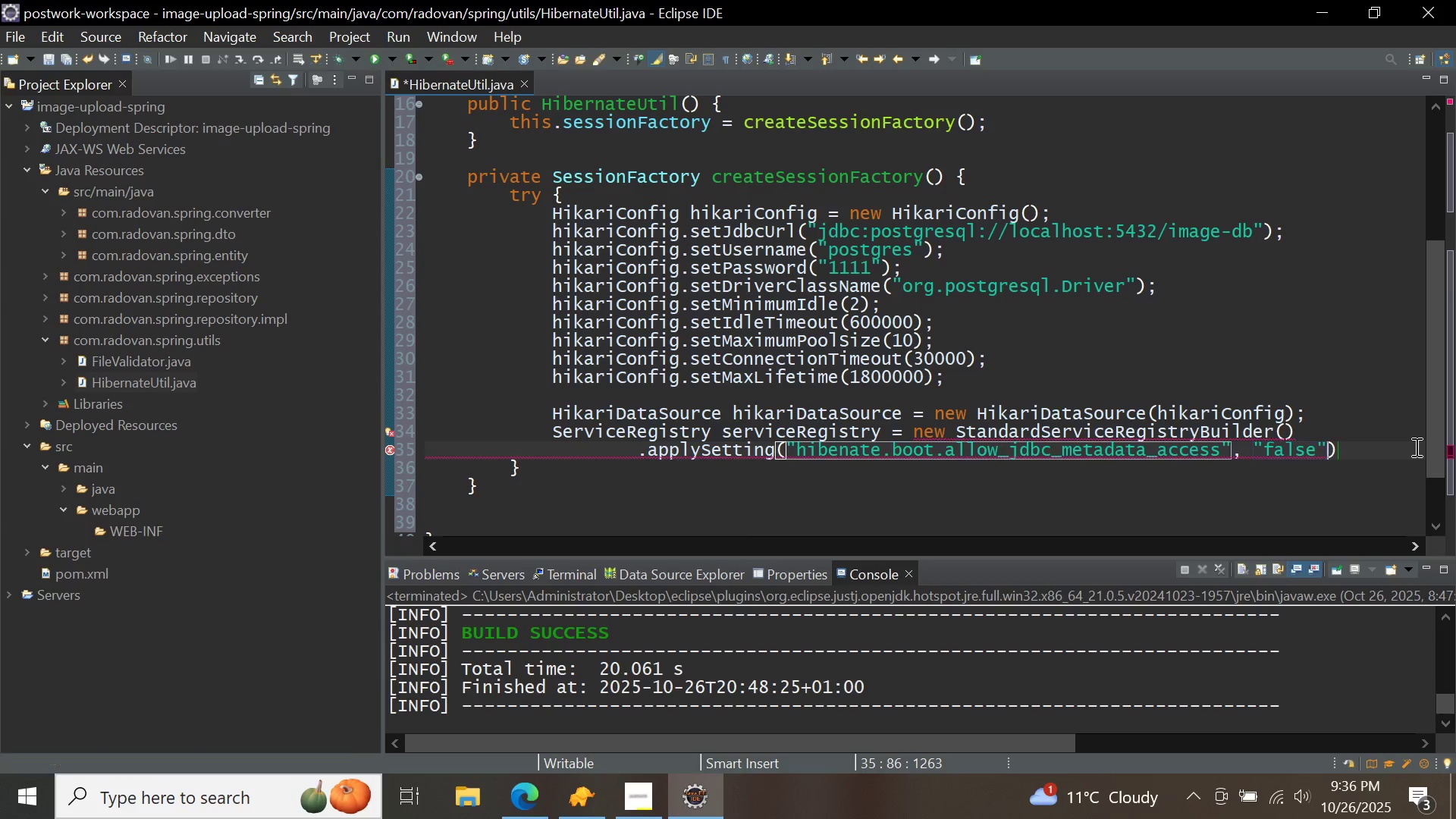 
key(ArrowRight)
 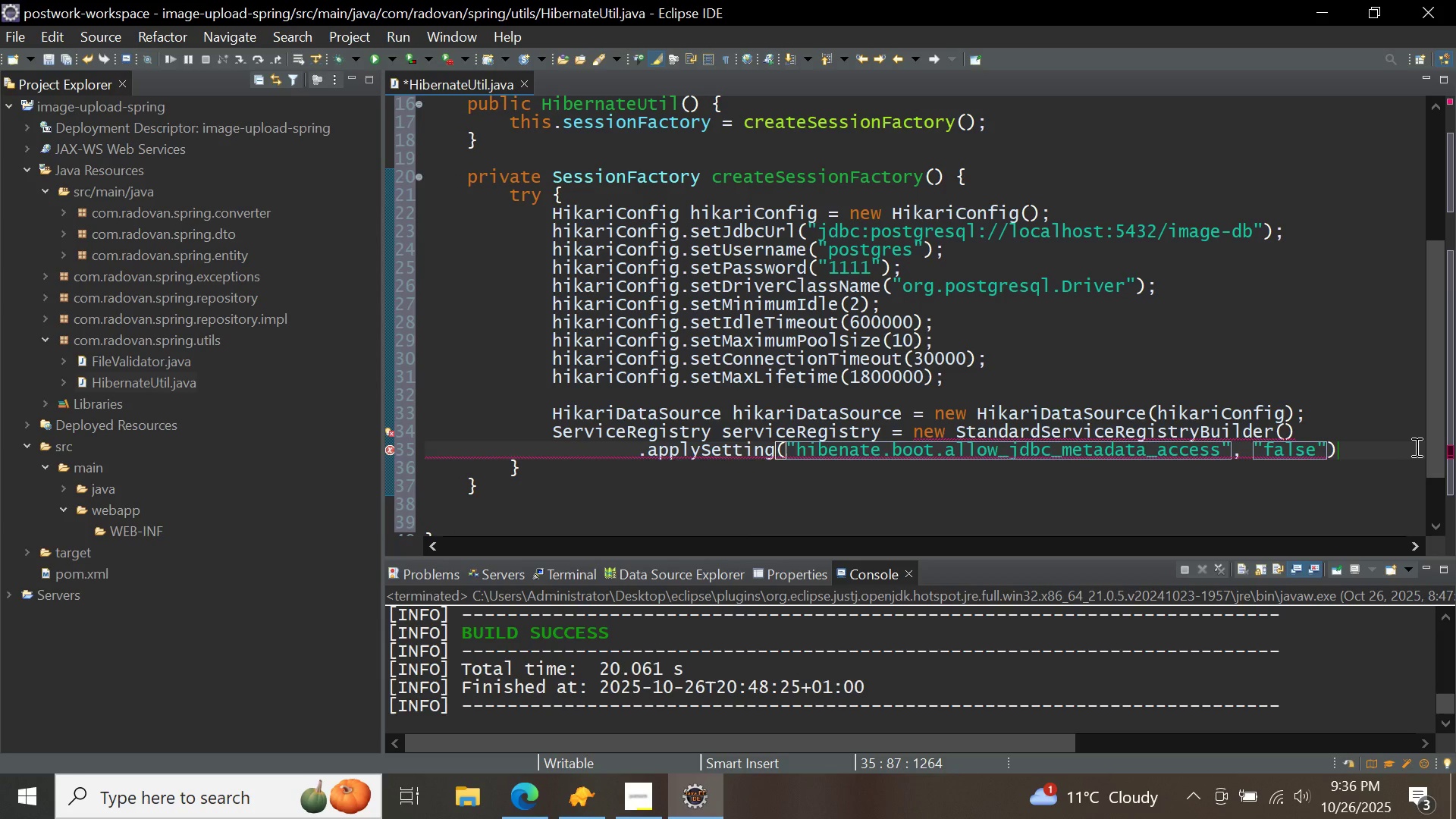 
key(Enter)
 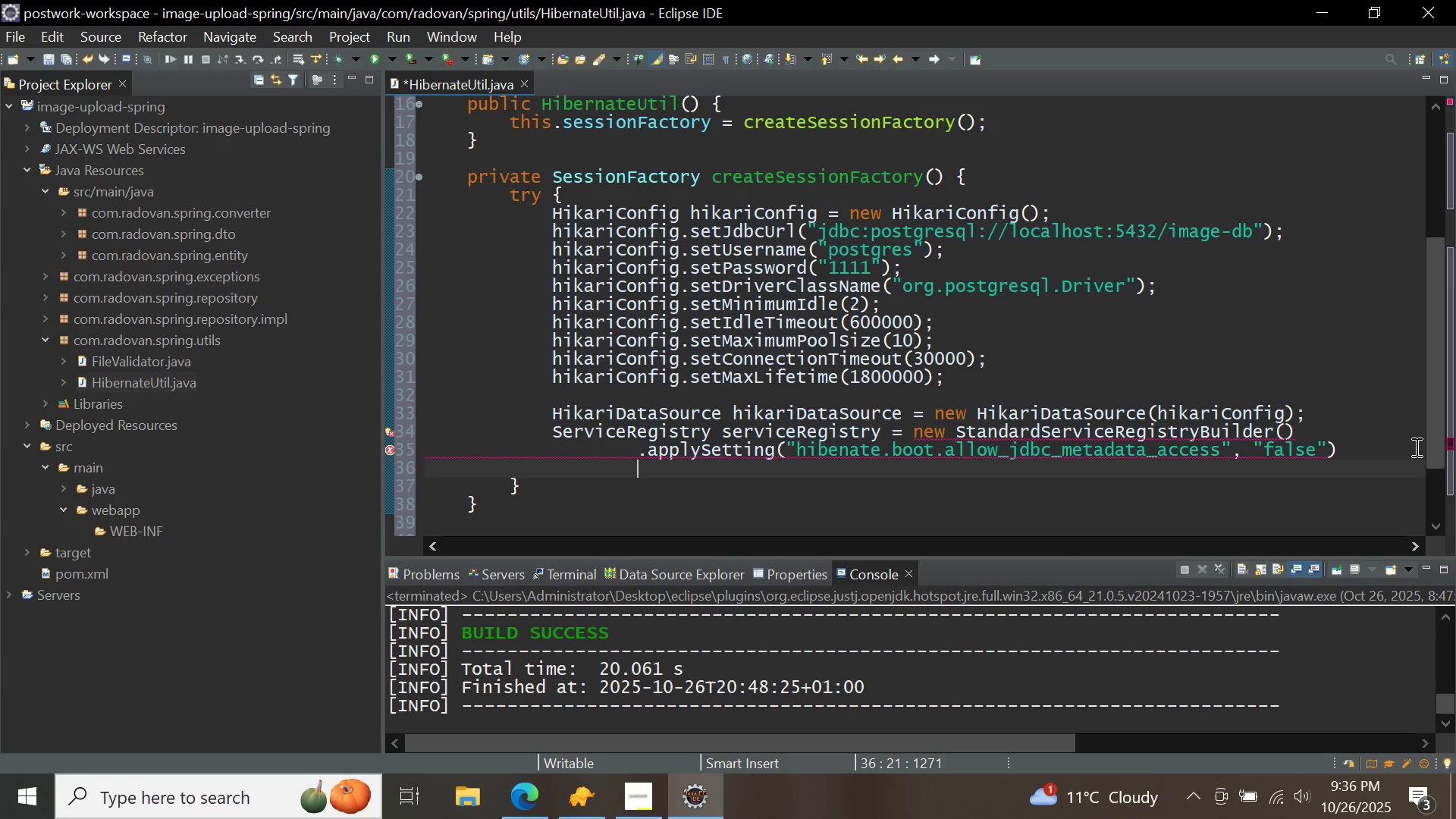 
key(Period)
 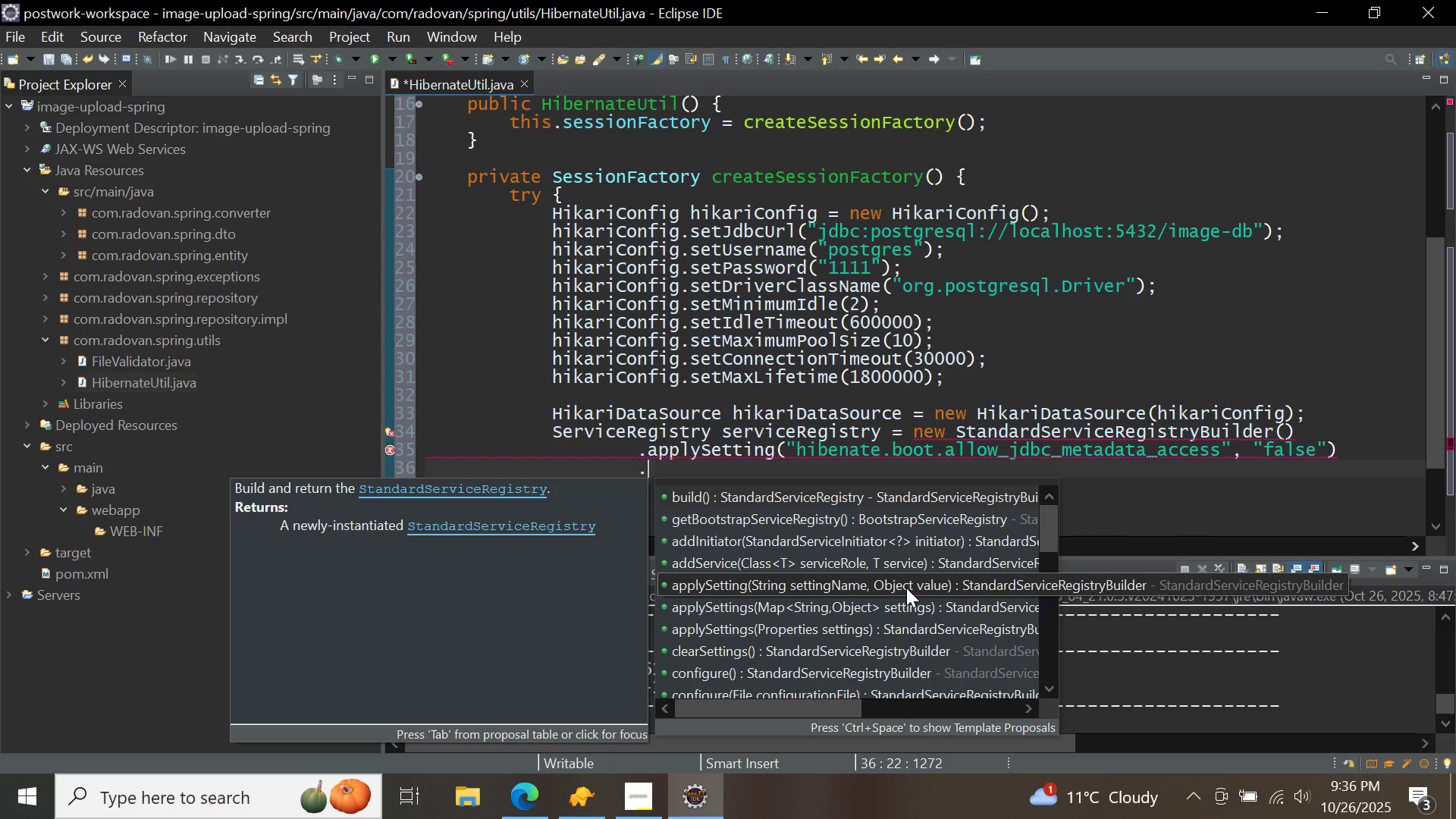 
double_click([902, 582])
 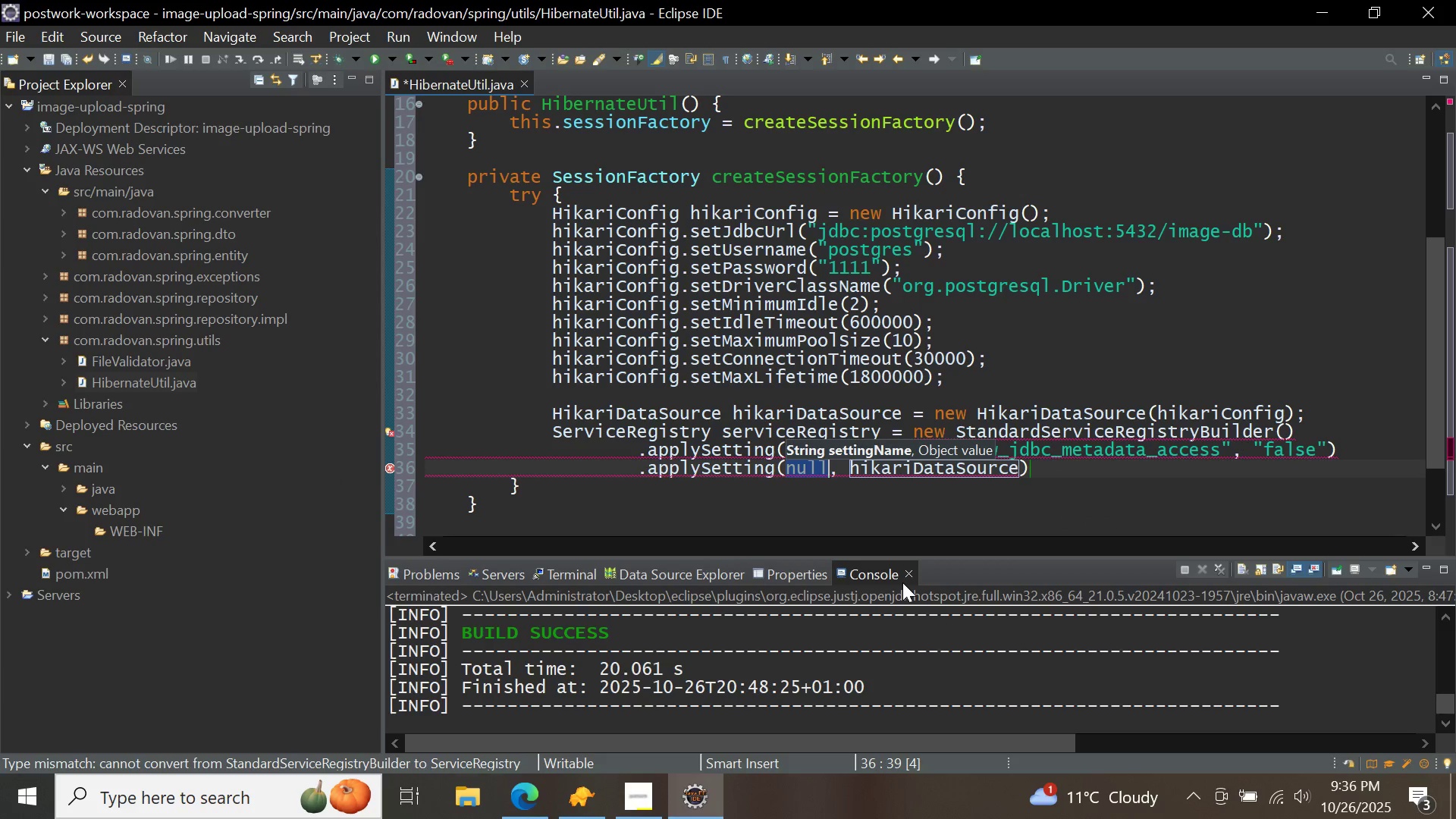 
key(Backspace)
type("hibernate.hbm2ddl.auto)
 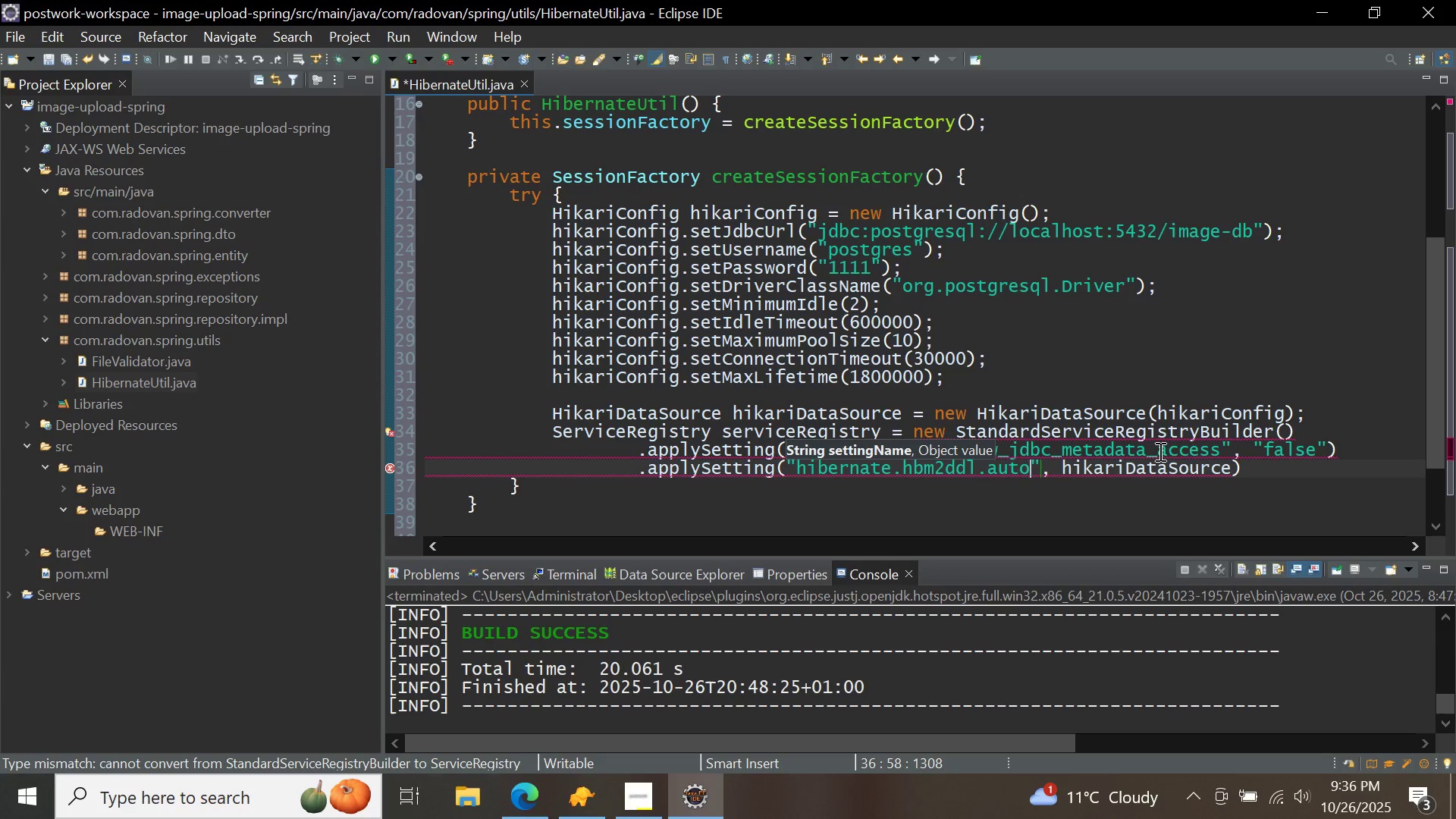 
left_click([1224, 464])
 